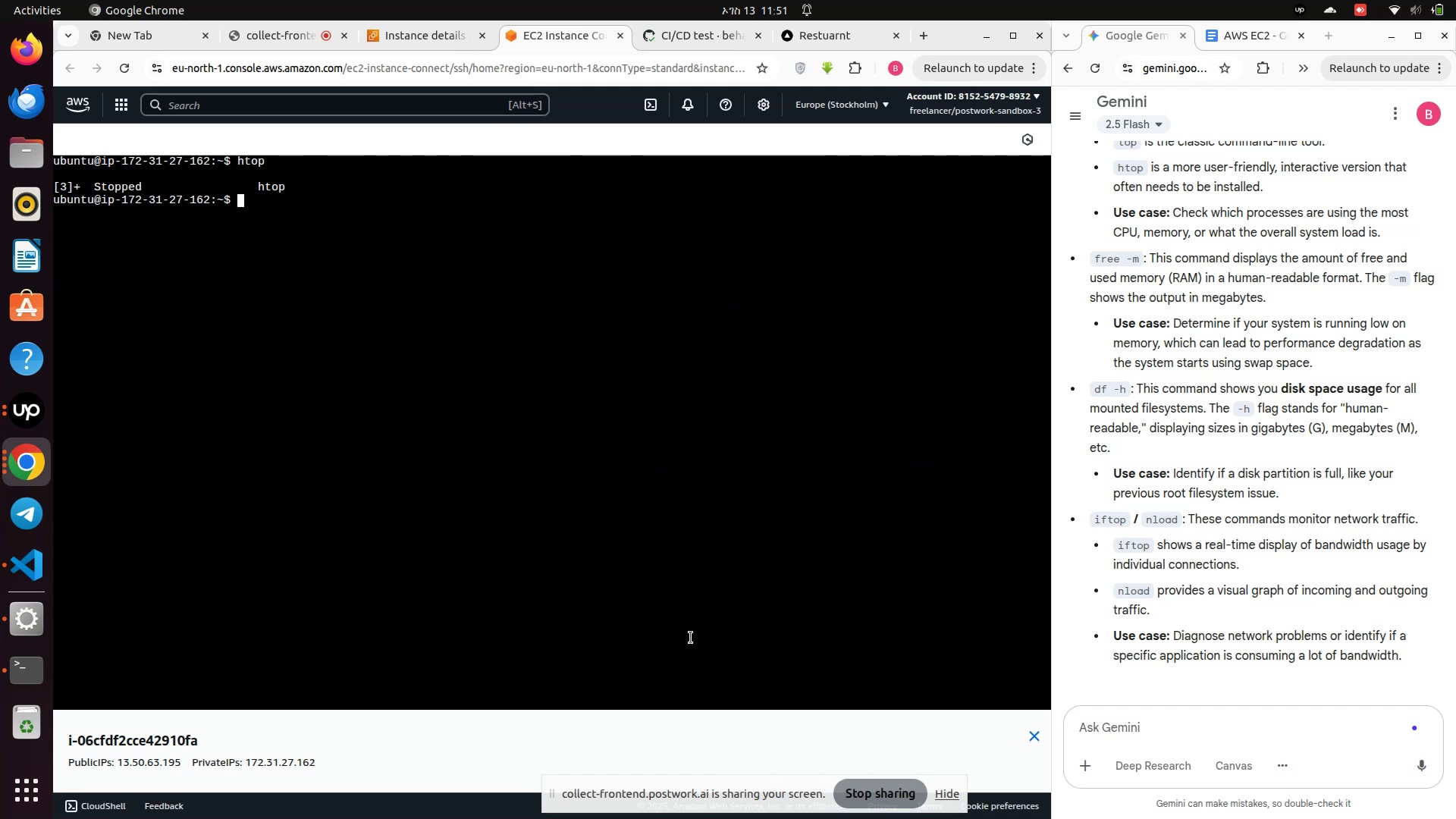 
type(iftopclear)
 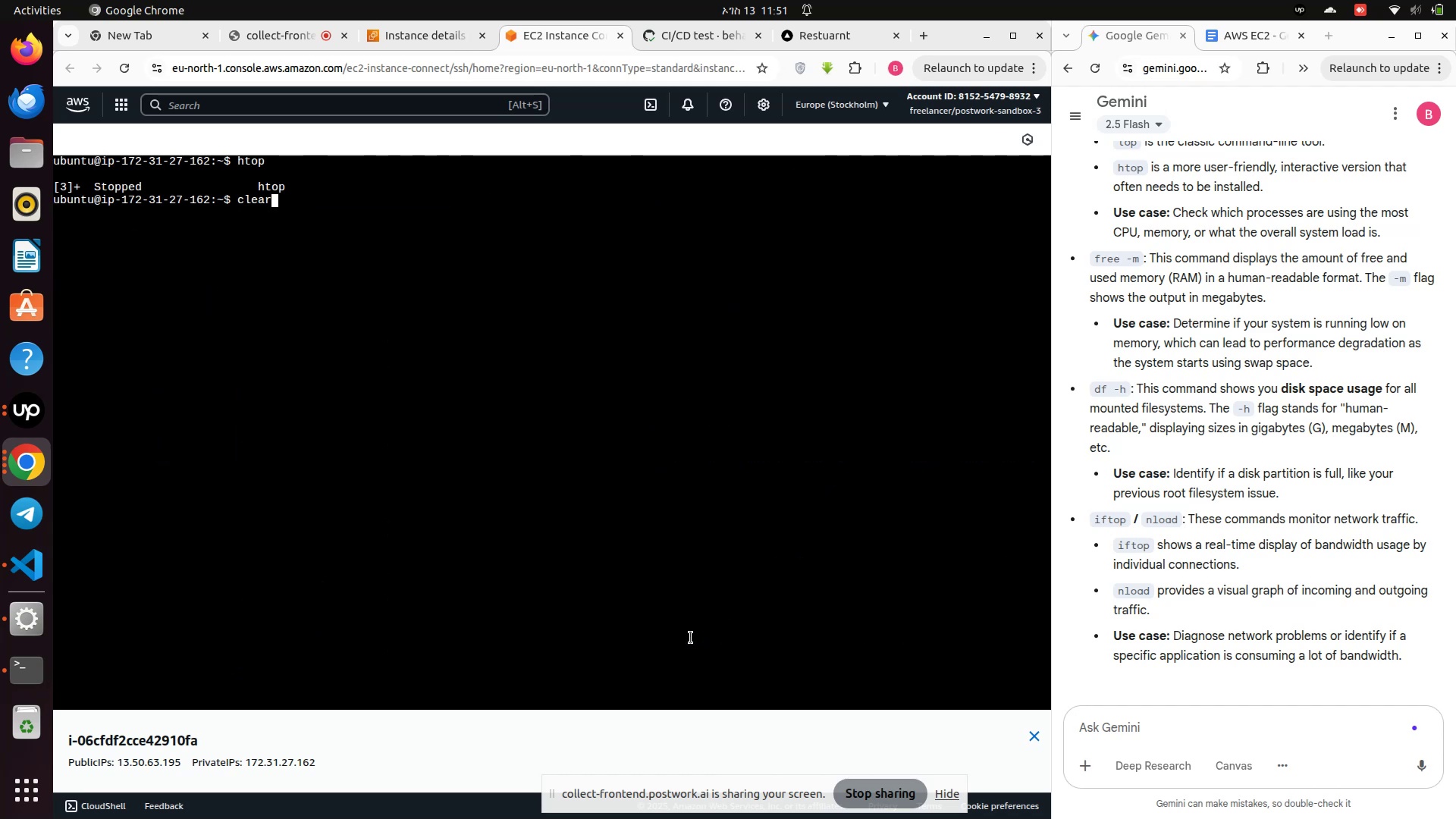 
hold_key(key=Backspace, duration=0.95)
 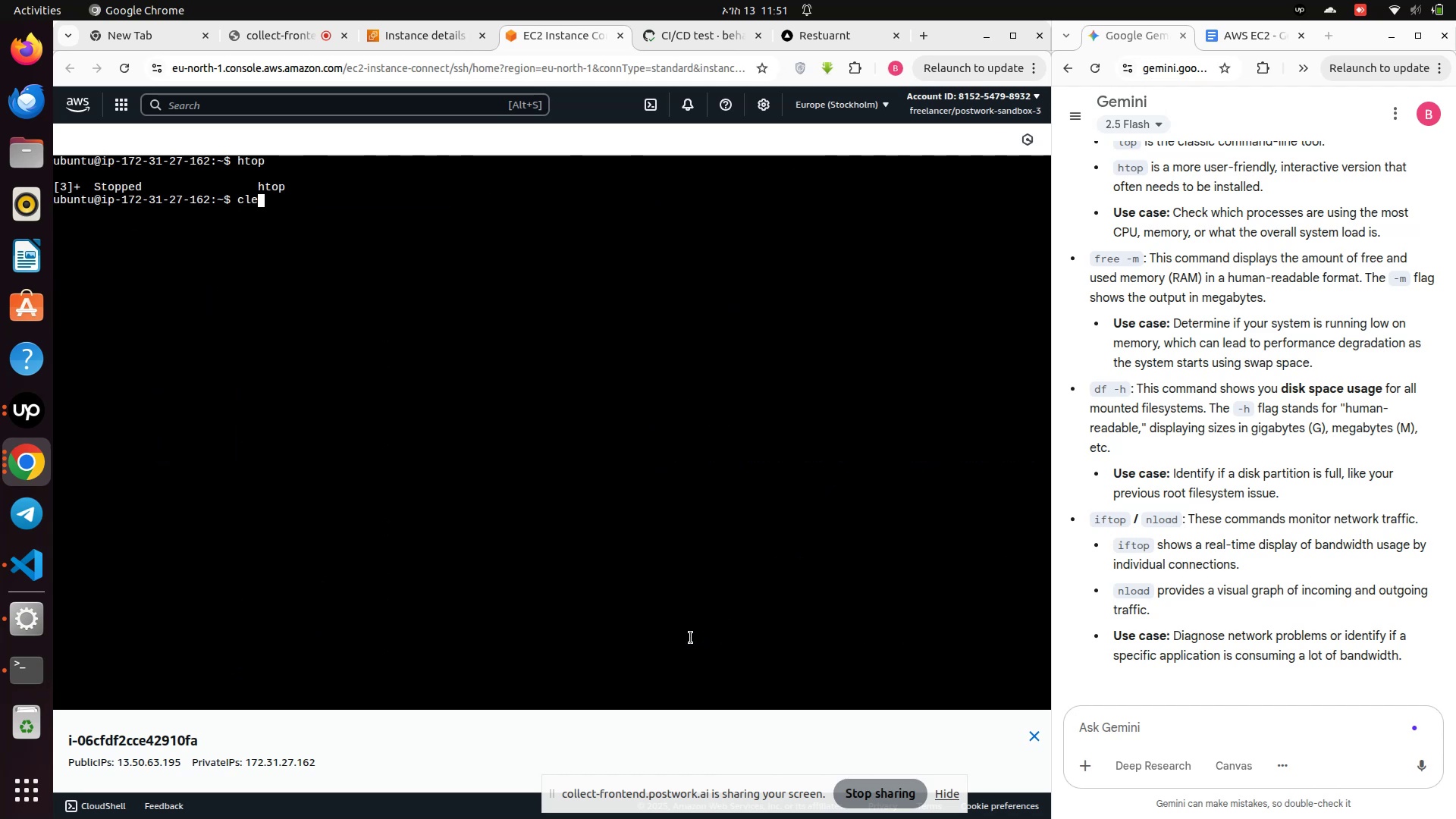 
key(Enter)
 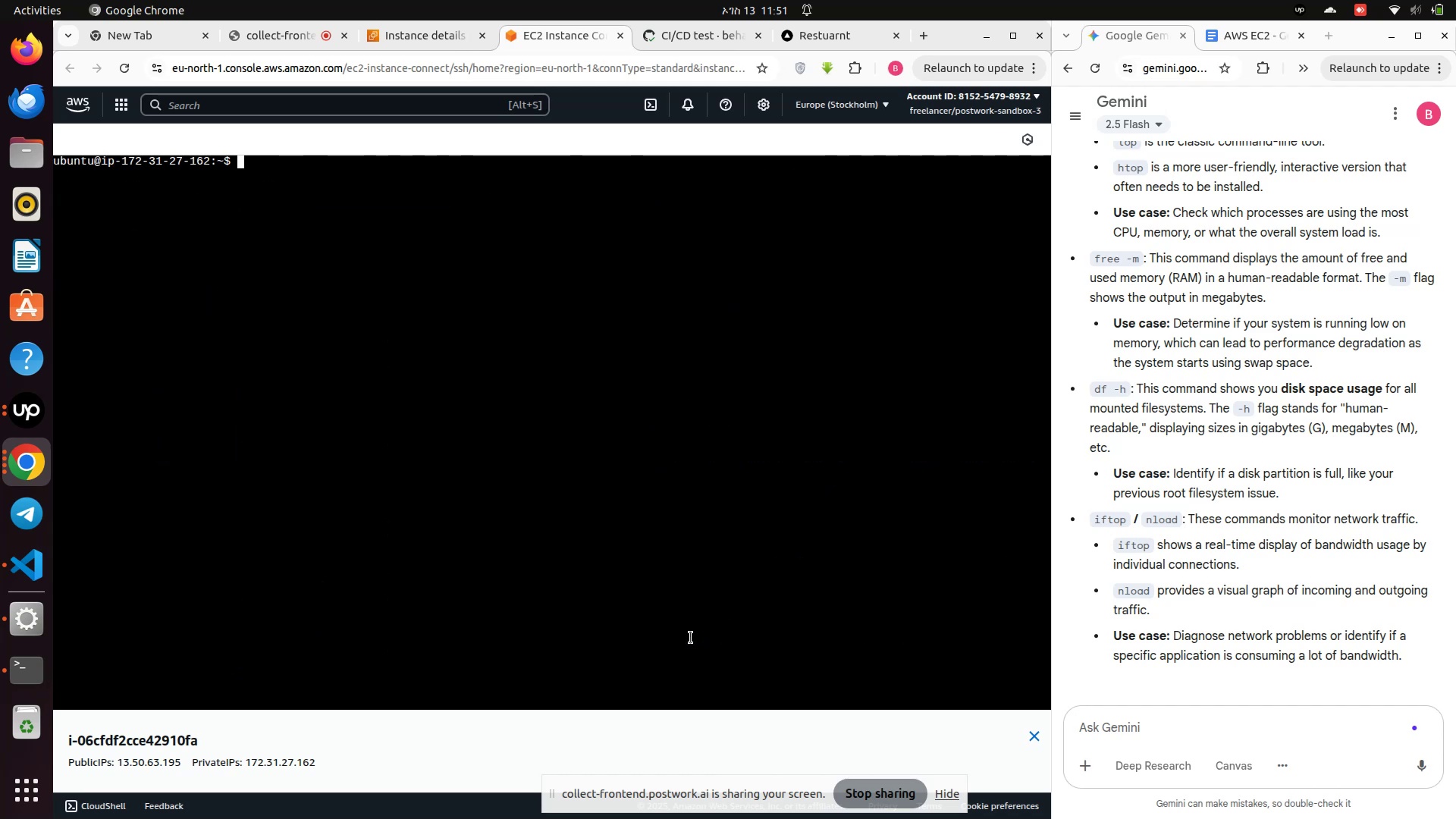 
type(iftop)
 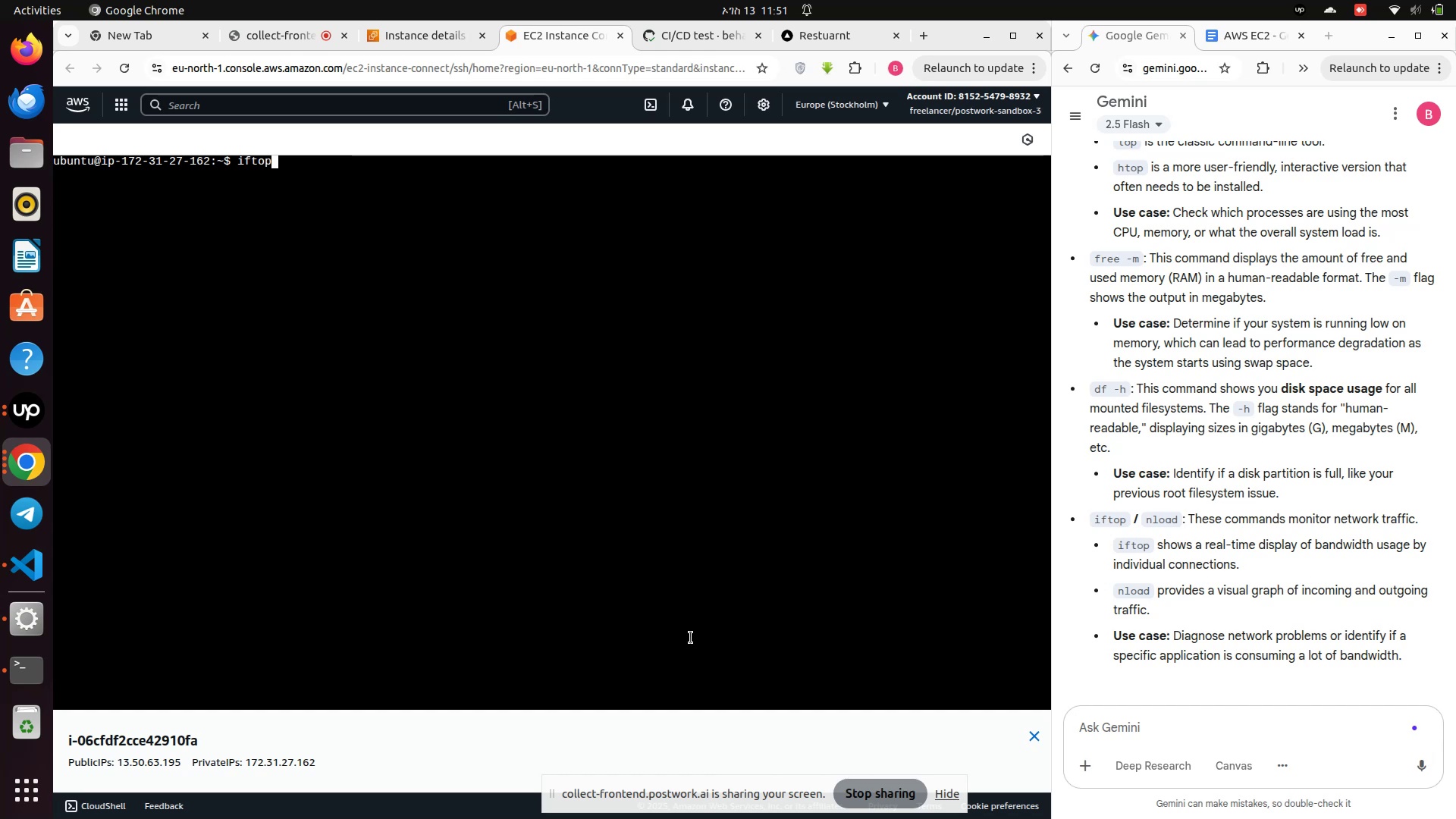 
key(Enter)
 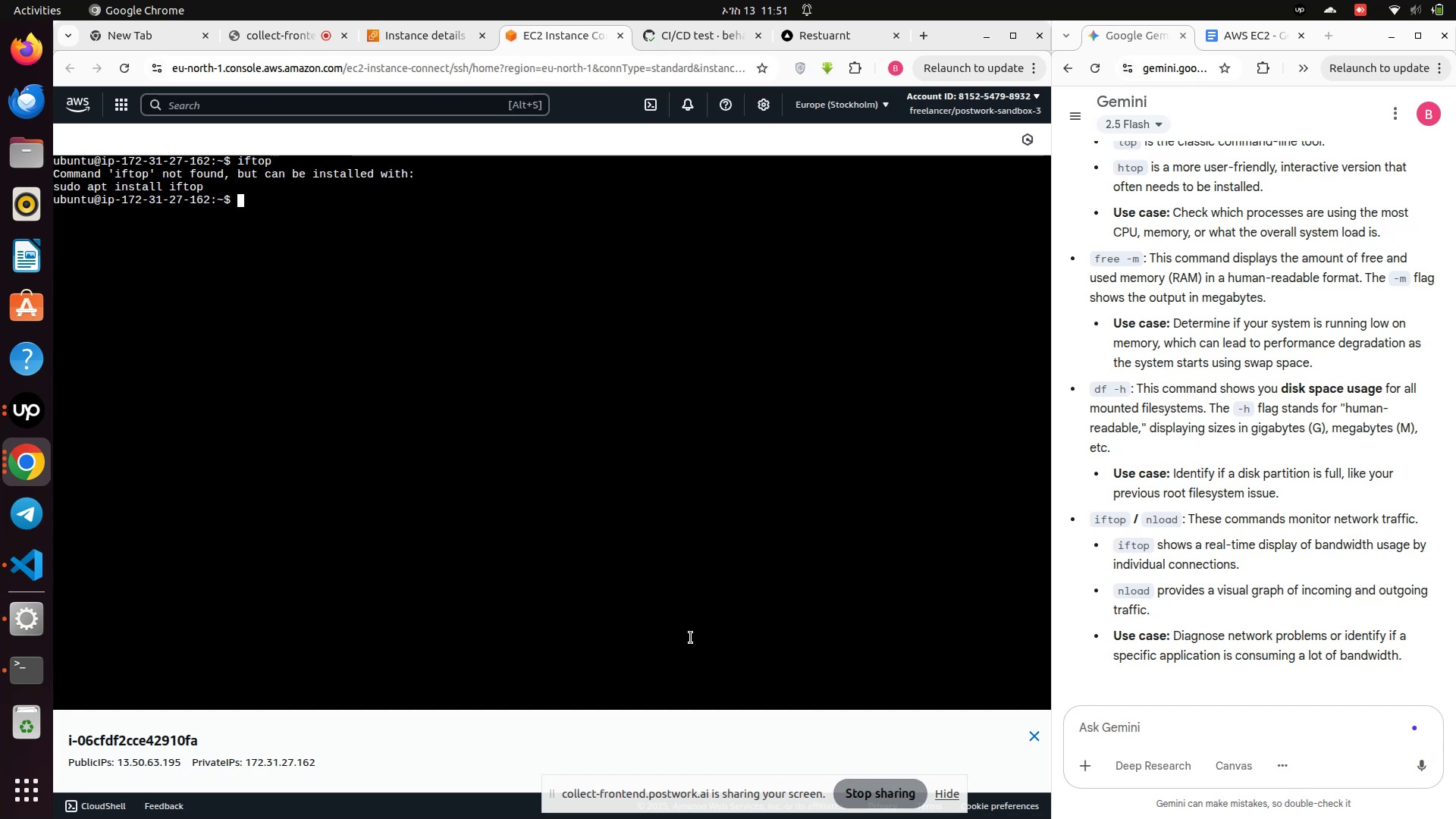 
type(nload)
 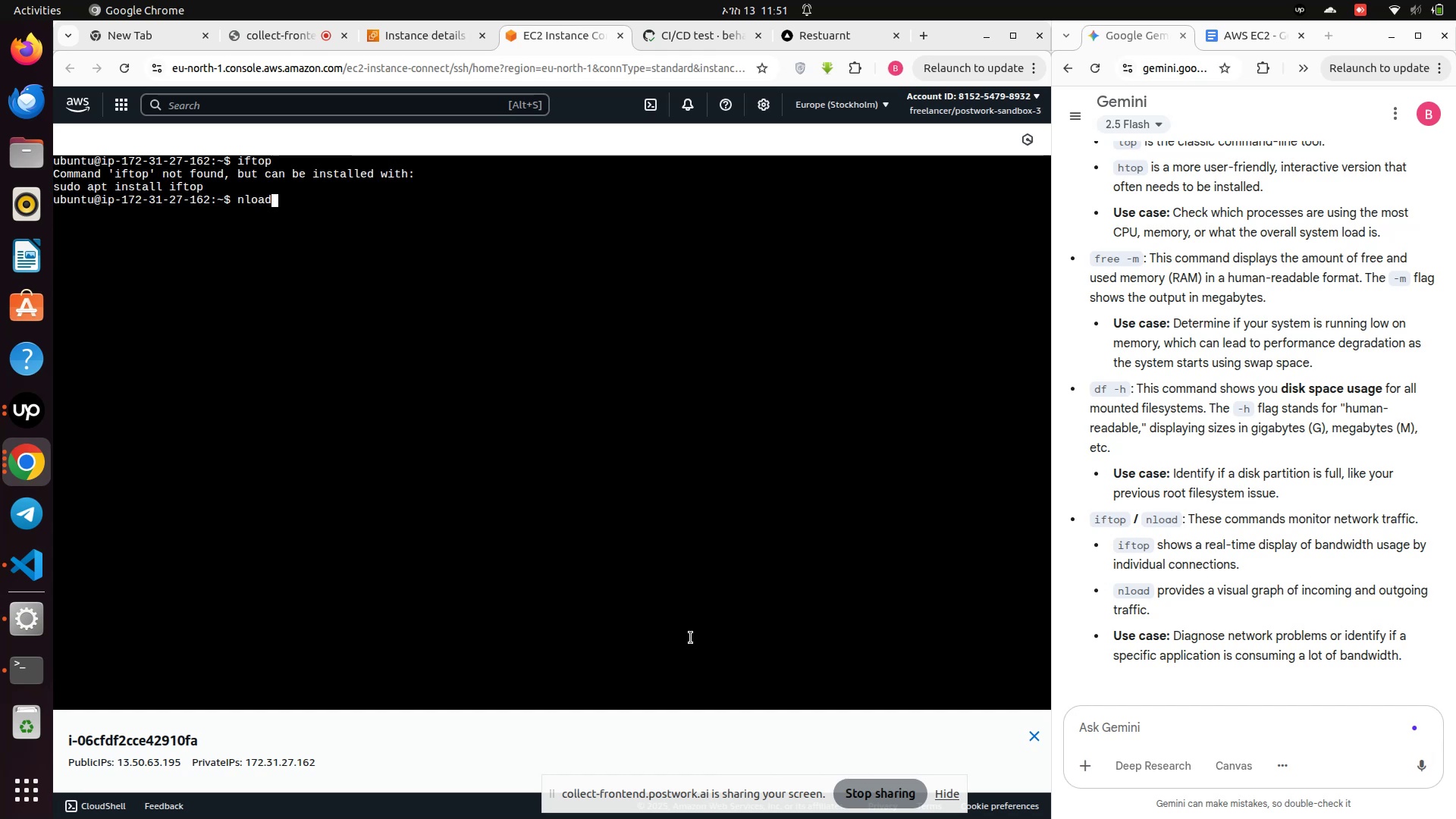 
key(Enter)
 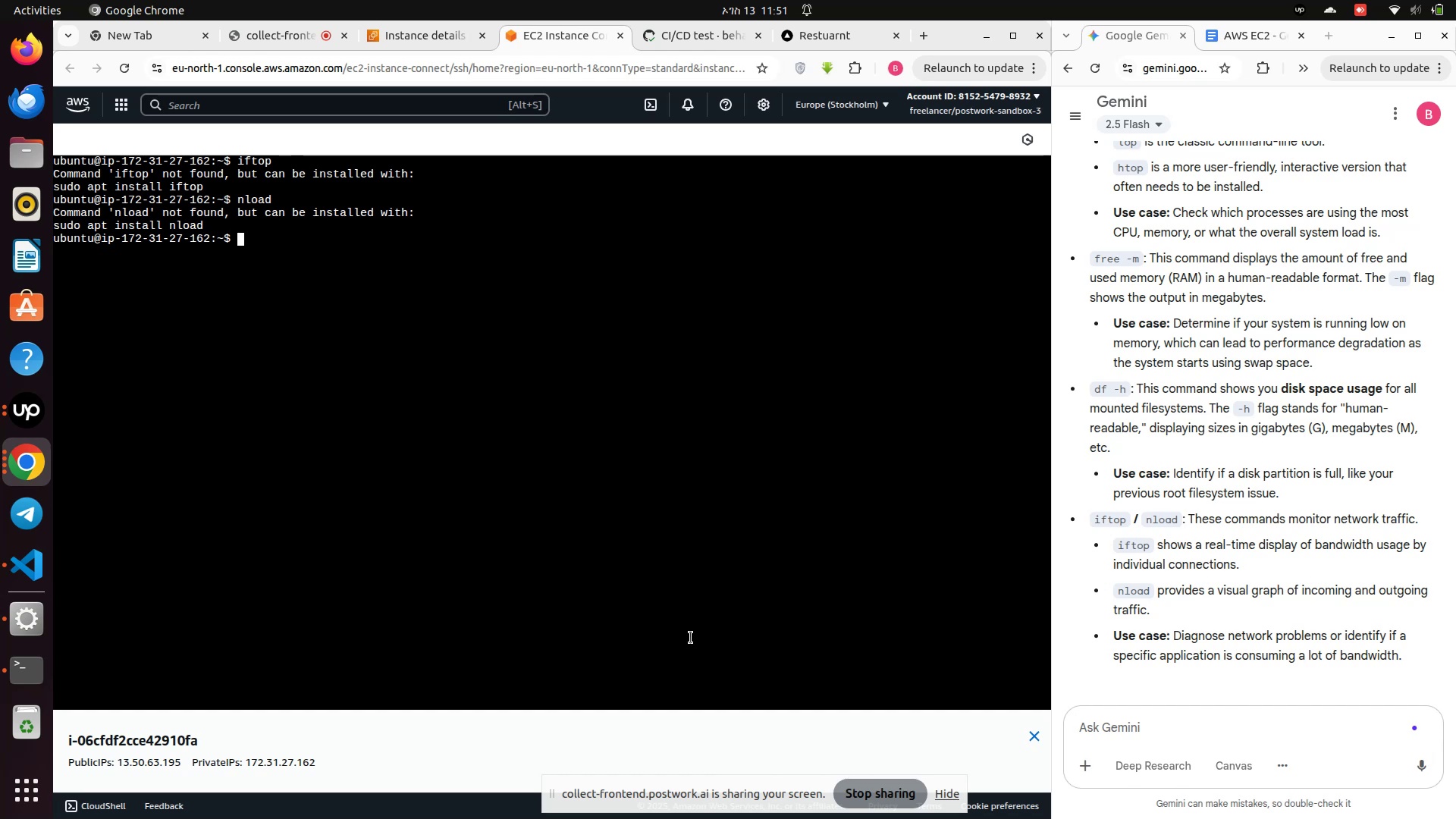 
wait(7.69)
 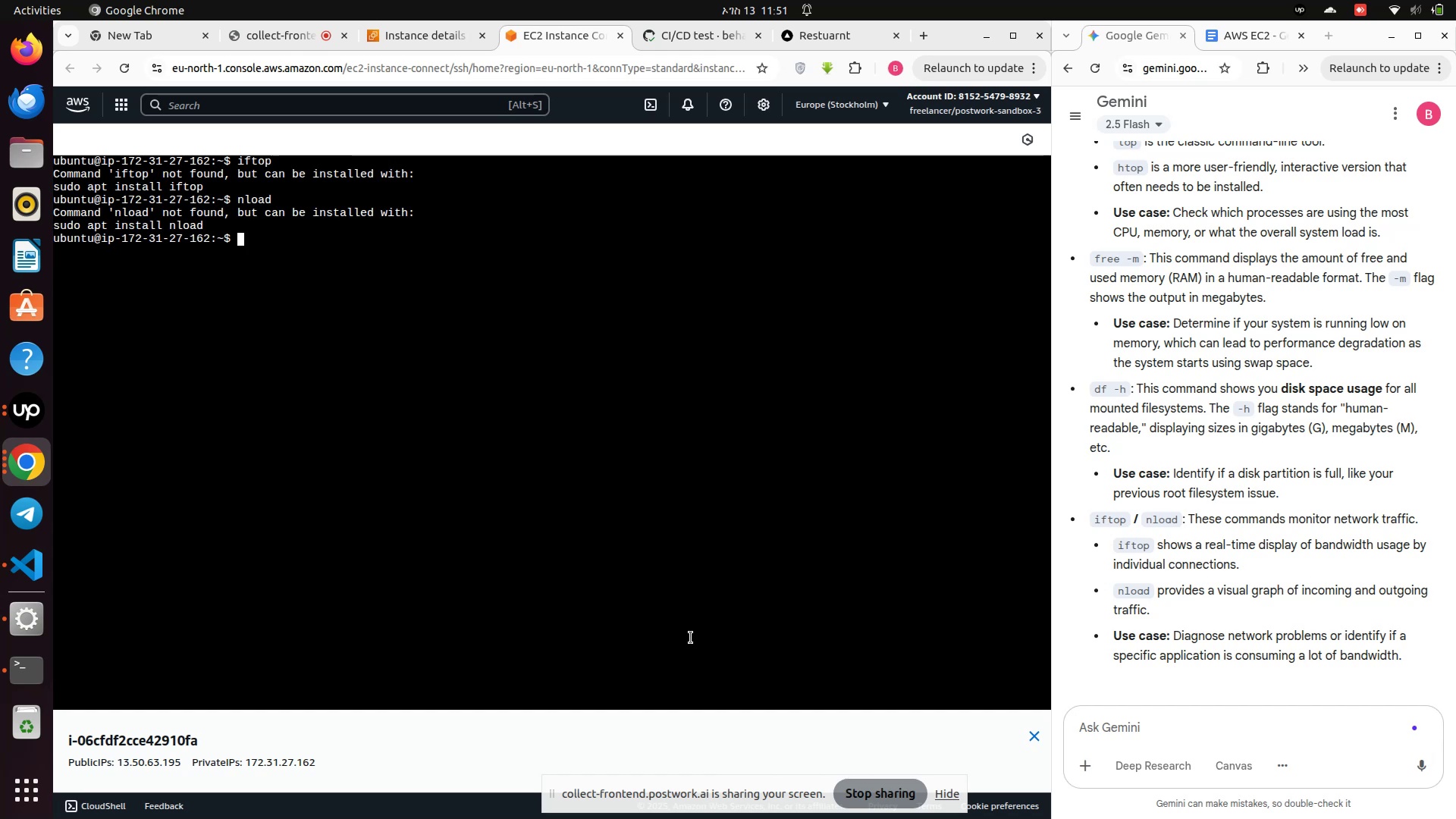 
scroll: coordinate [1242, 607], scroll_direction: down, amount: 4.0
 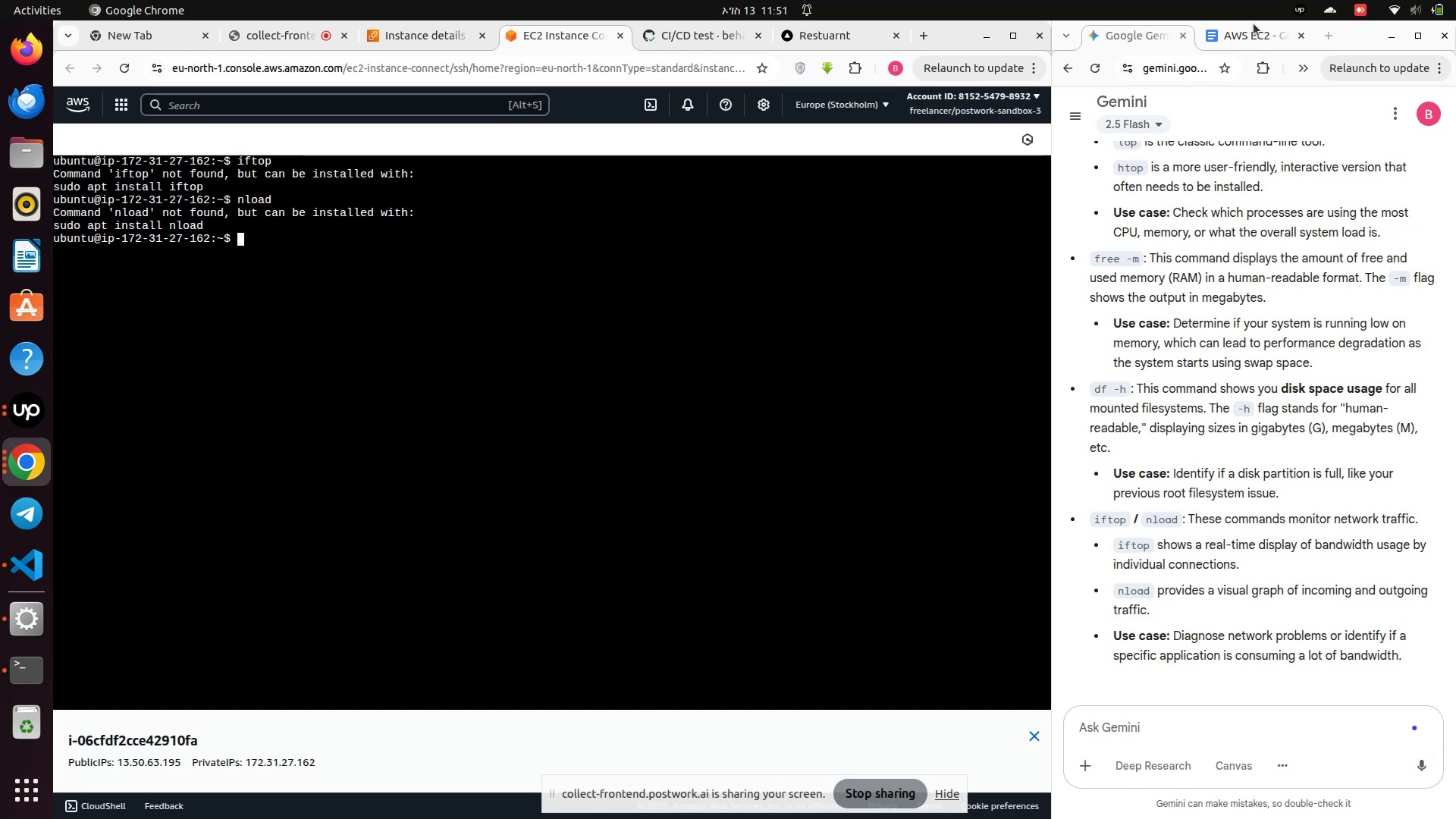 
left_click([1234, 33])
 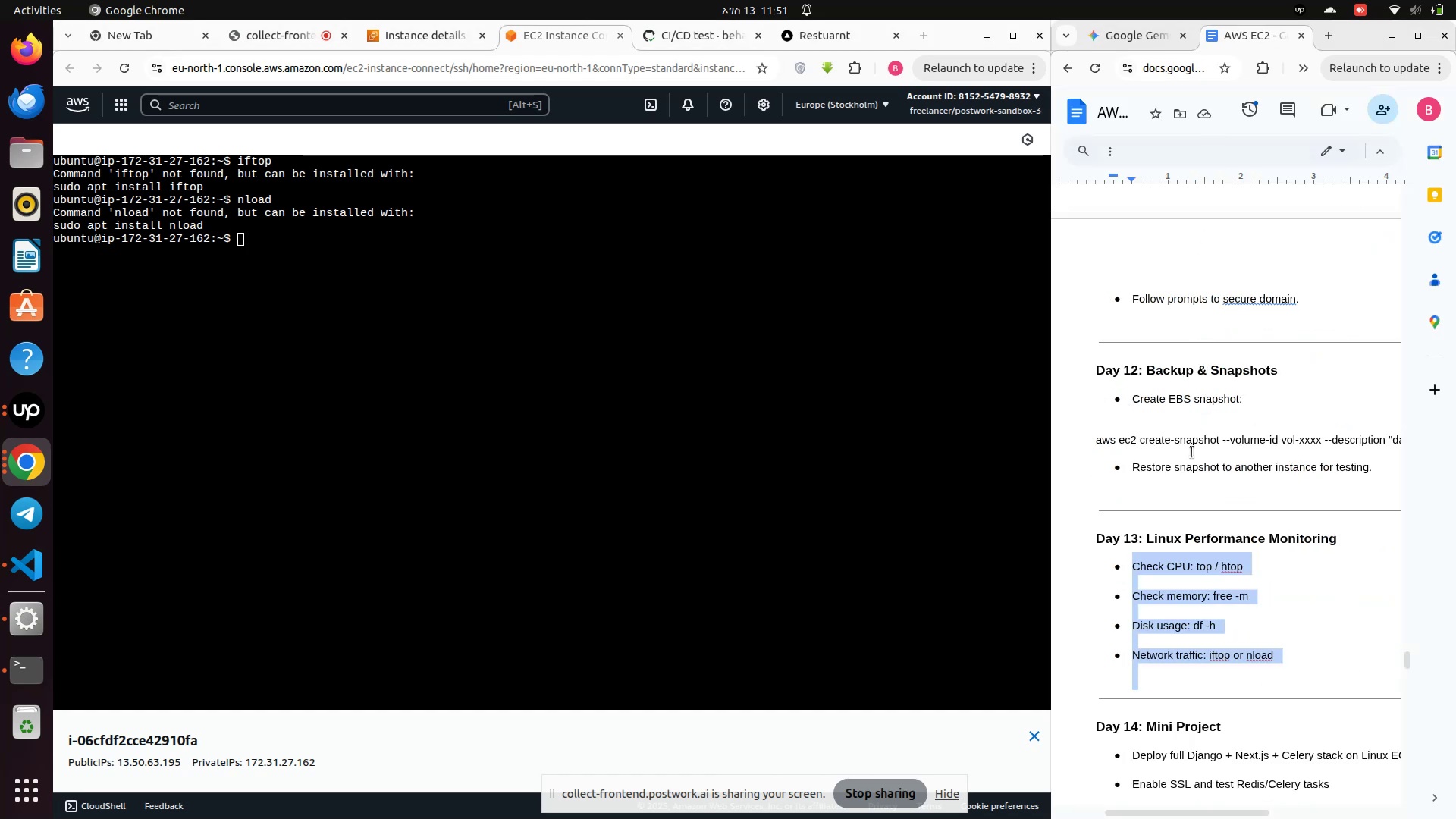 
scroll: coordinate [1196, 526], scroll_direction: down, amount: 5.0
 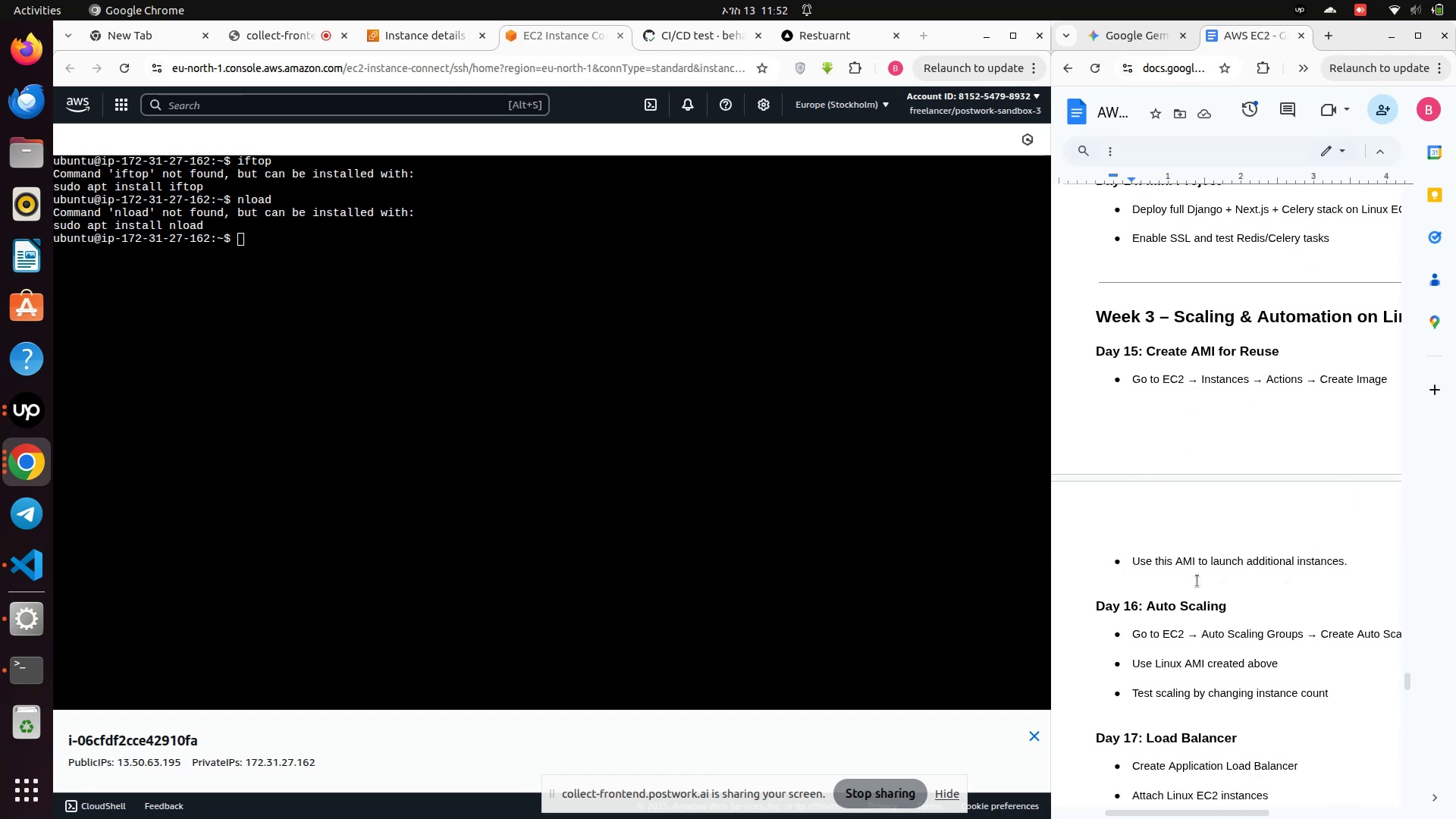 
wait(5.35)
 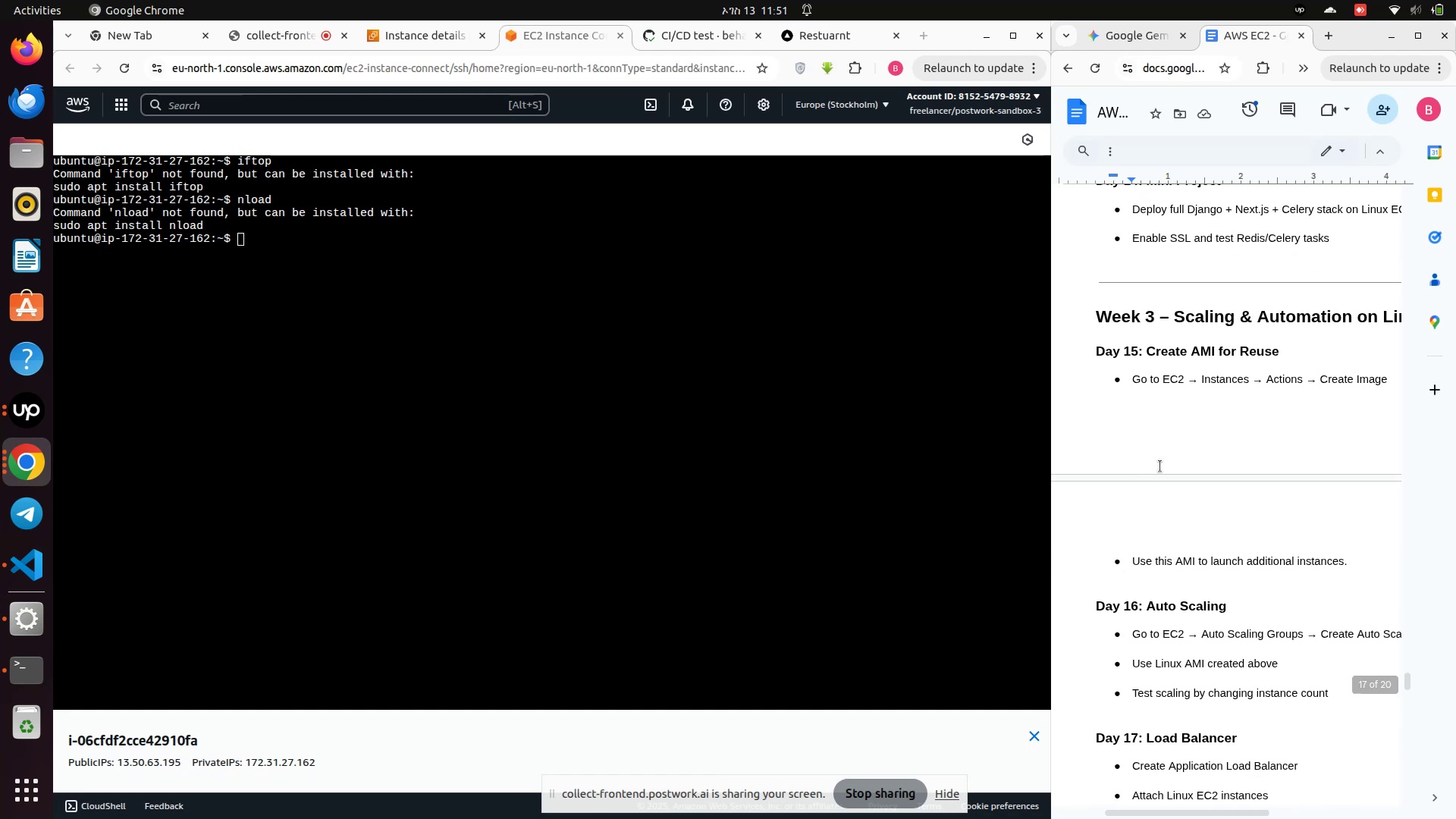 
left_click([1290, 380])
 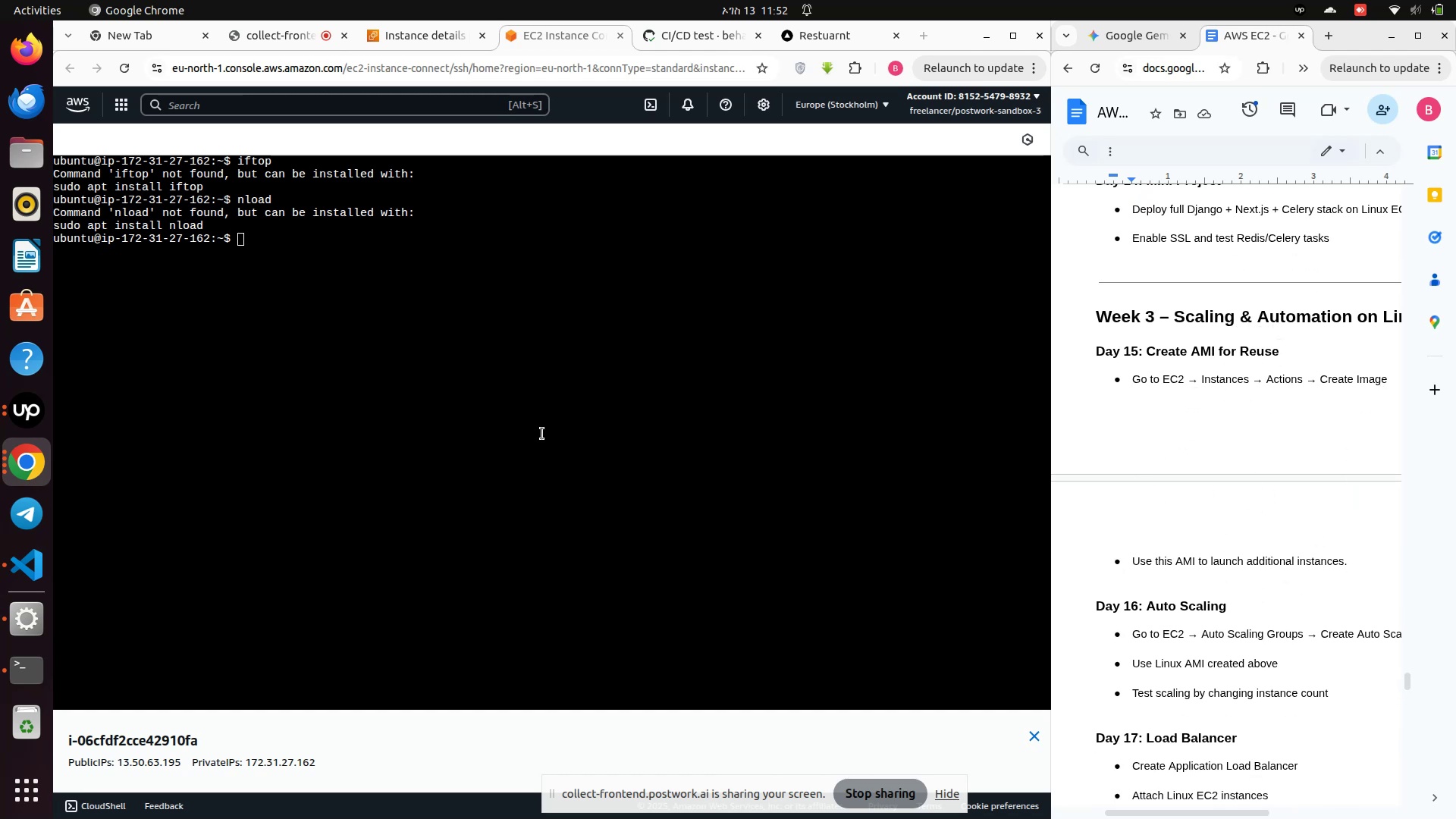 
left_click([412, 40])
 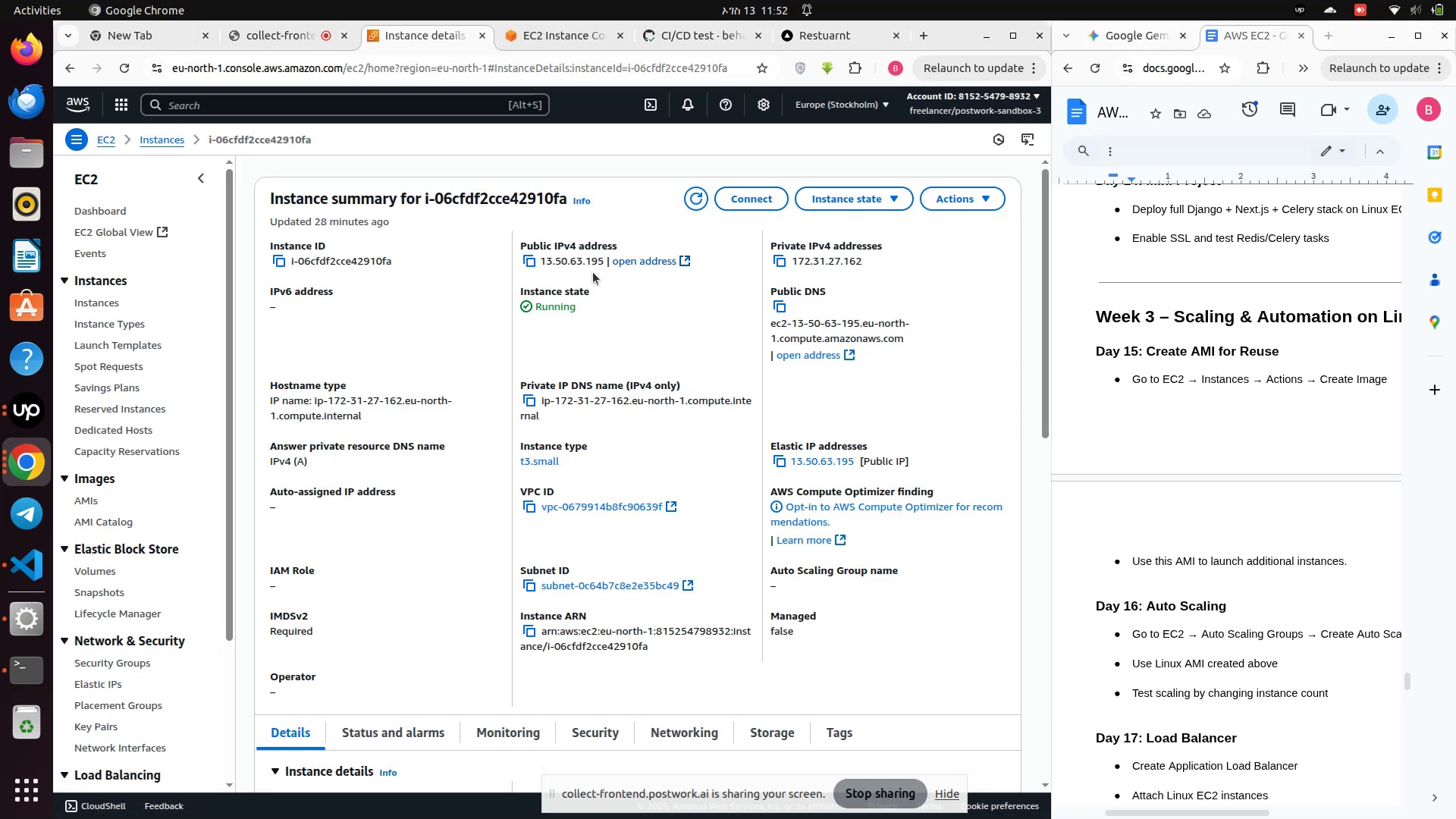 
wait(6.65)
 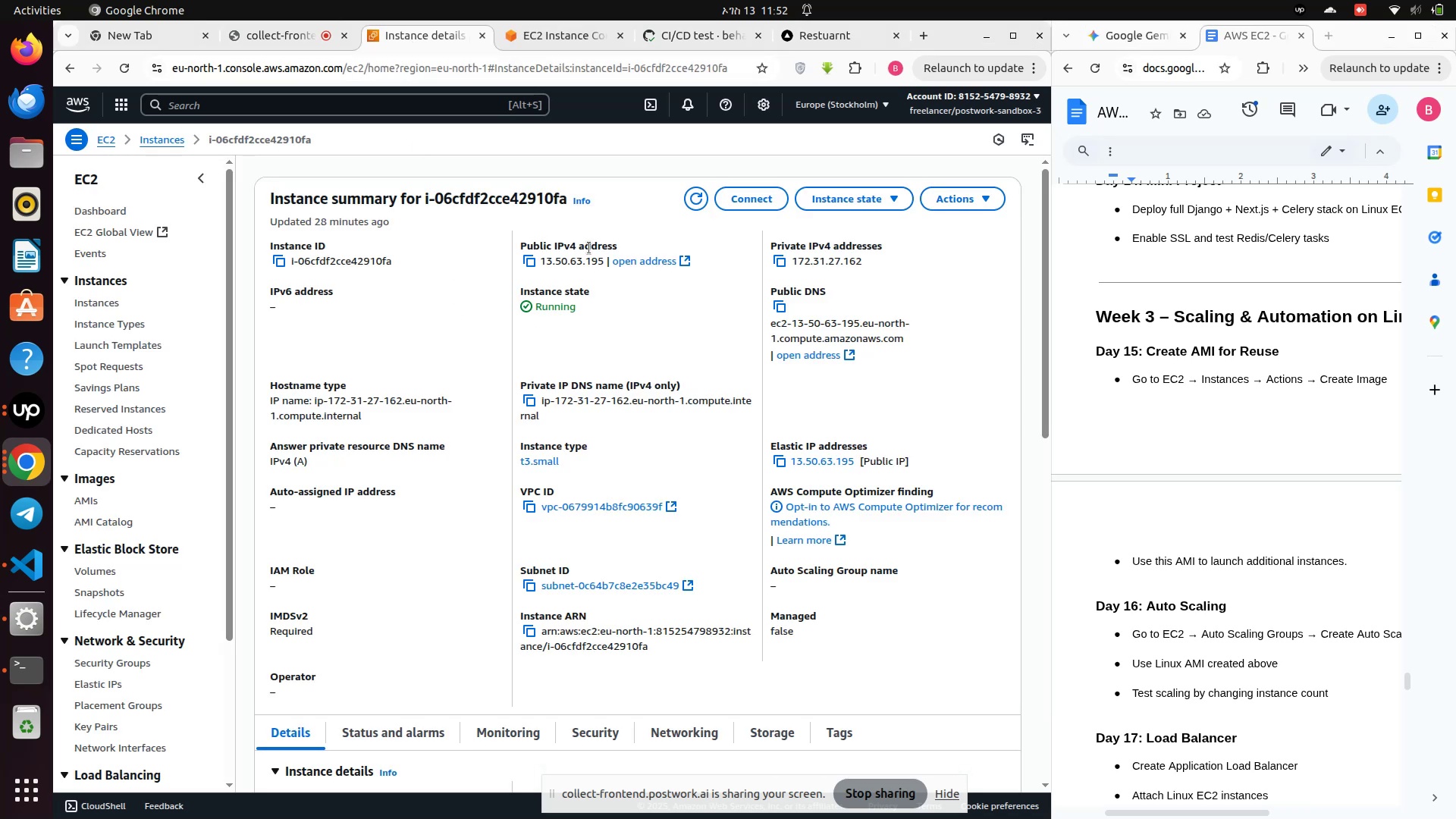 
left_click([171, 144])
 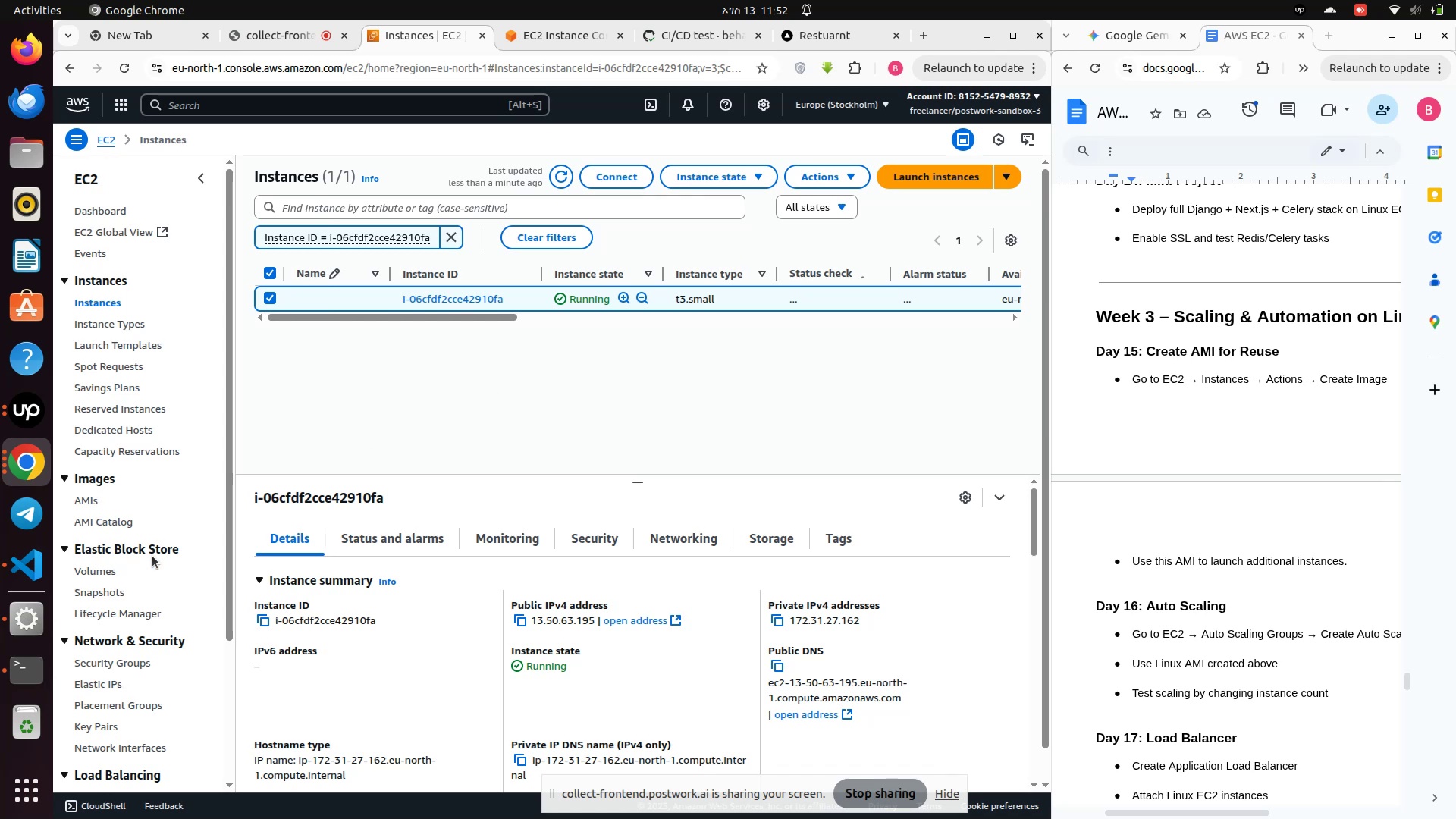 
wait(6.9)
 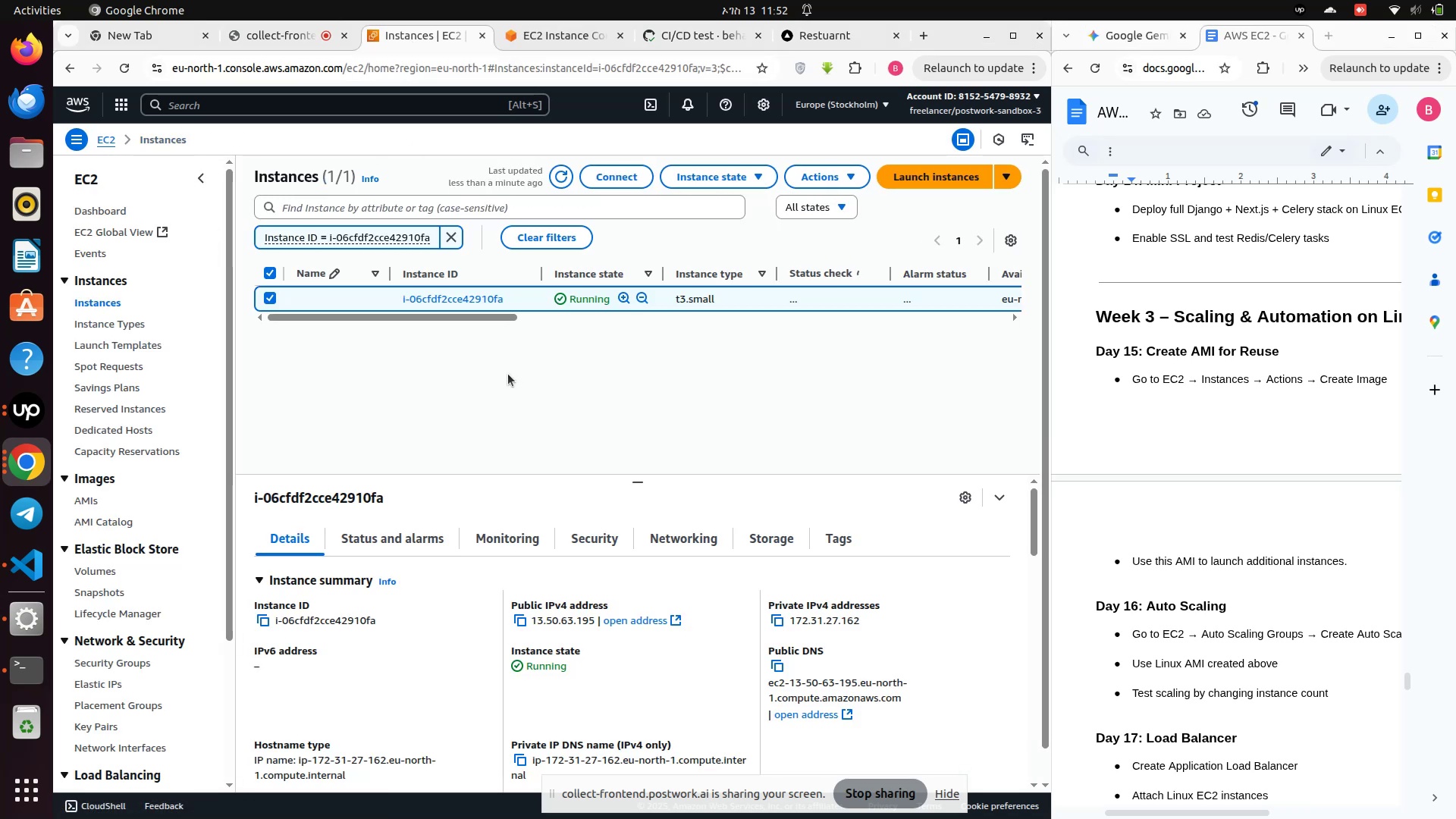 
left_click([89, 502])
 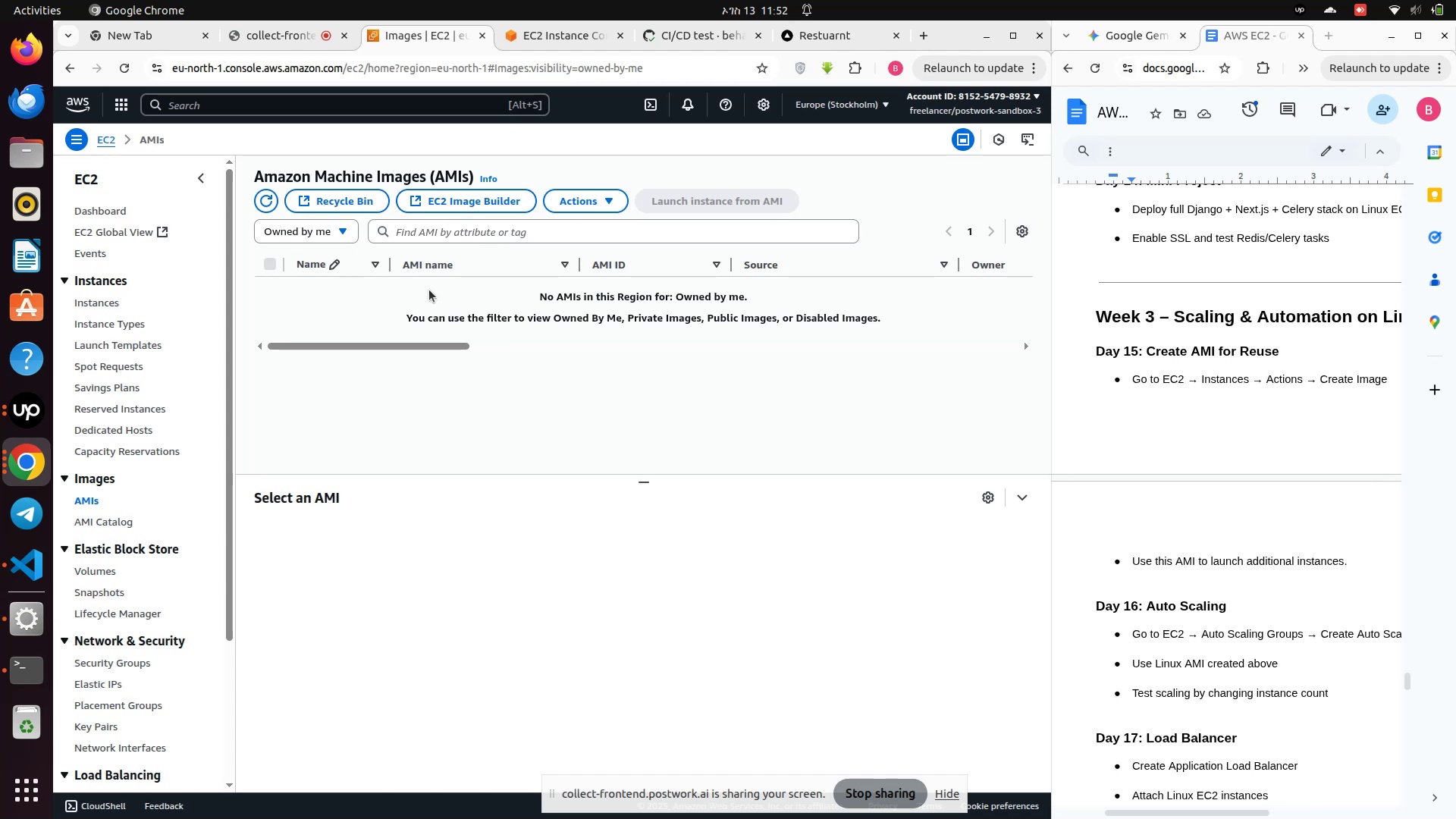 
wait(13.54)
 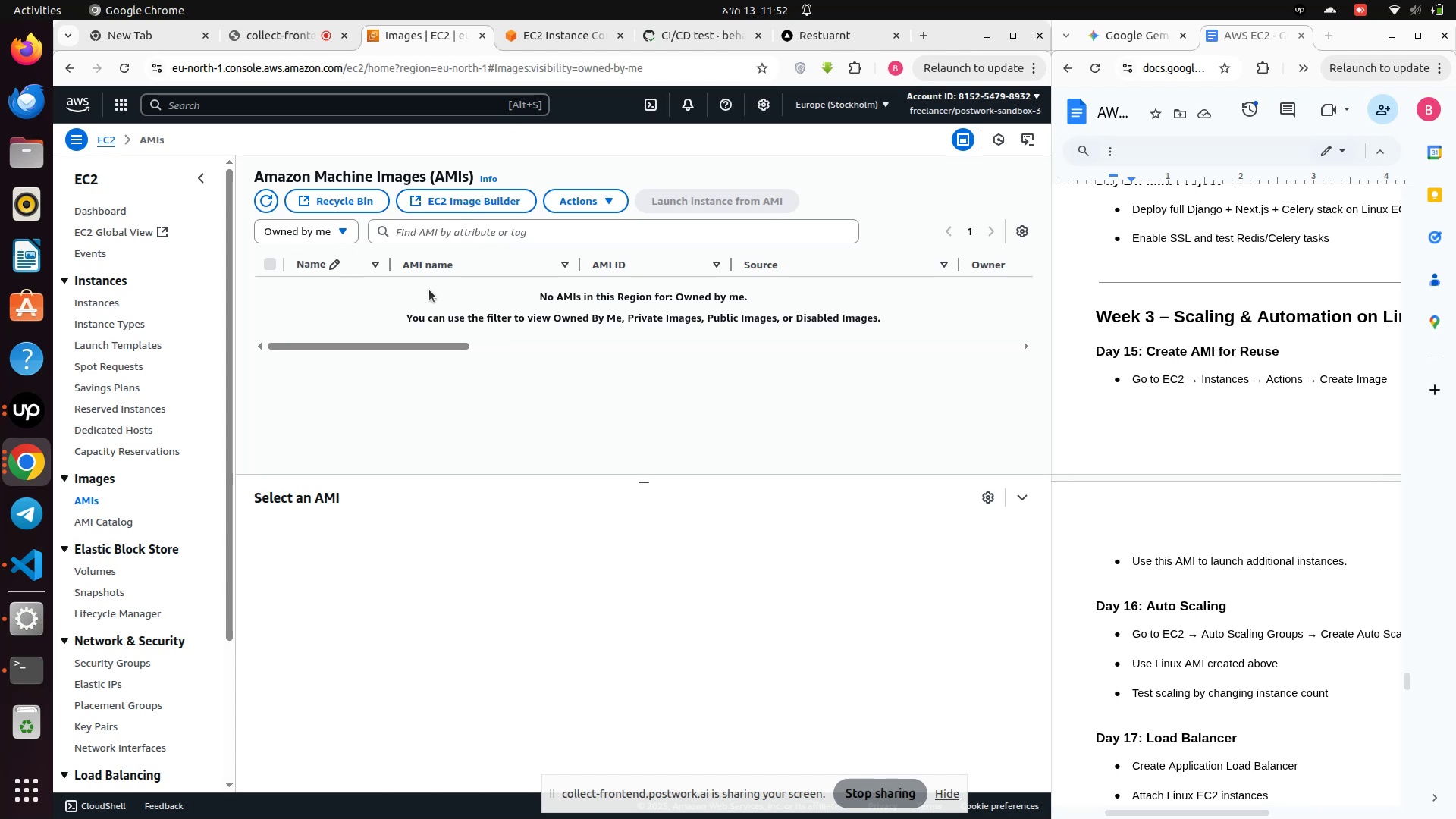 
left_click([89, 305])
 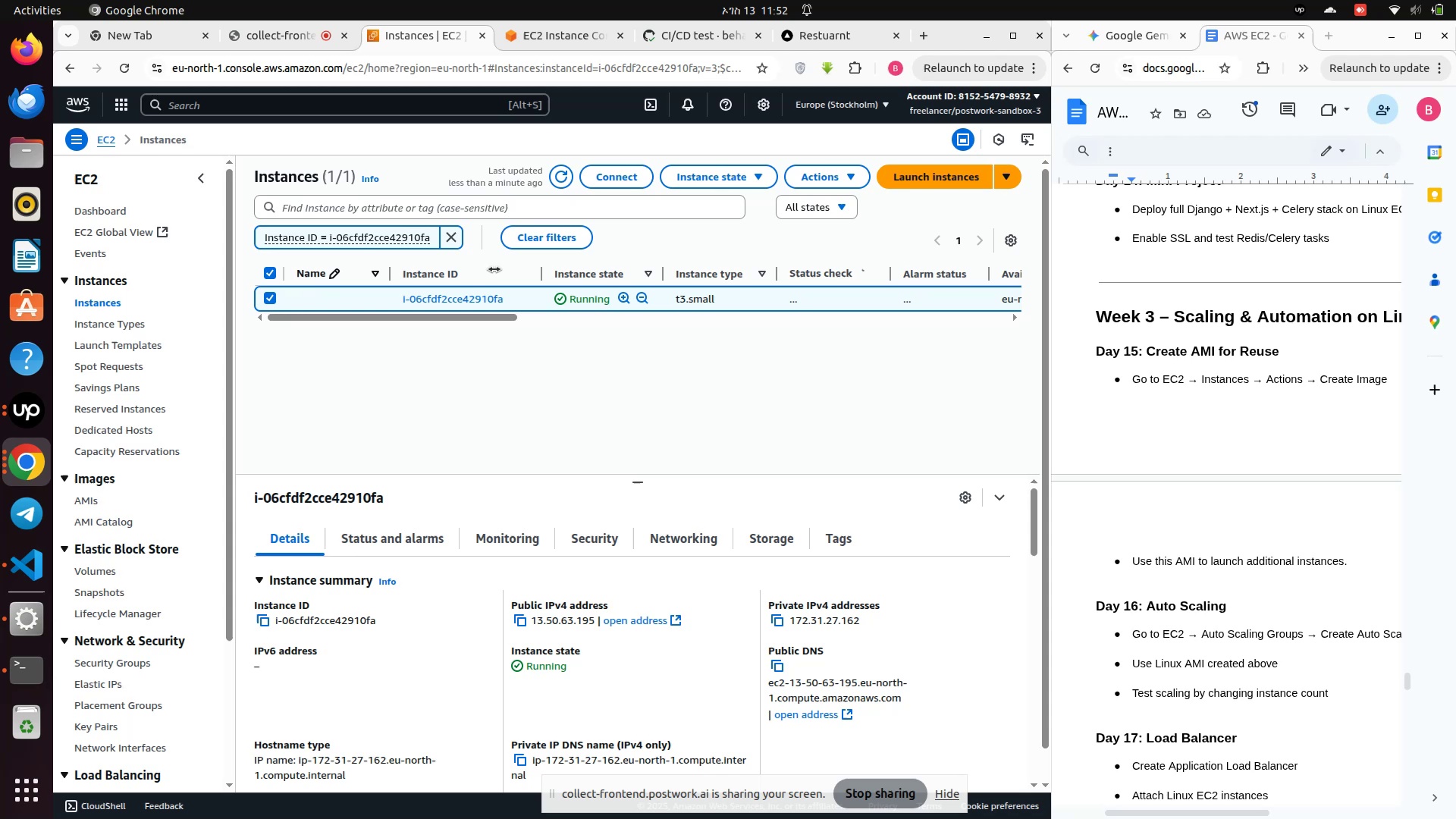 
left_click([838, 178])
 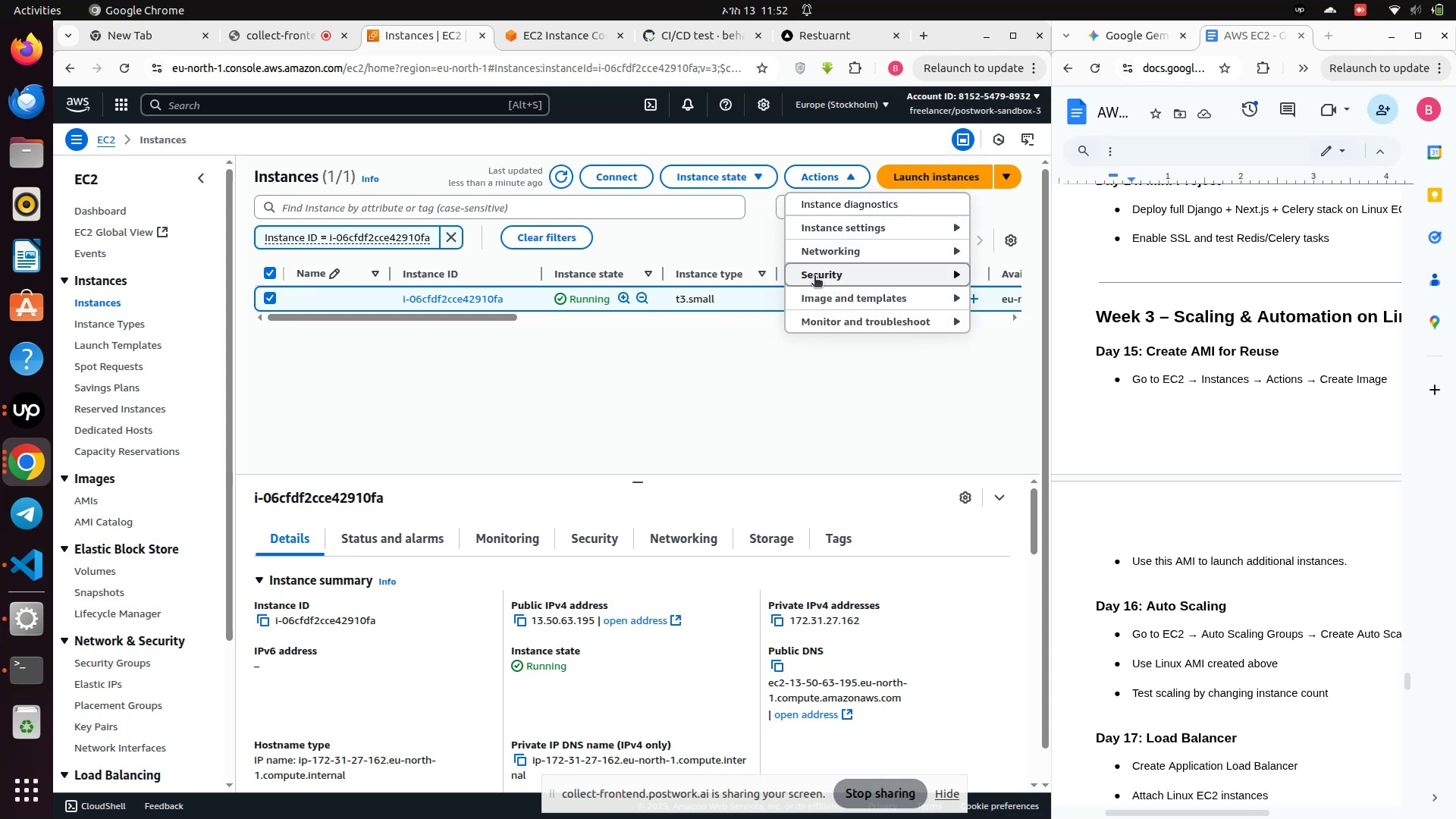 
wait(5.85)
 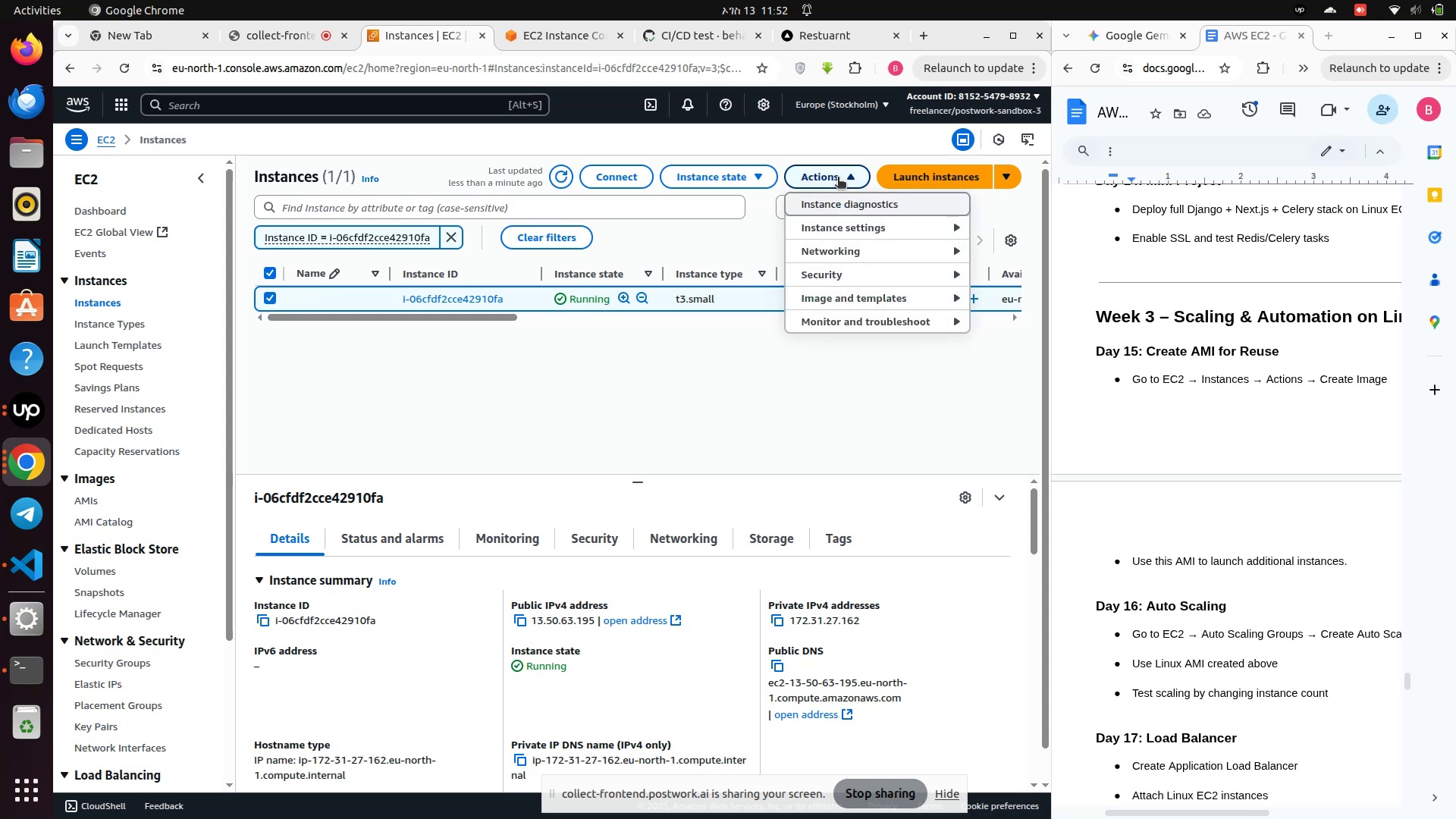 
left_click([522, 403])
 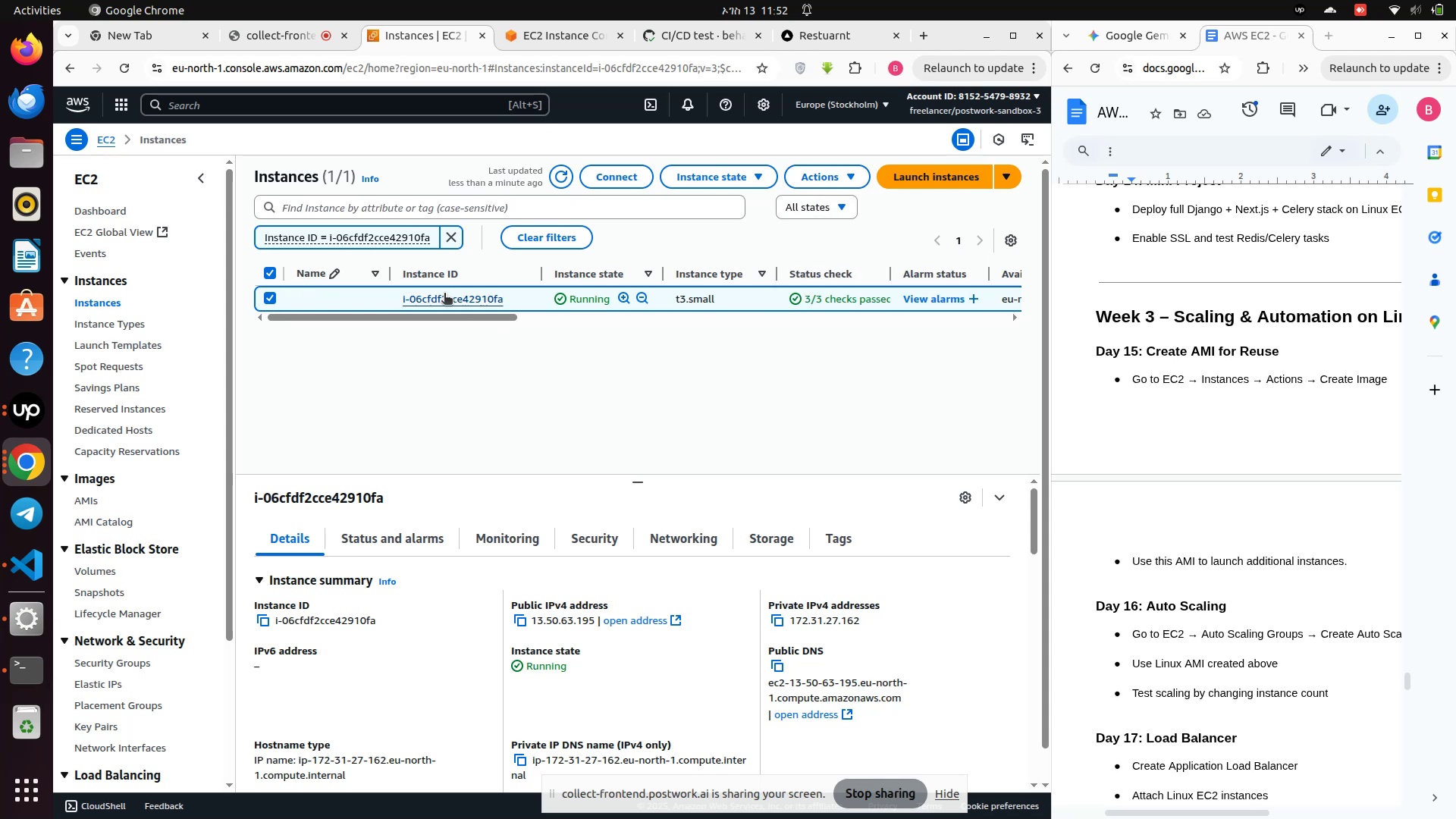 
left_click([443, 293])
 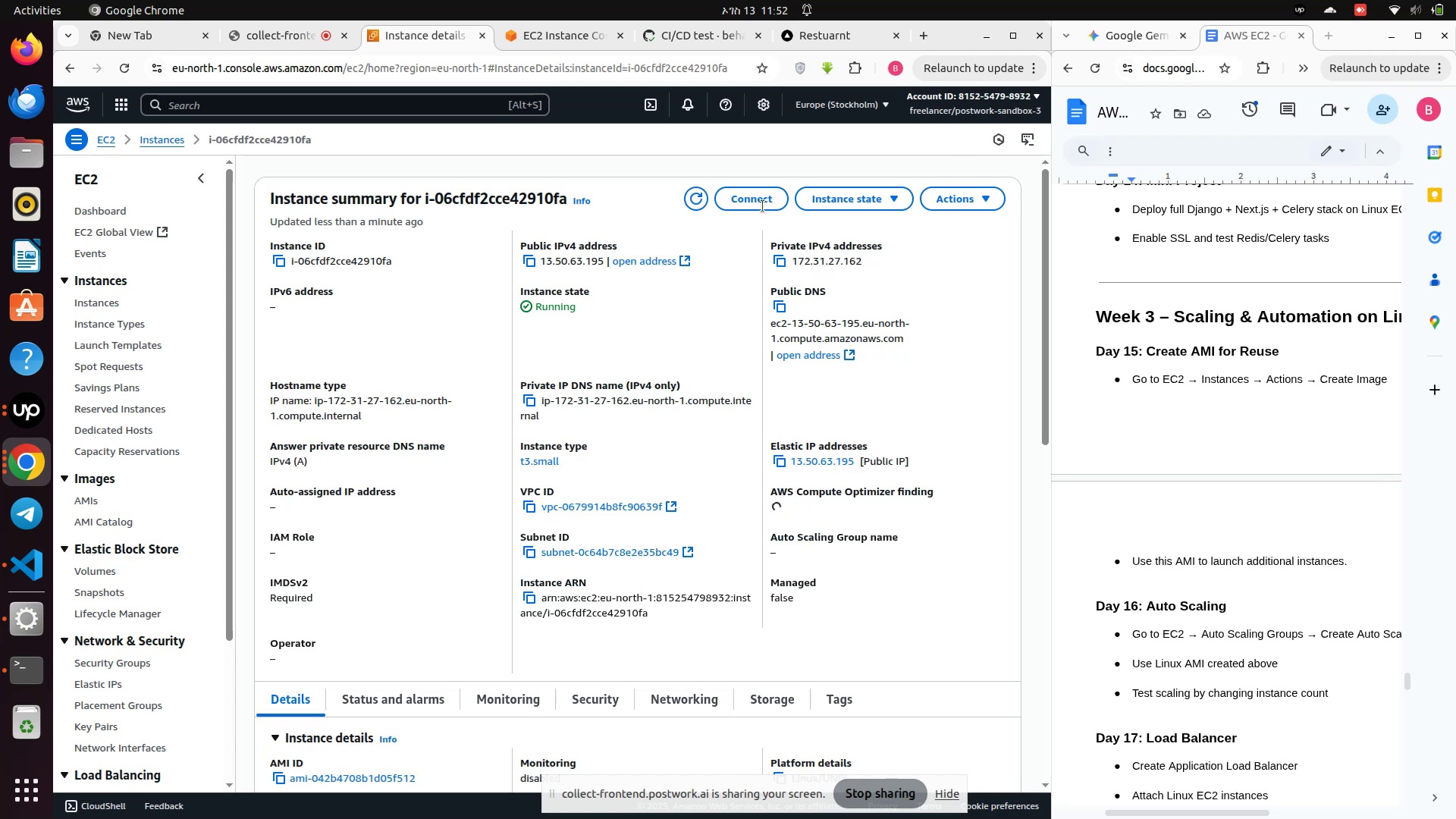 
left_click([982, 203])
 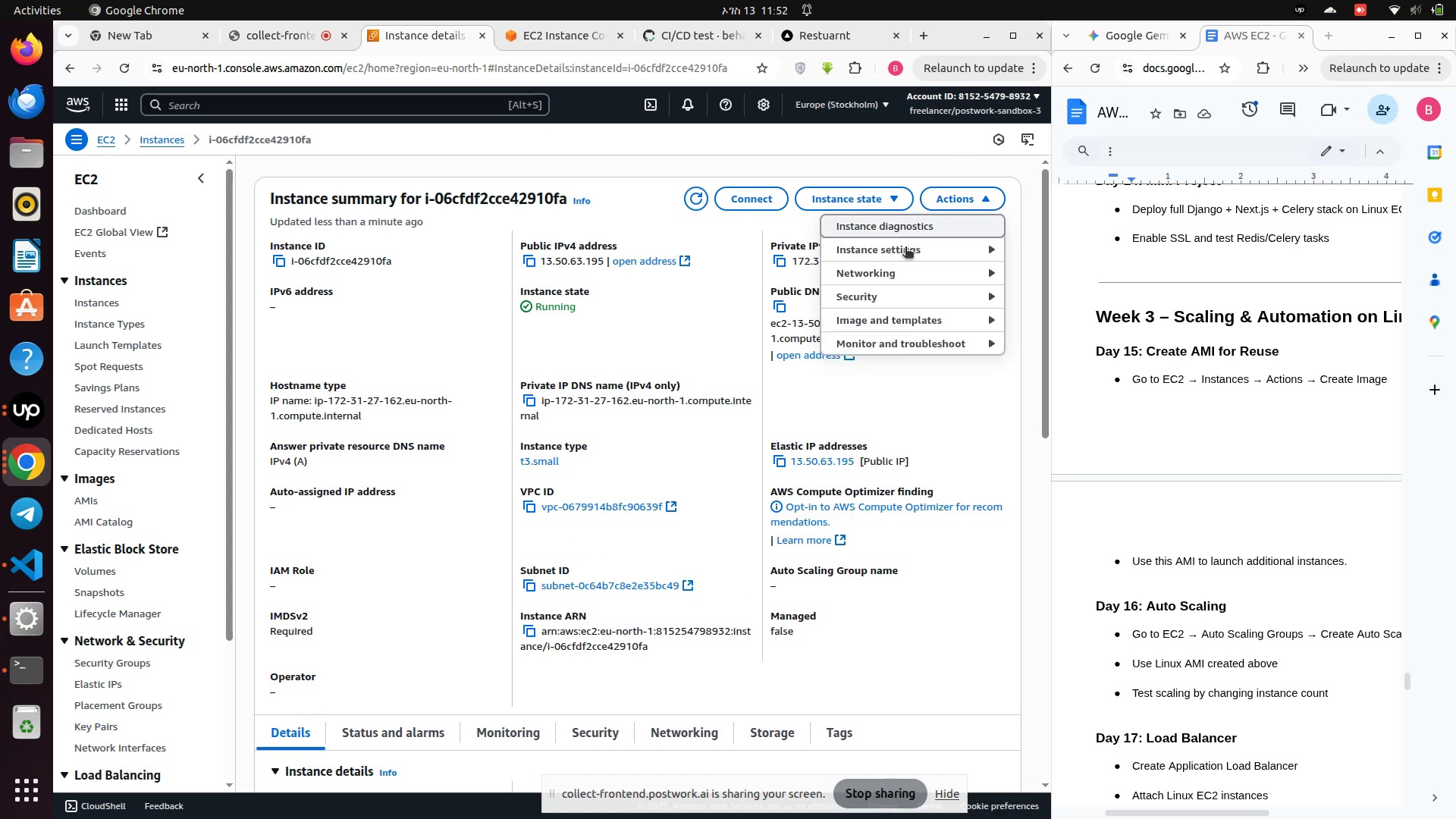 
left_click([863, 329])
 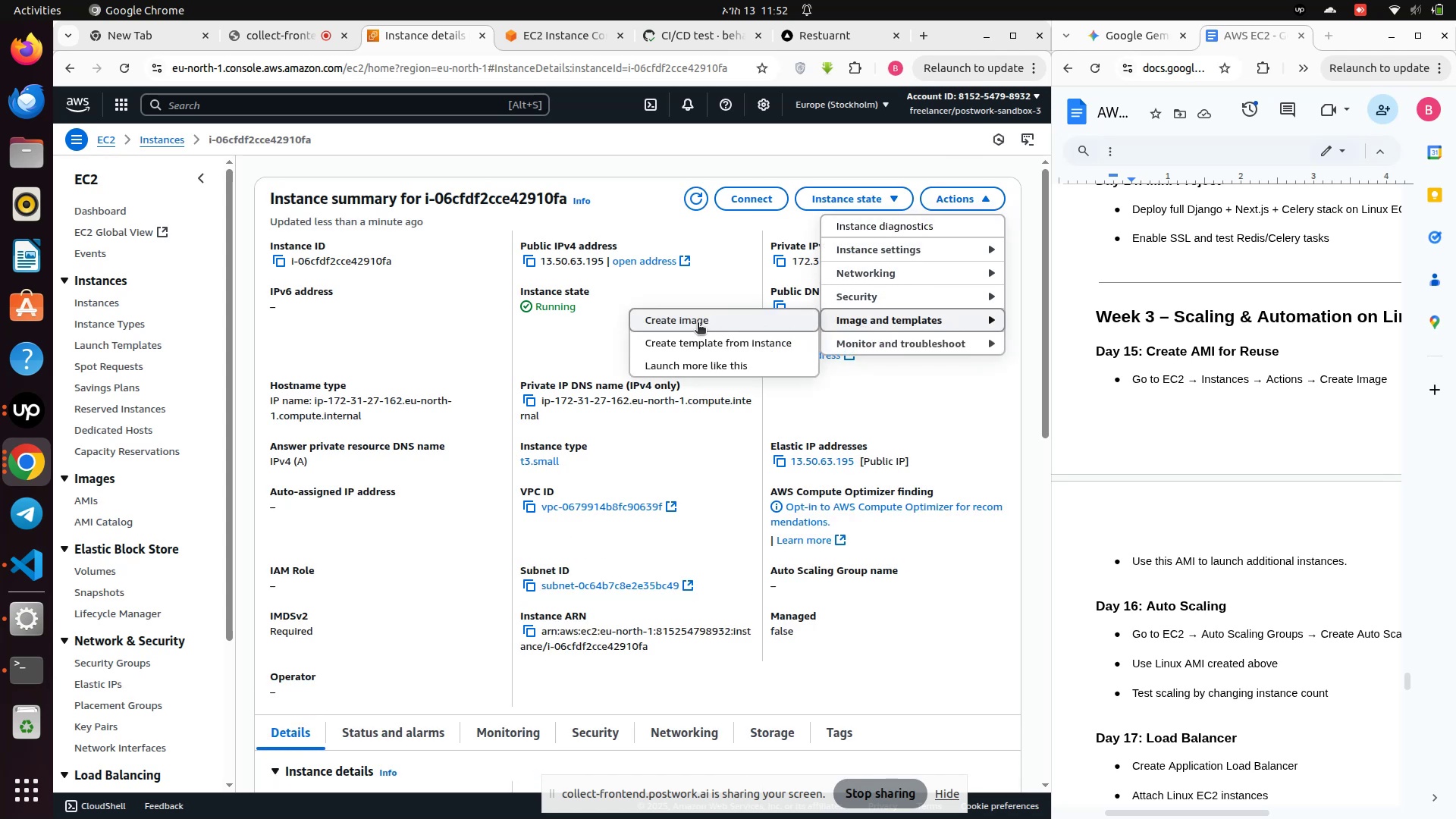 
left_click([697, 324])
 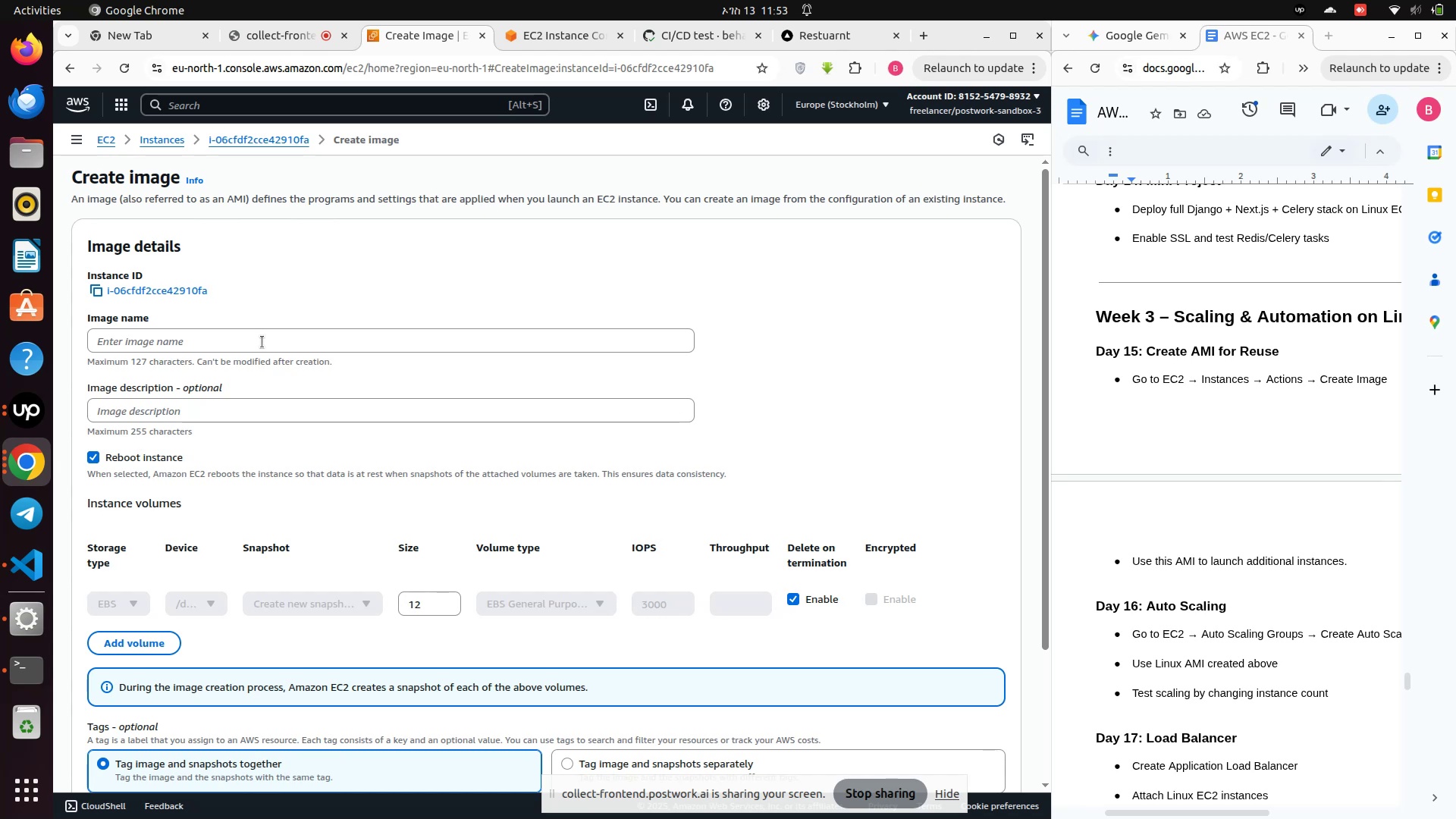 
wait(18.13)
 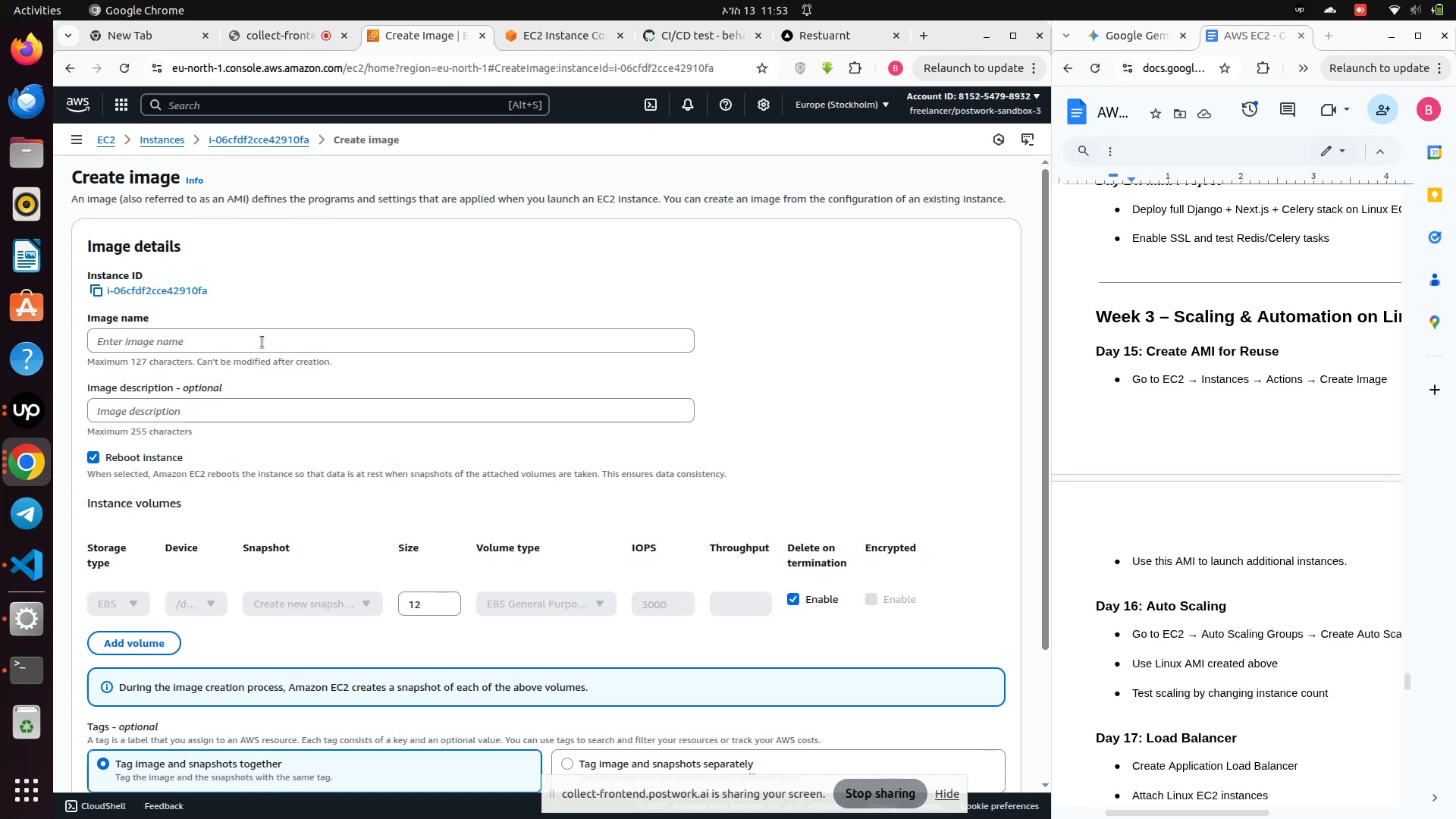 
left_click([262, 342])
 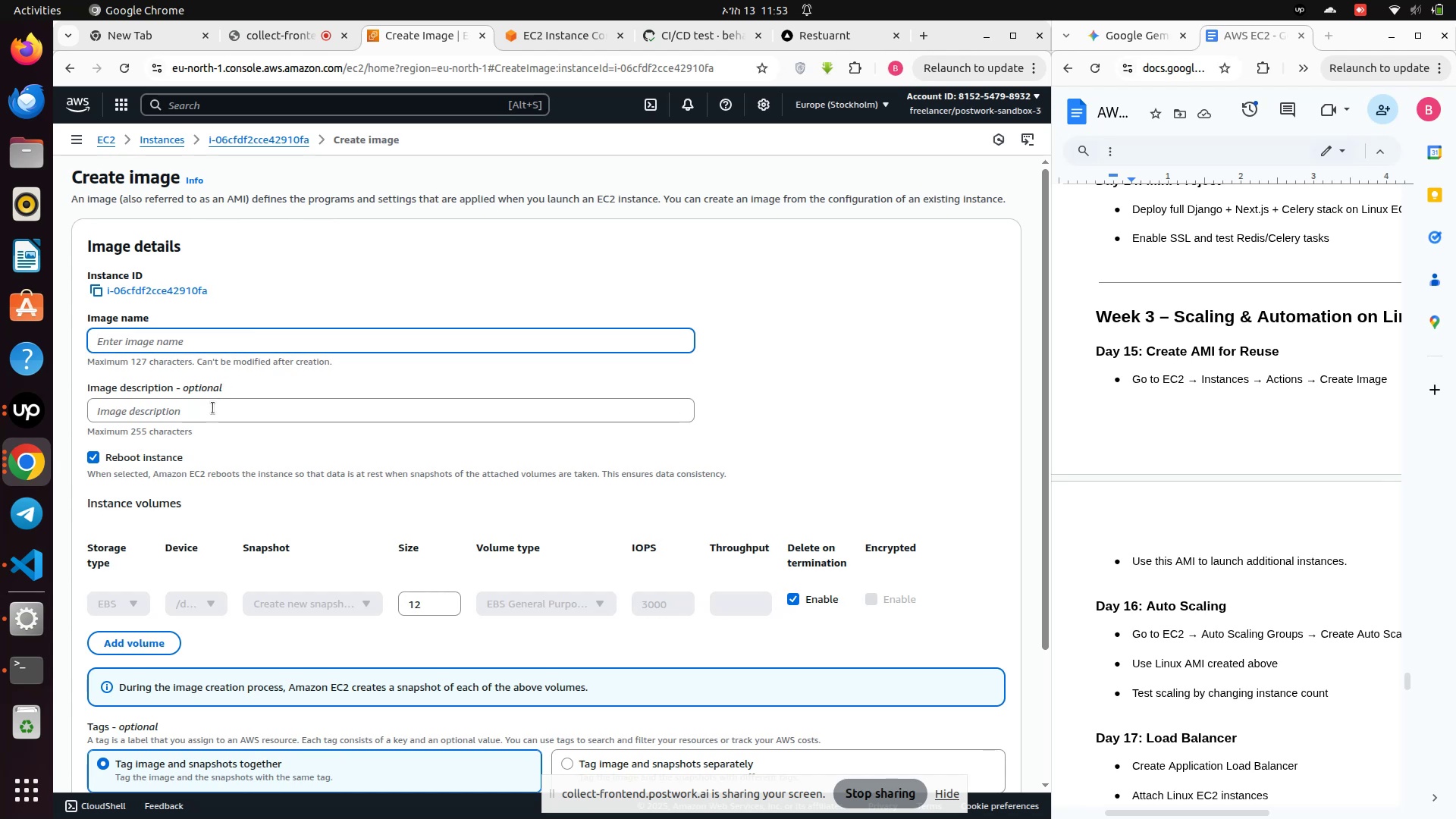 
left_click([213, 408])
 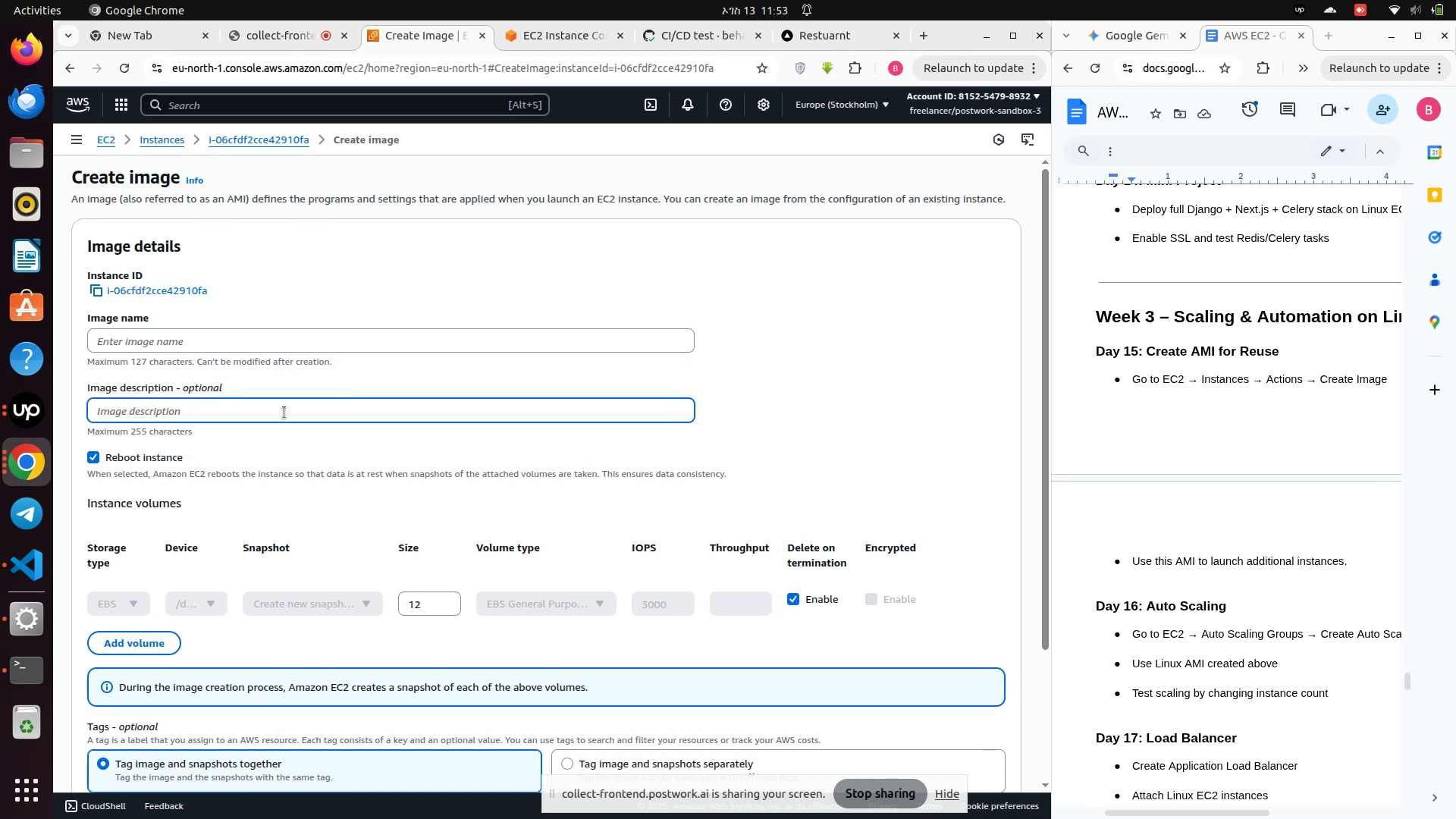 
scroll: coordinate [441, 570], scroll_direction: down, amount: 5.0
 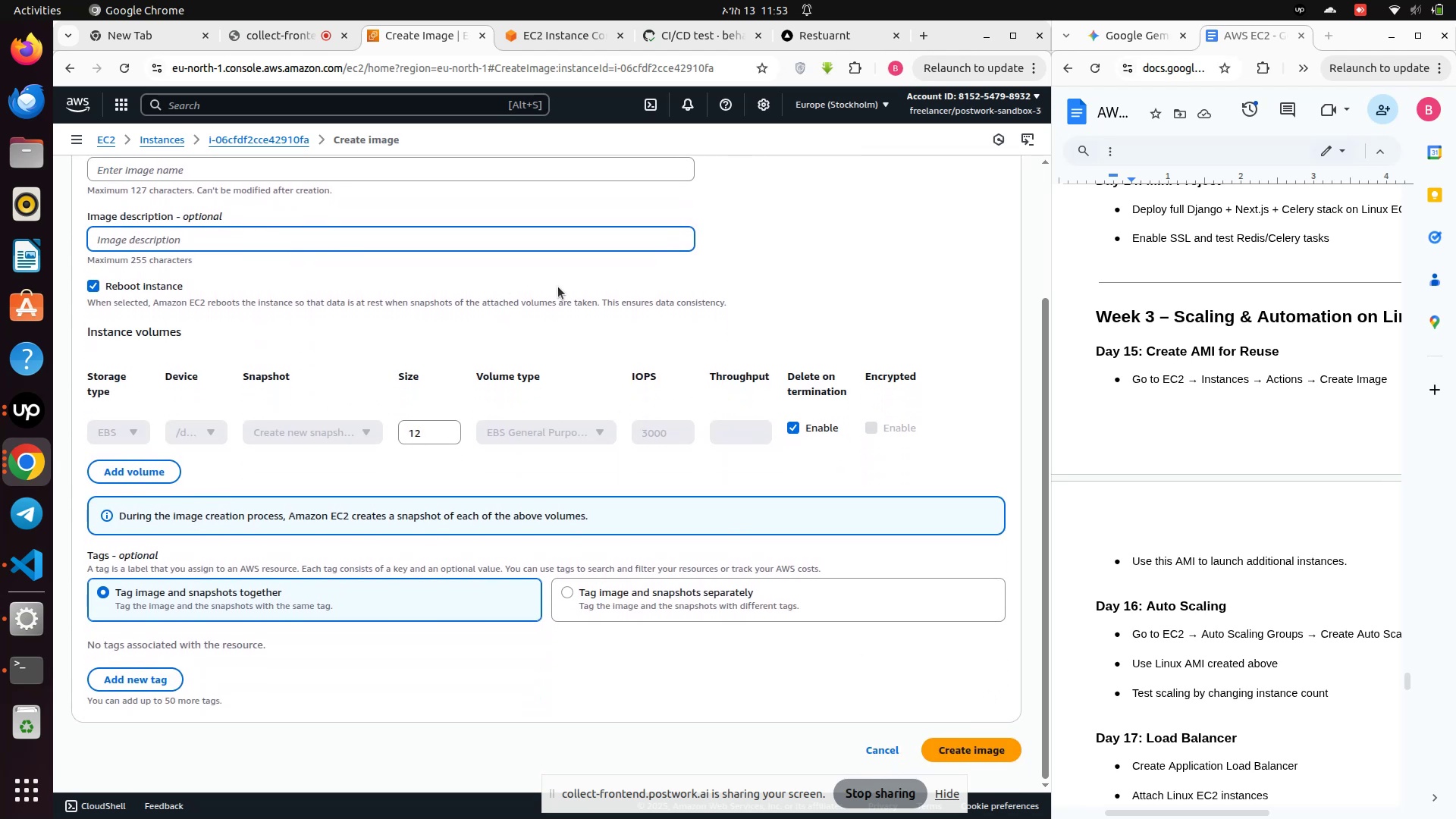 
wait(5.87)
 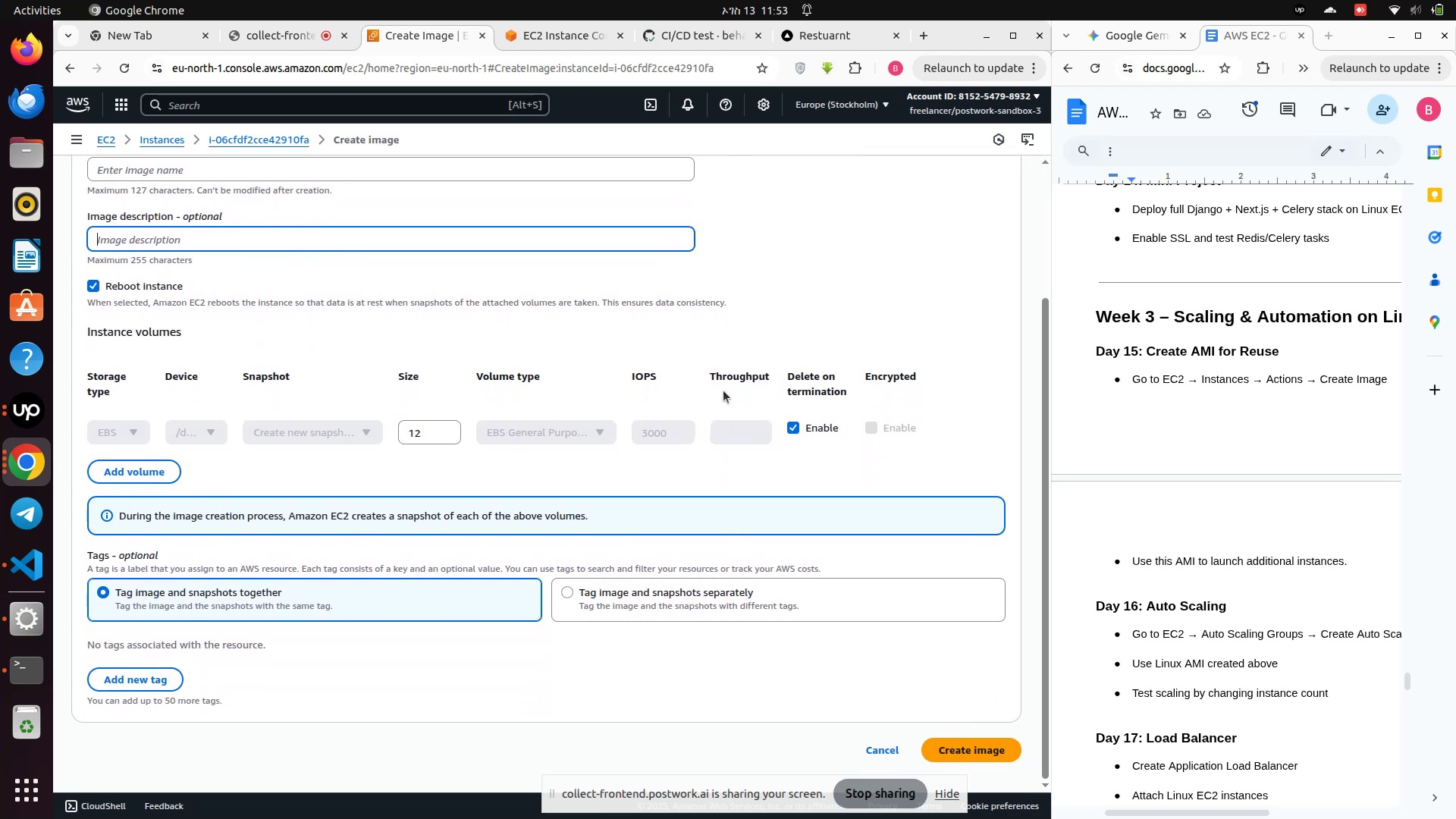 
scroll: coordinate [1329, 548], scroll_direction: down, amount: 2.0
 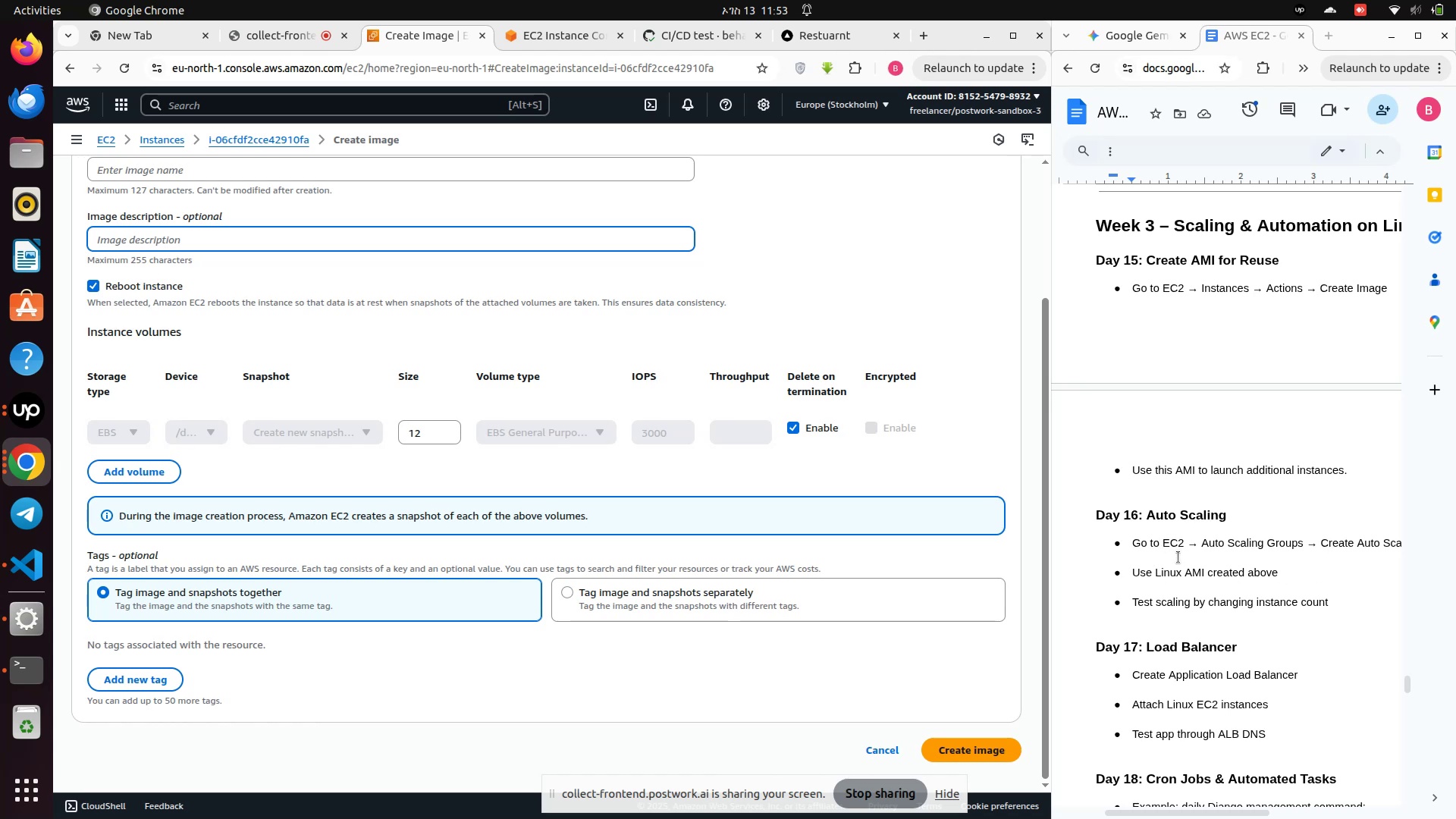 
wait(5.43)
 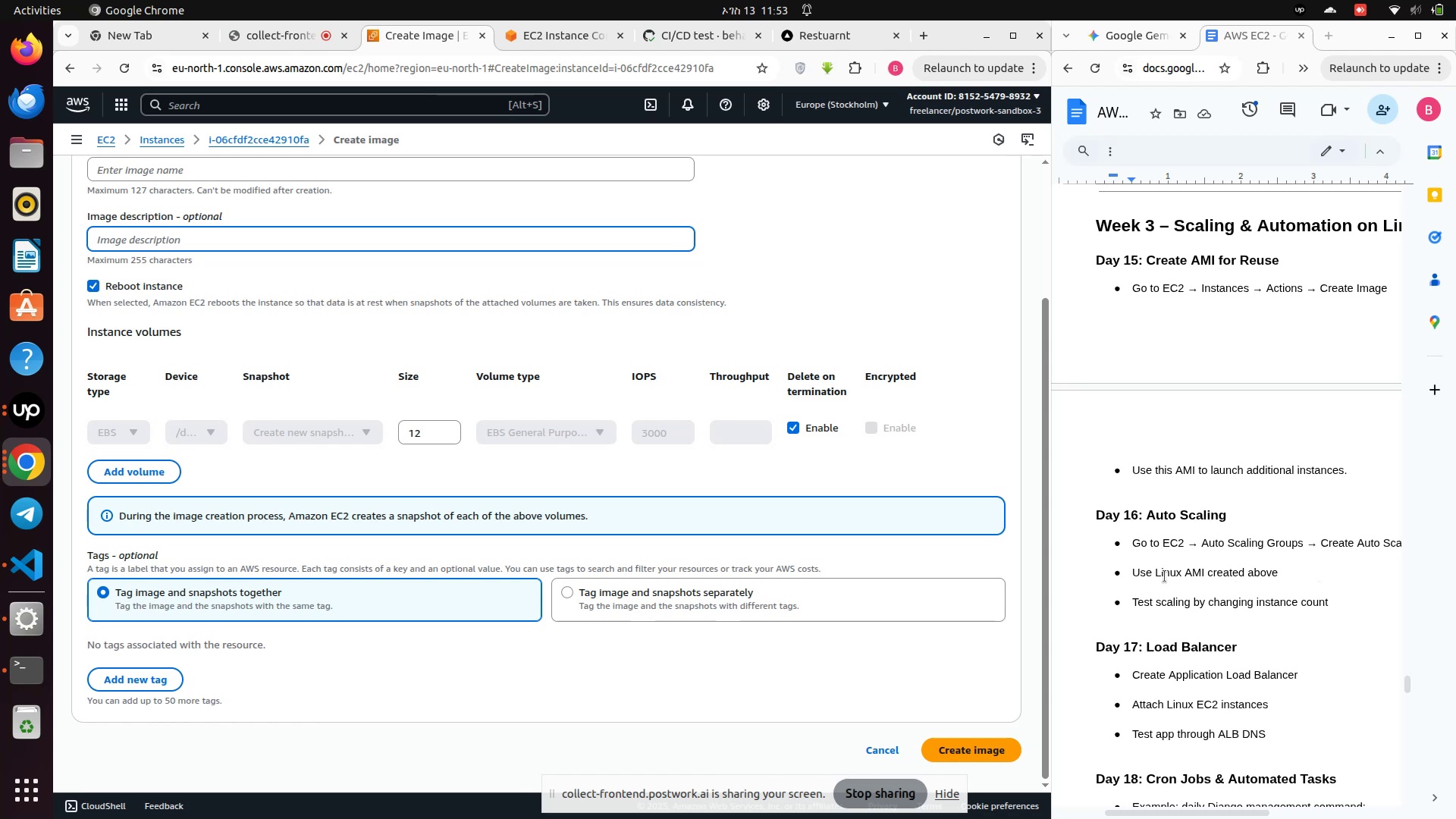 
scroll: coordinate [338, 252], scroll_direction: up, amount: 7.0
 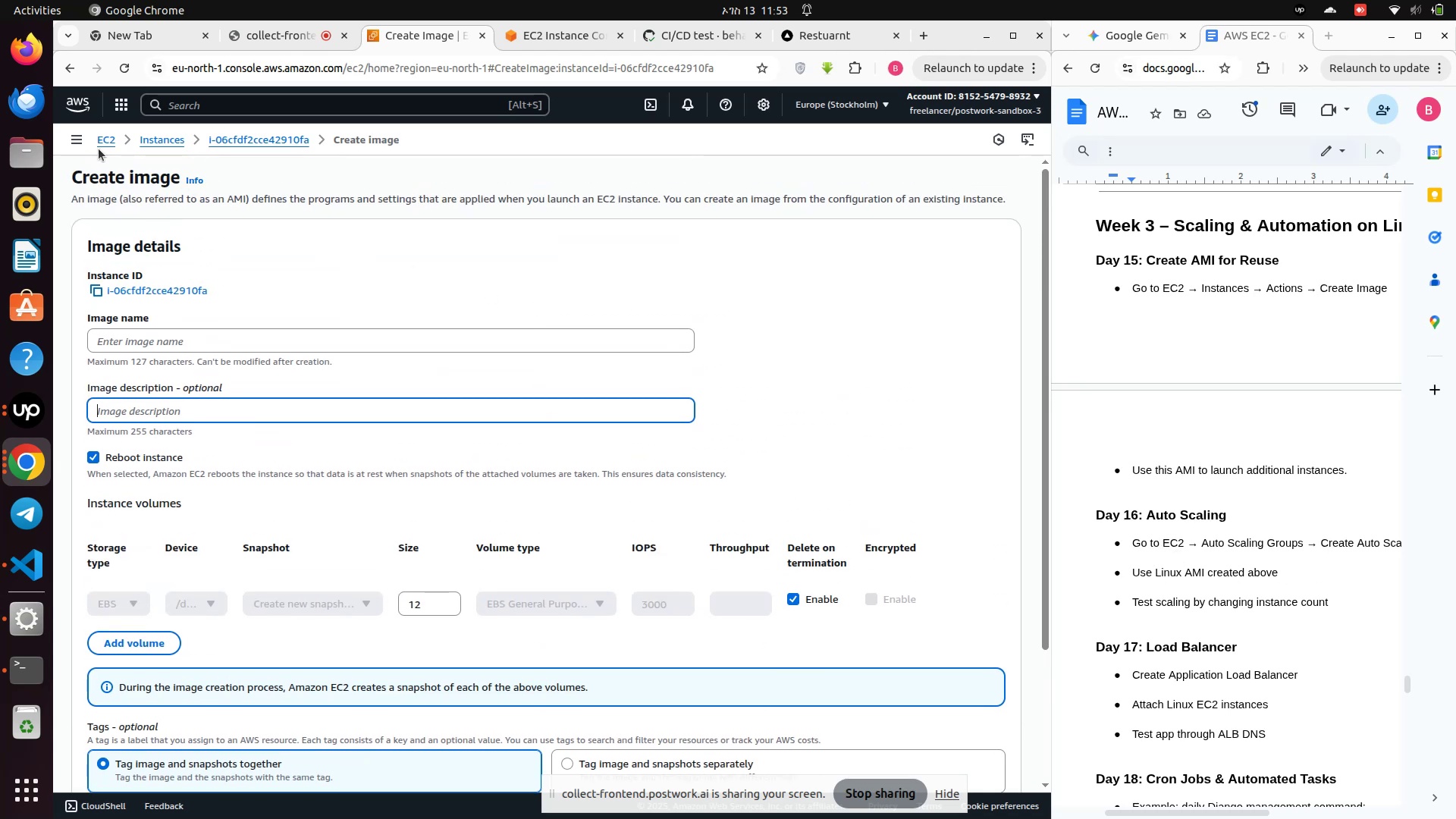 
left_click([106, 143])
 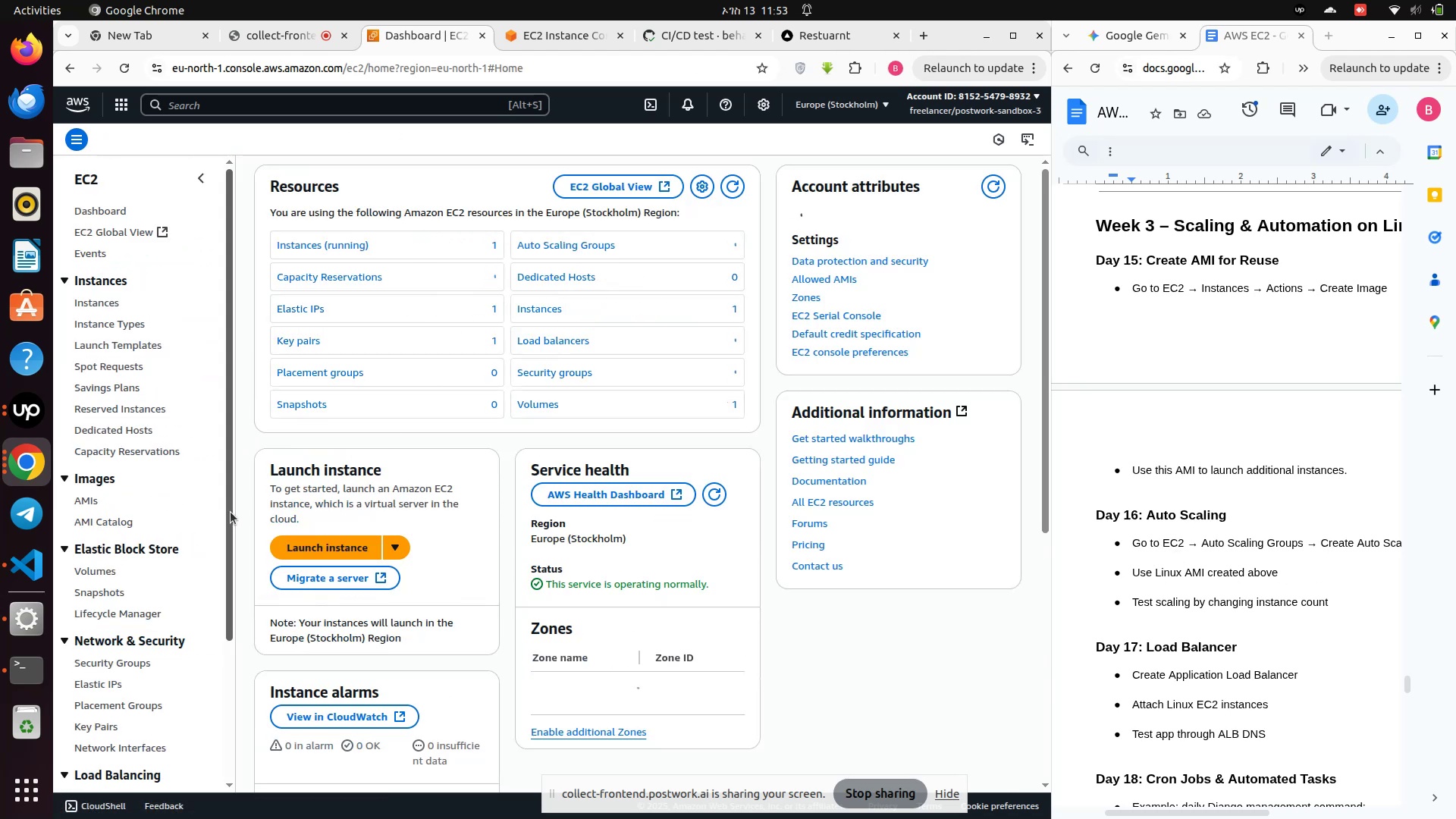 
scroll: coordinate [133, 532], scroll_direction: down, amount: 3.0
 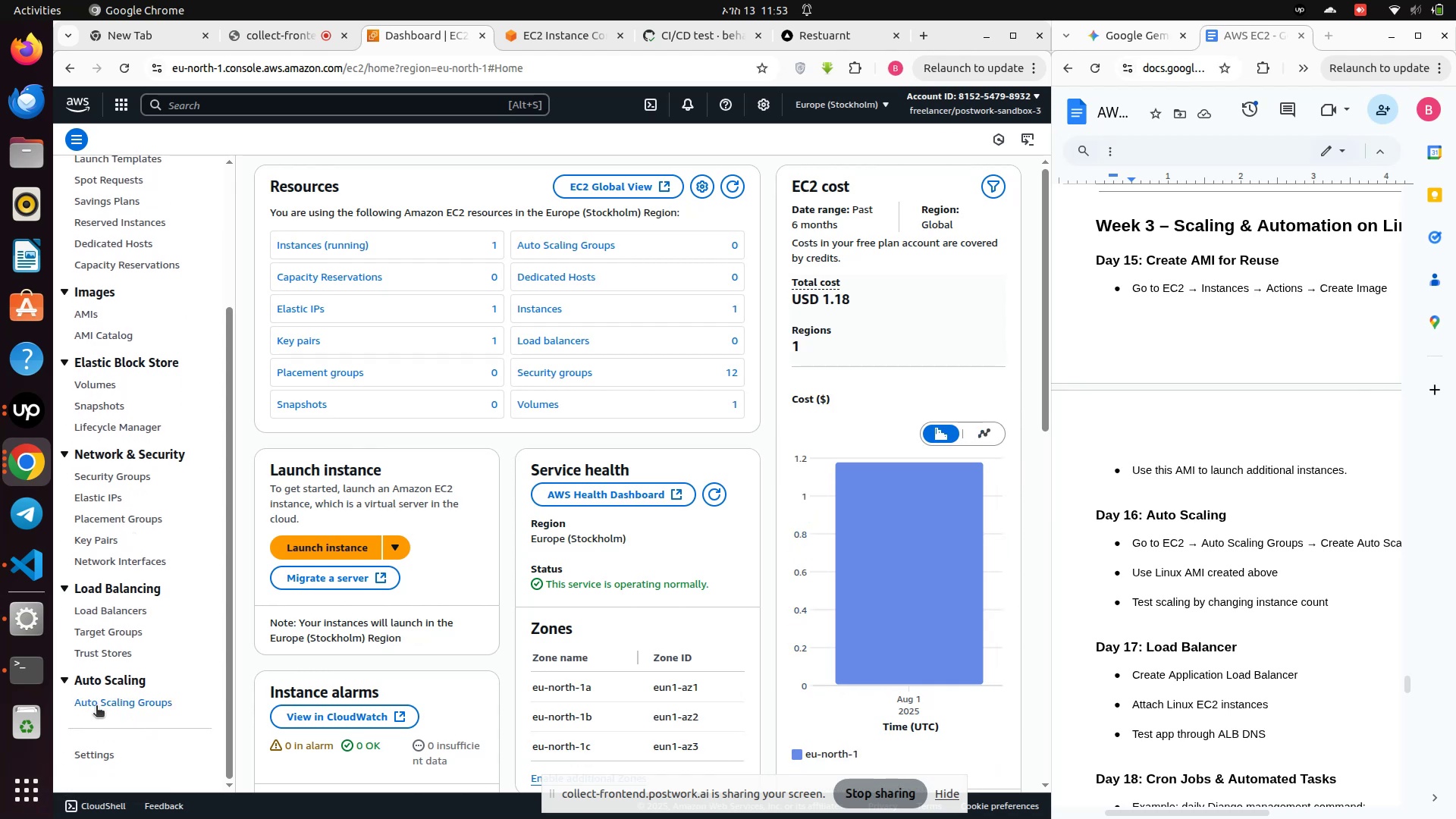 
left_click([100, 705])
 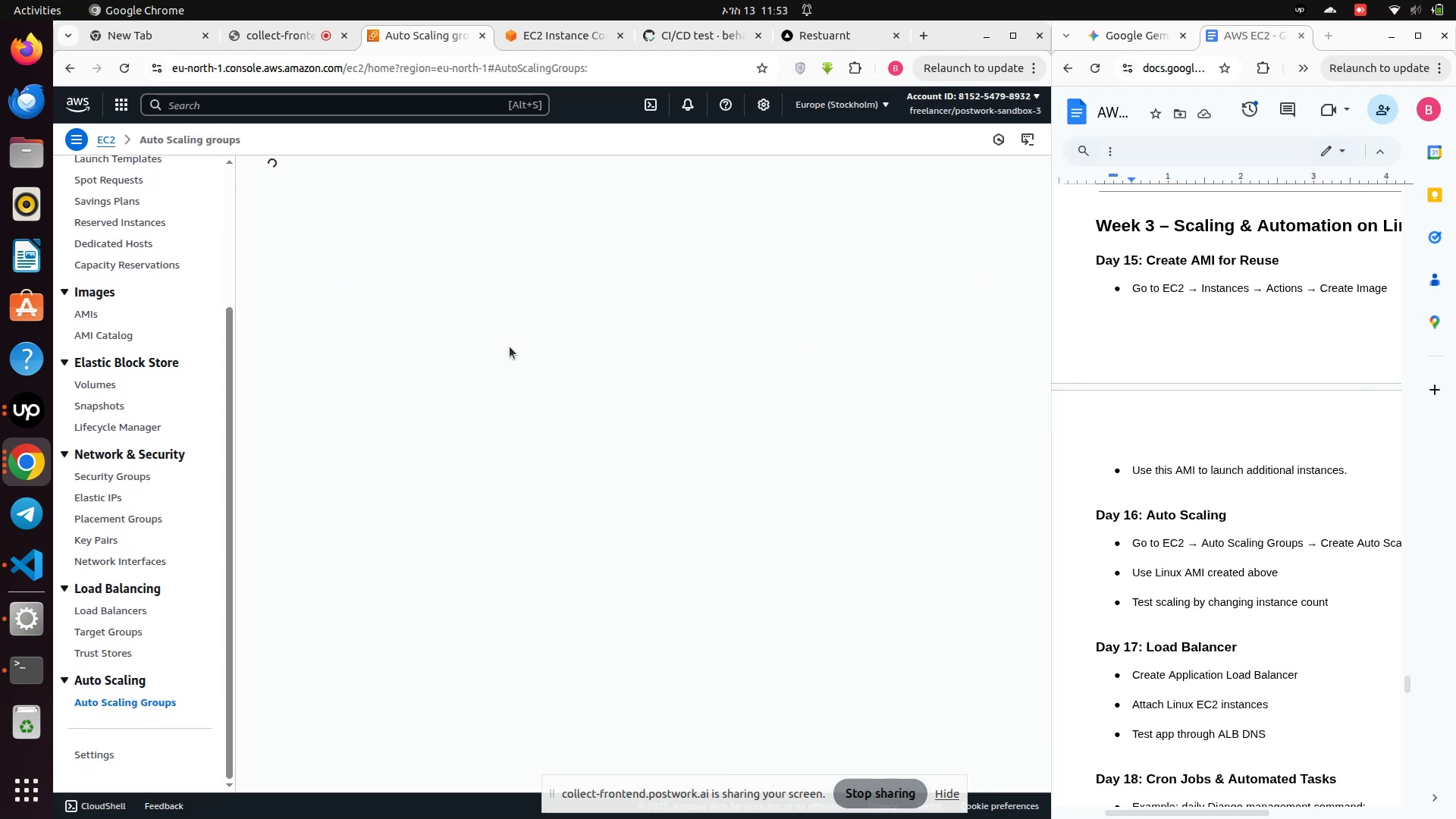 
wait(7.22)
 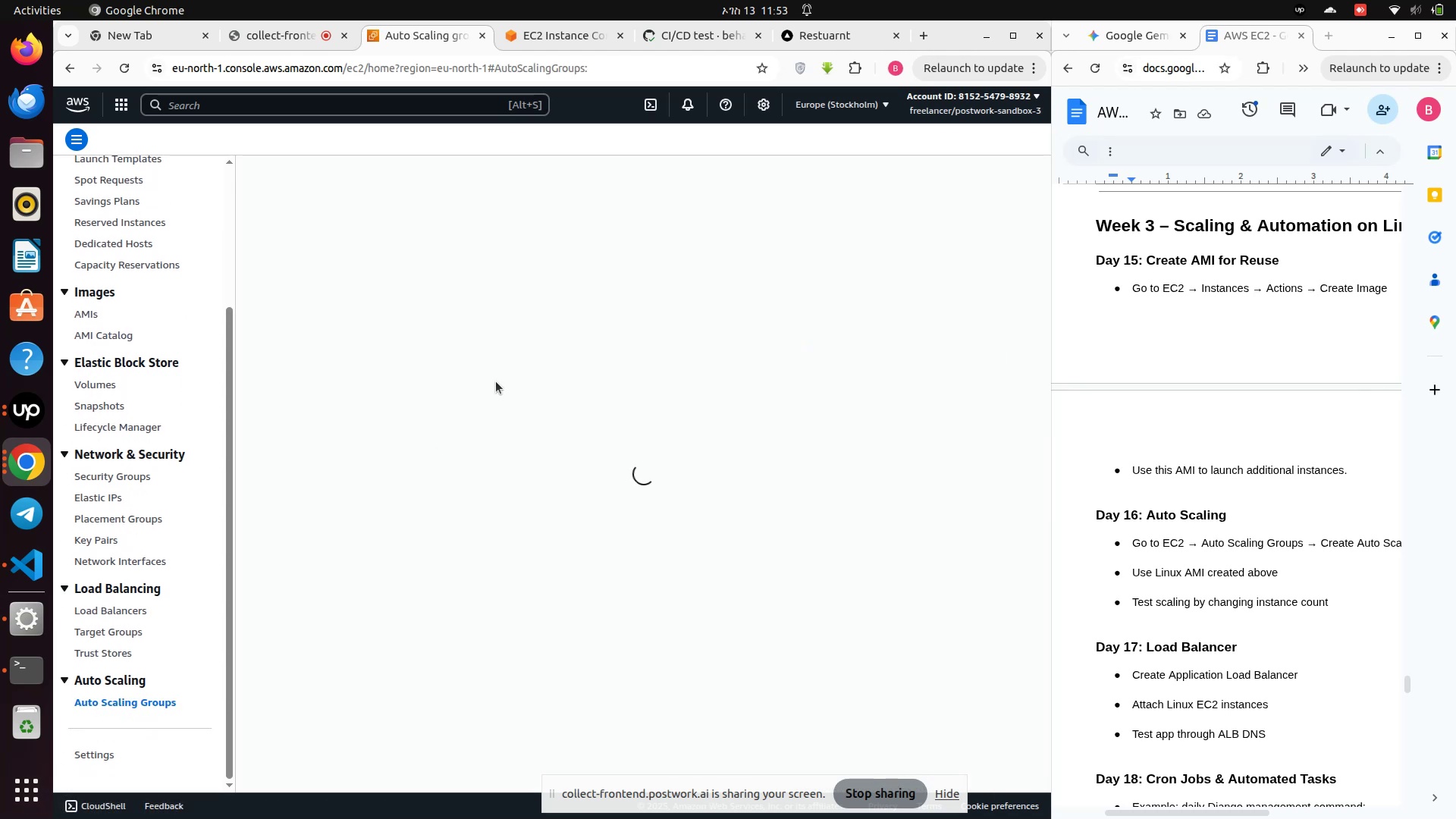 
scroll: coordinate [499, 362], scroll_direction: down, amount: 1.0
 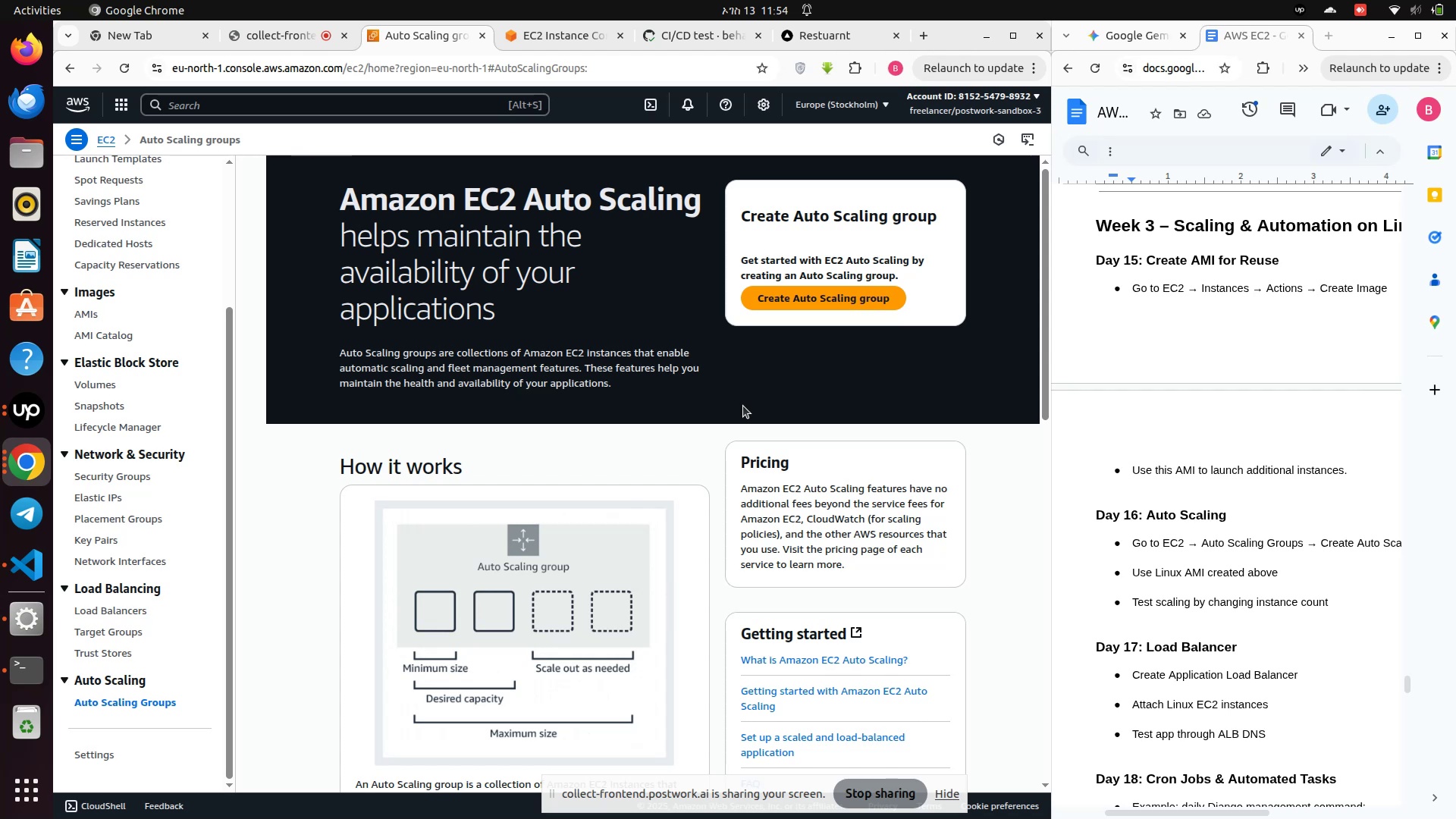 
wait(25.86)
 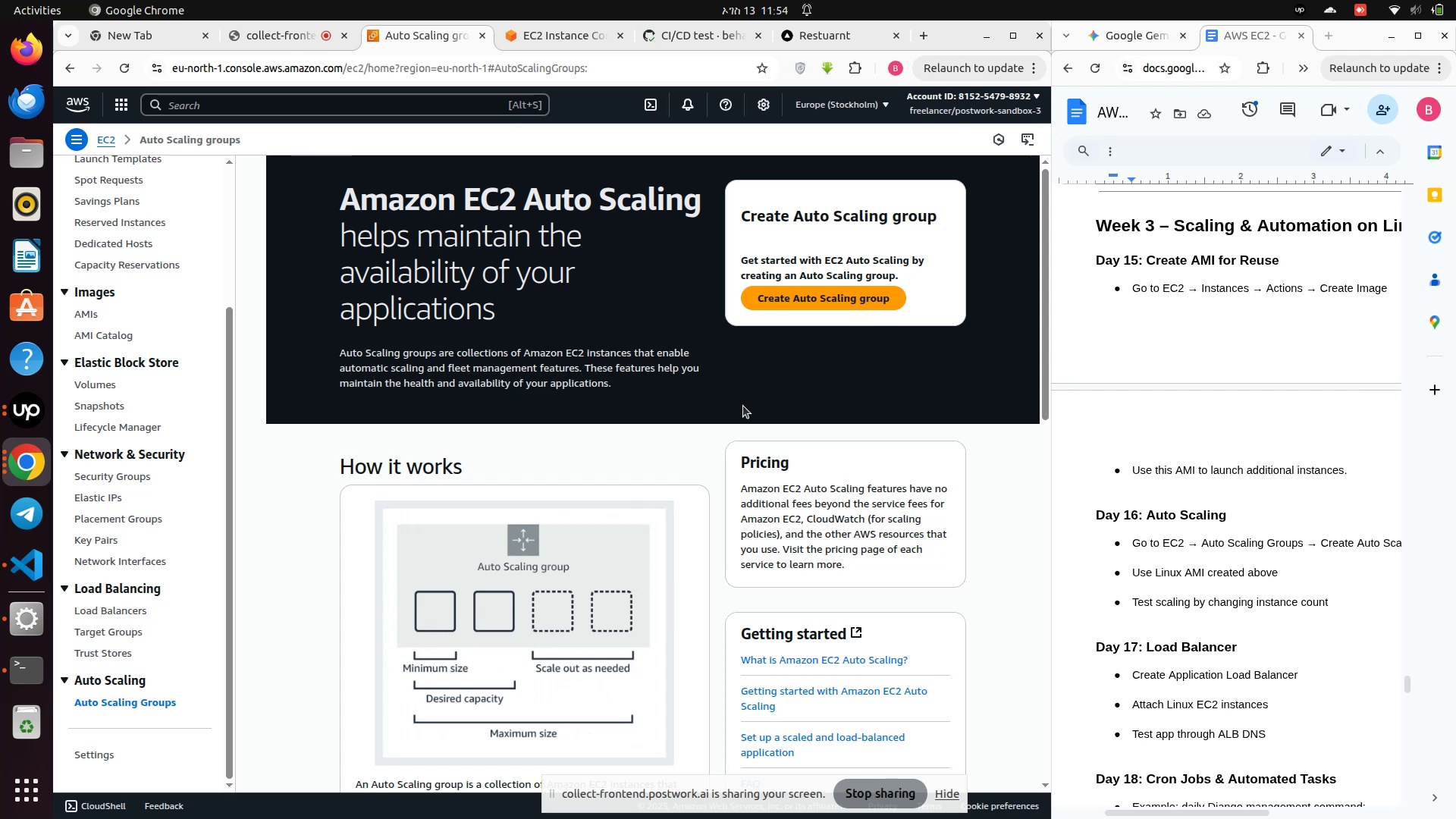 
left_click_drag(start_coordinate=[331, 360], to_coordinate=[599, 376])
 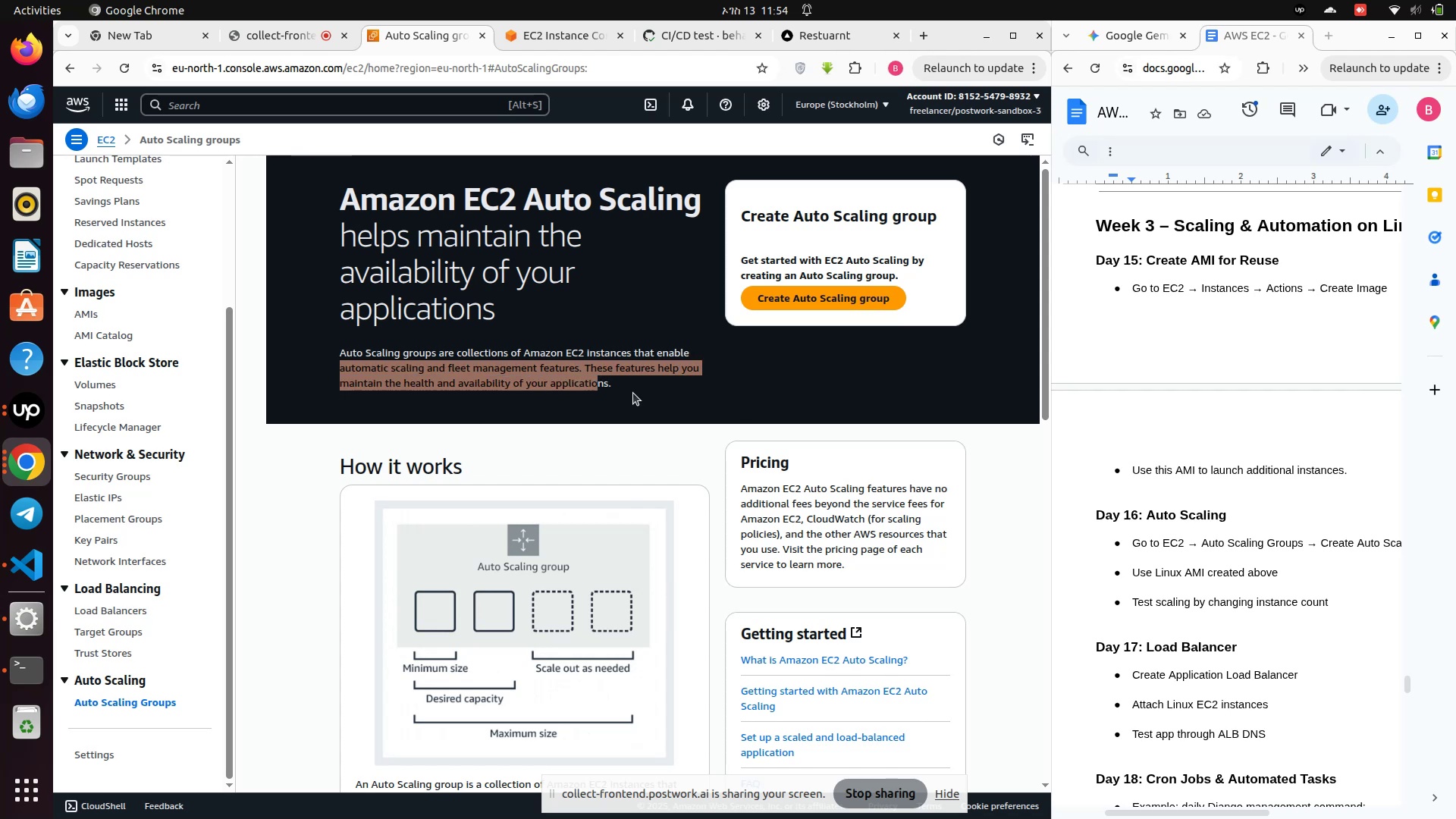 
left_click([633, 393])
 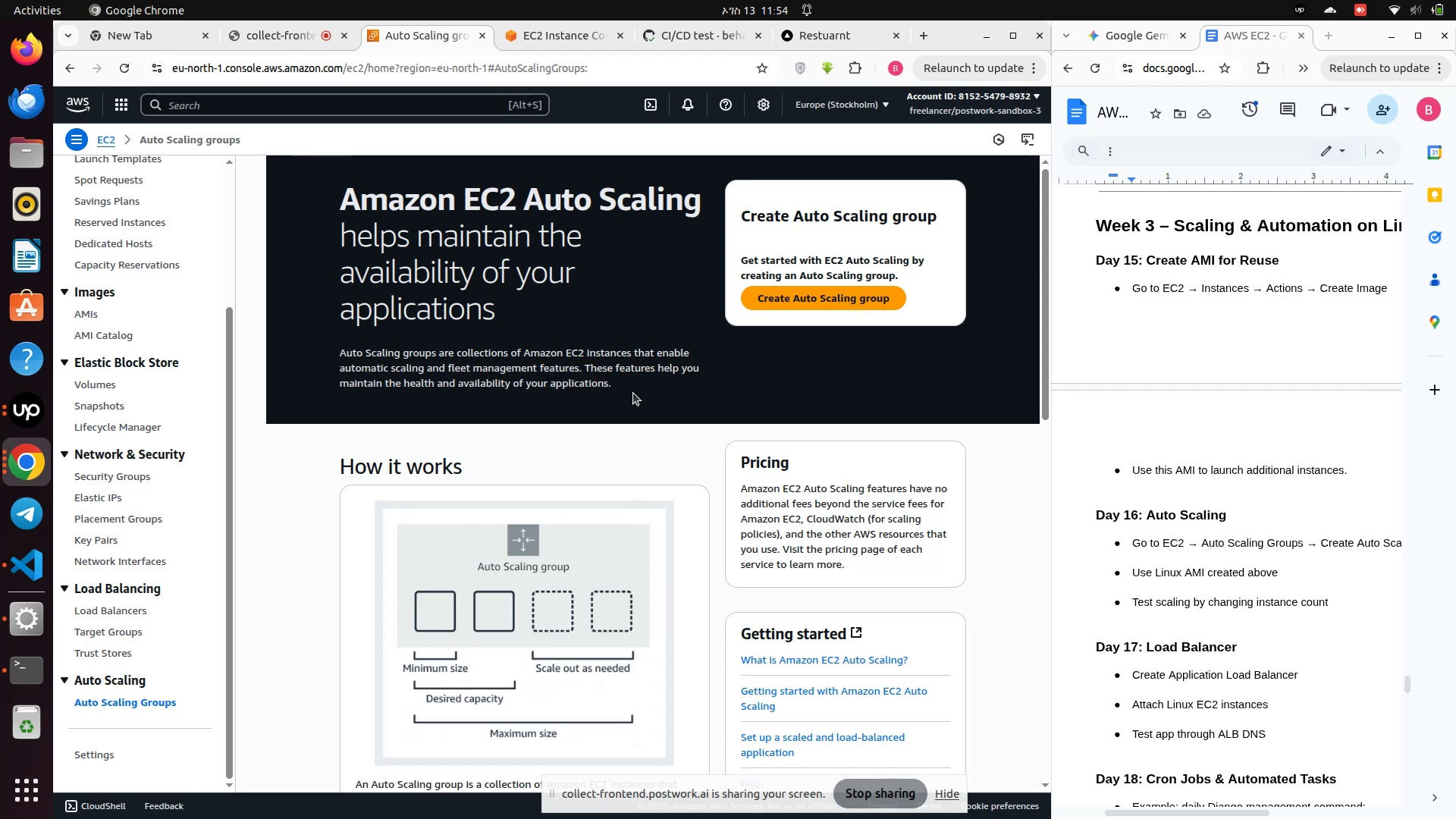 
scroll: coordinate [499, 388], scroll_direction: down, amount: 3.0
 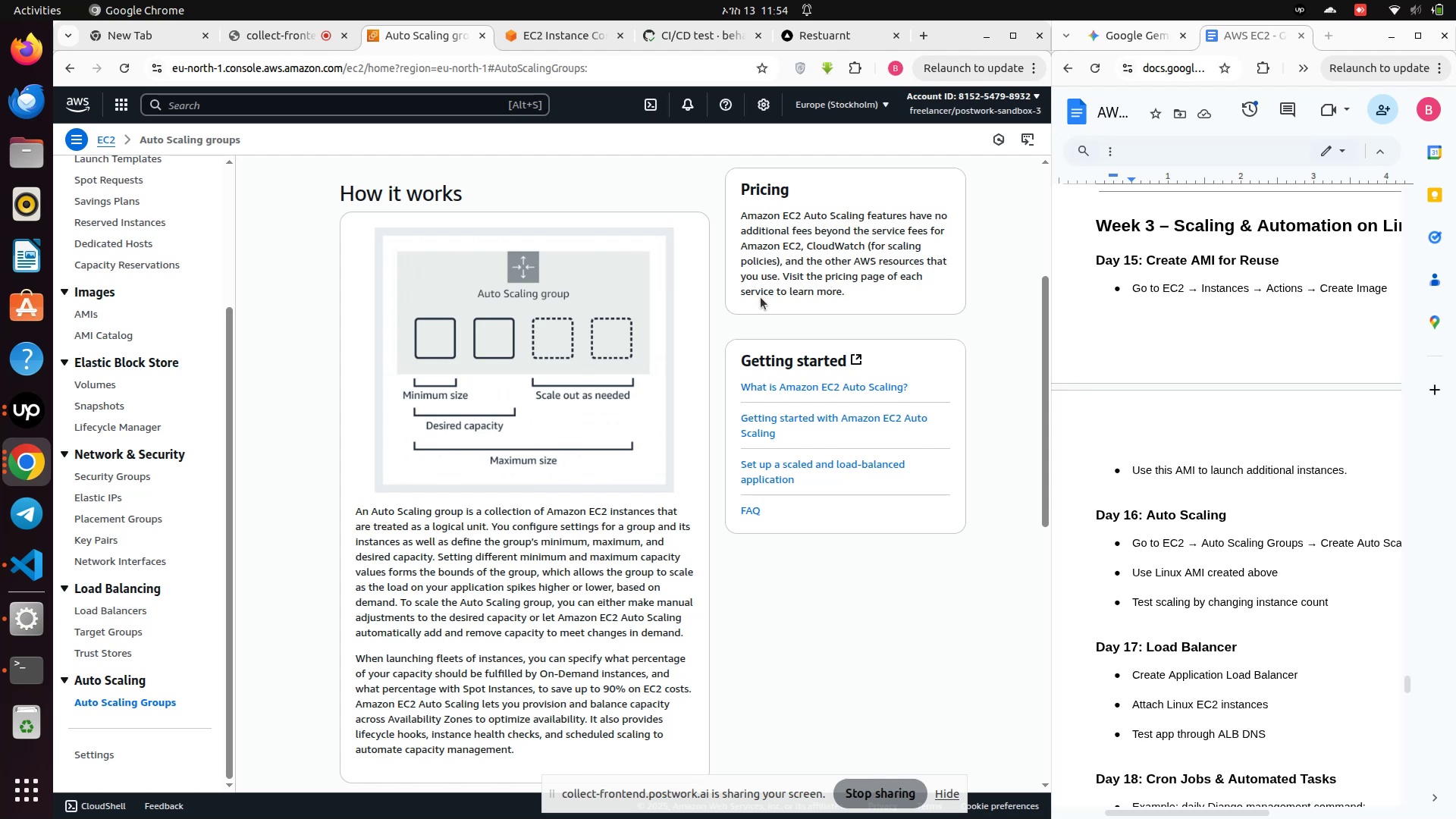 
wait(24.89)
 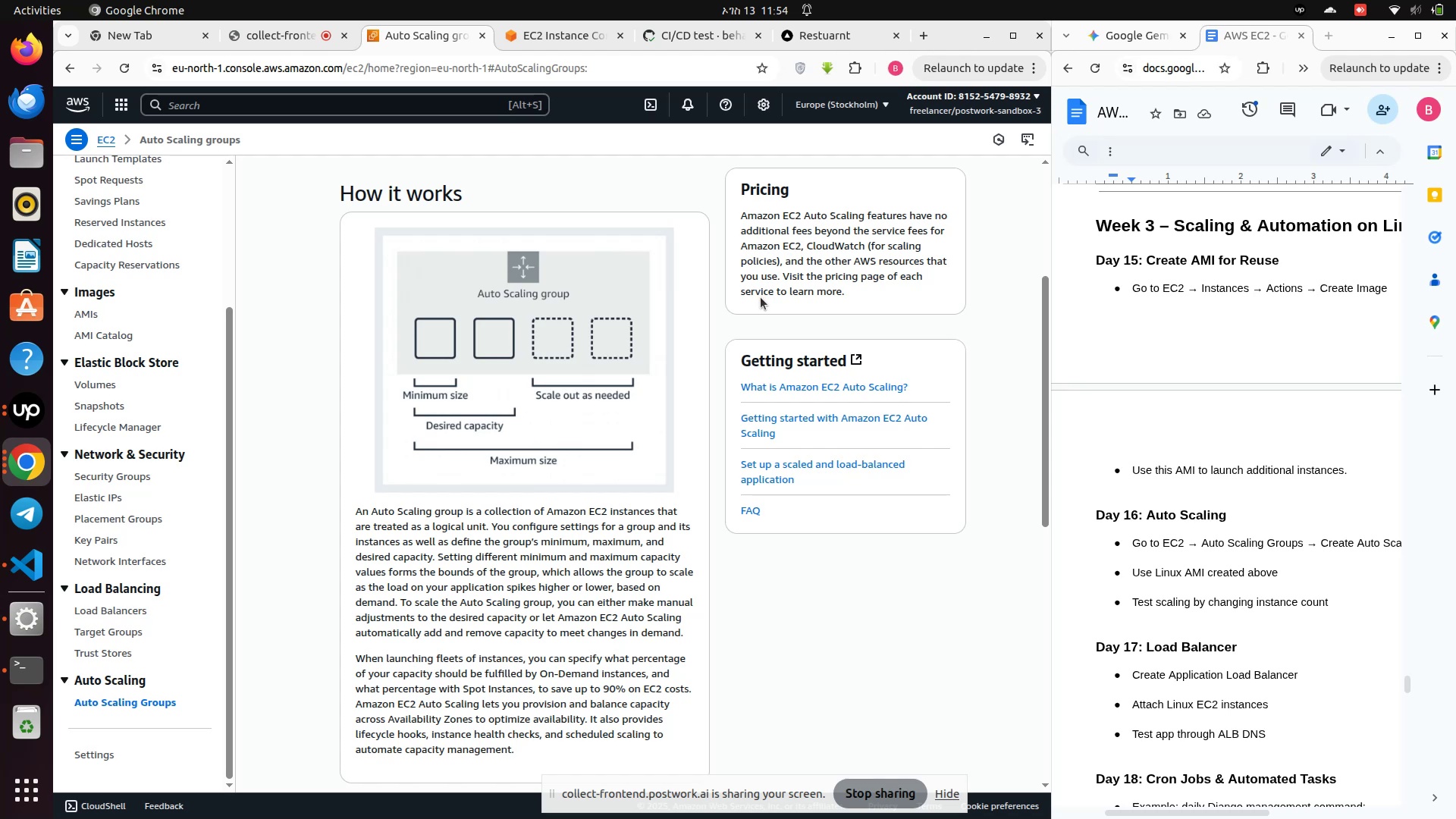 
scroll: coordinate [700, 316], scroll_direction: down, amount: 5.0
 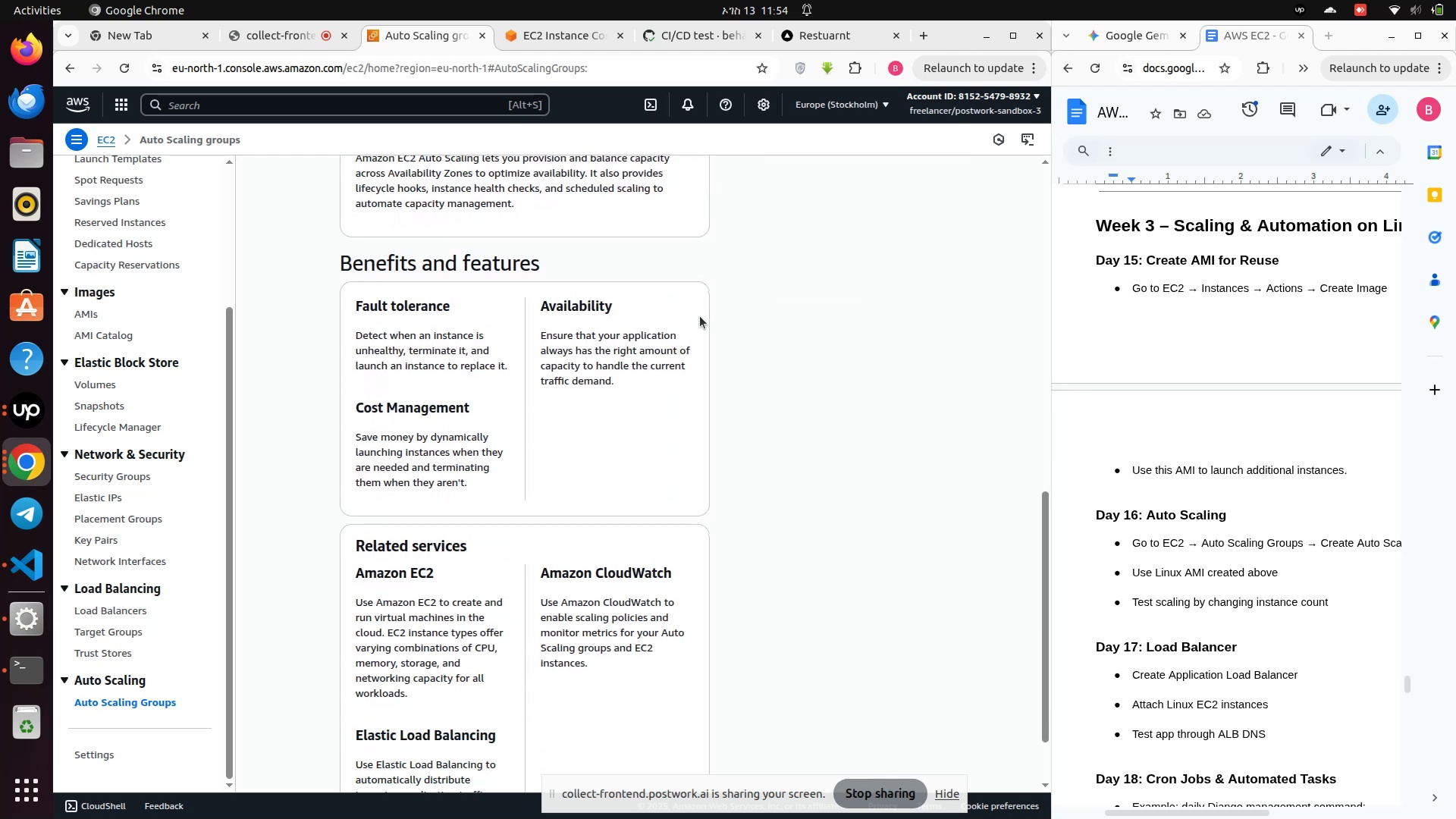 
scroll: coordinate [696, 318], scroll_direction: up, amount: 5.0
 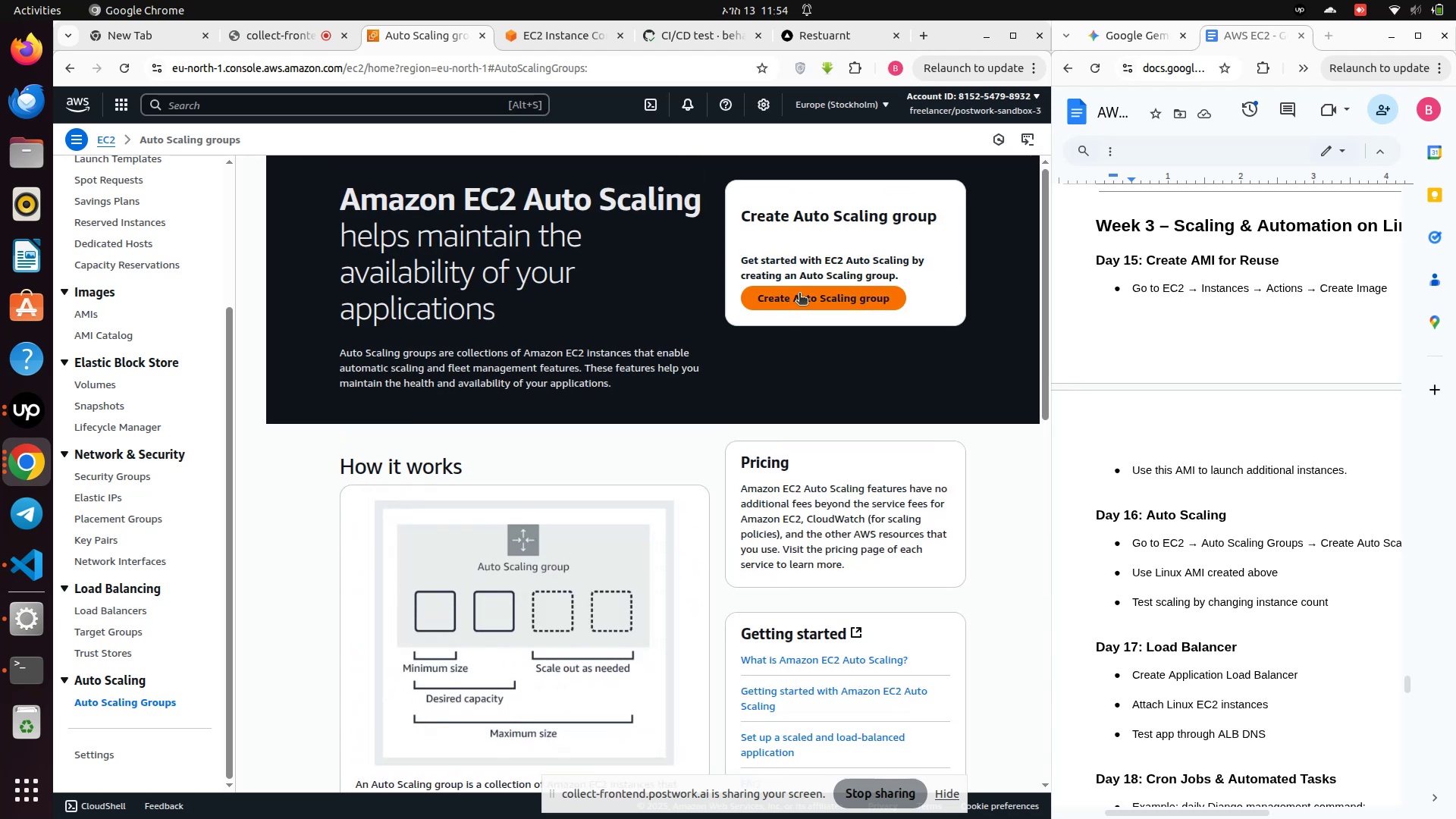 
left_click([799, 294])
 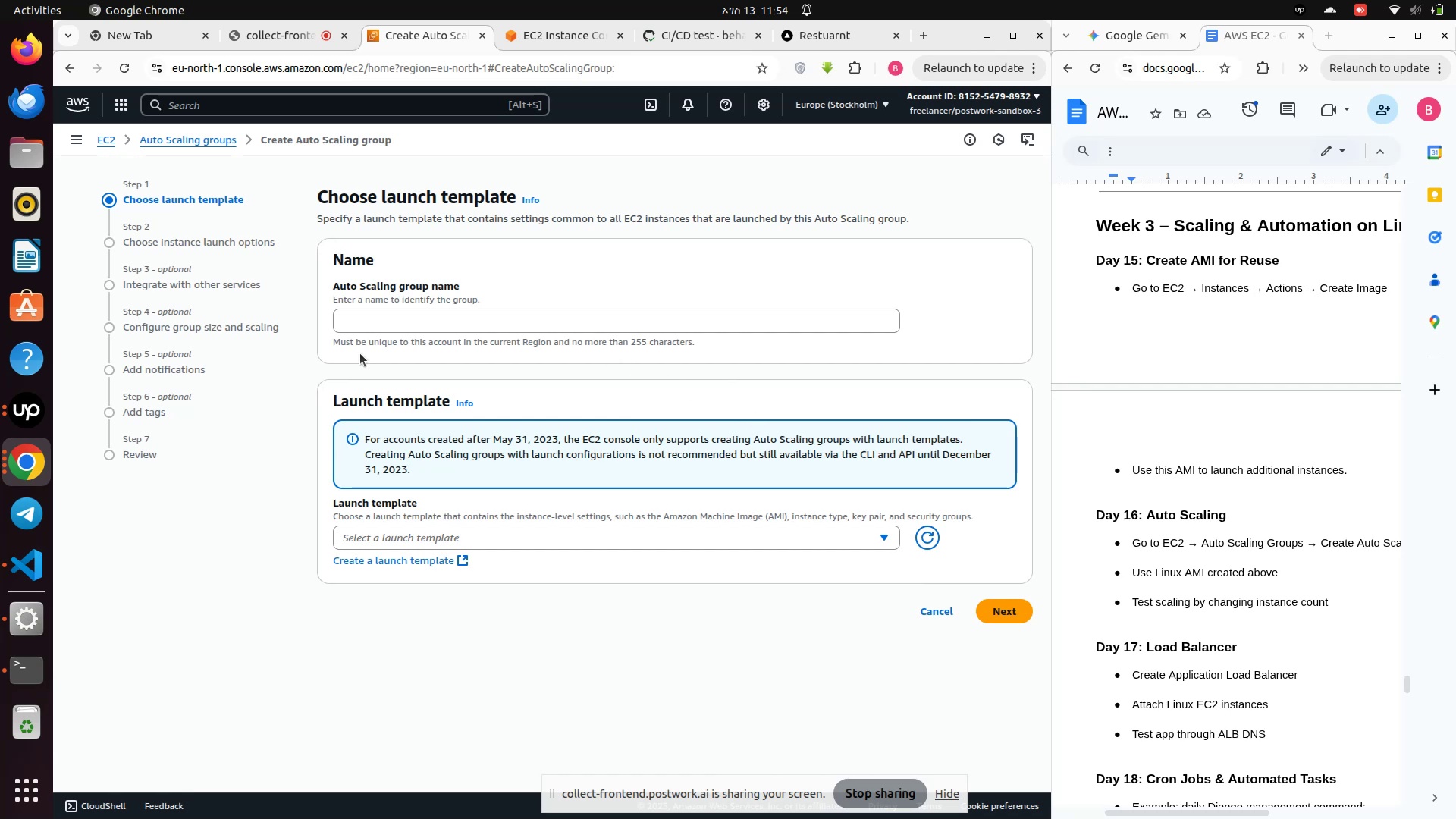 
wait(5.32)
 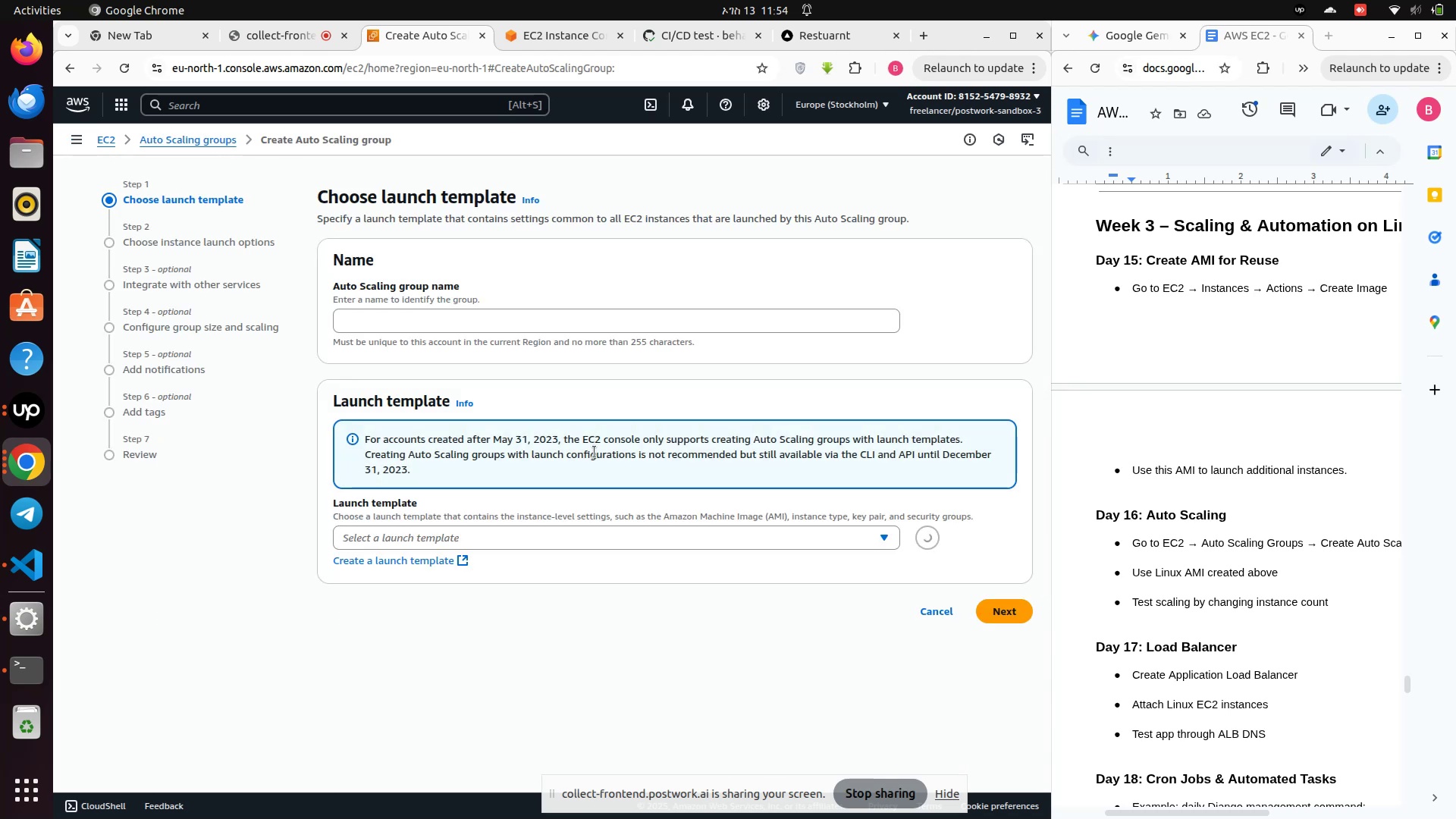 
left_click([378, 331])
 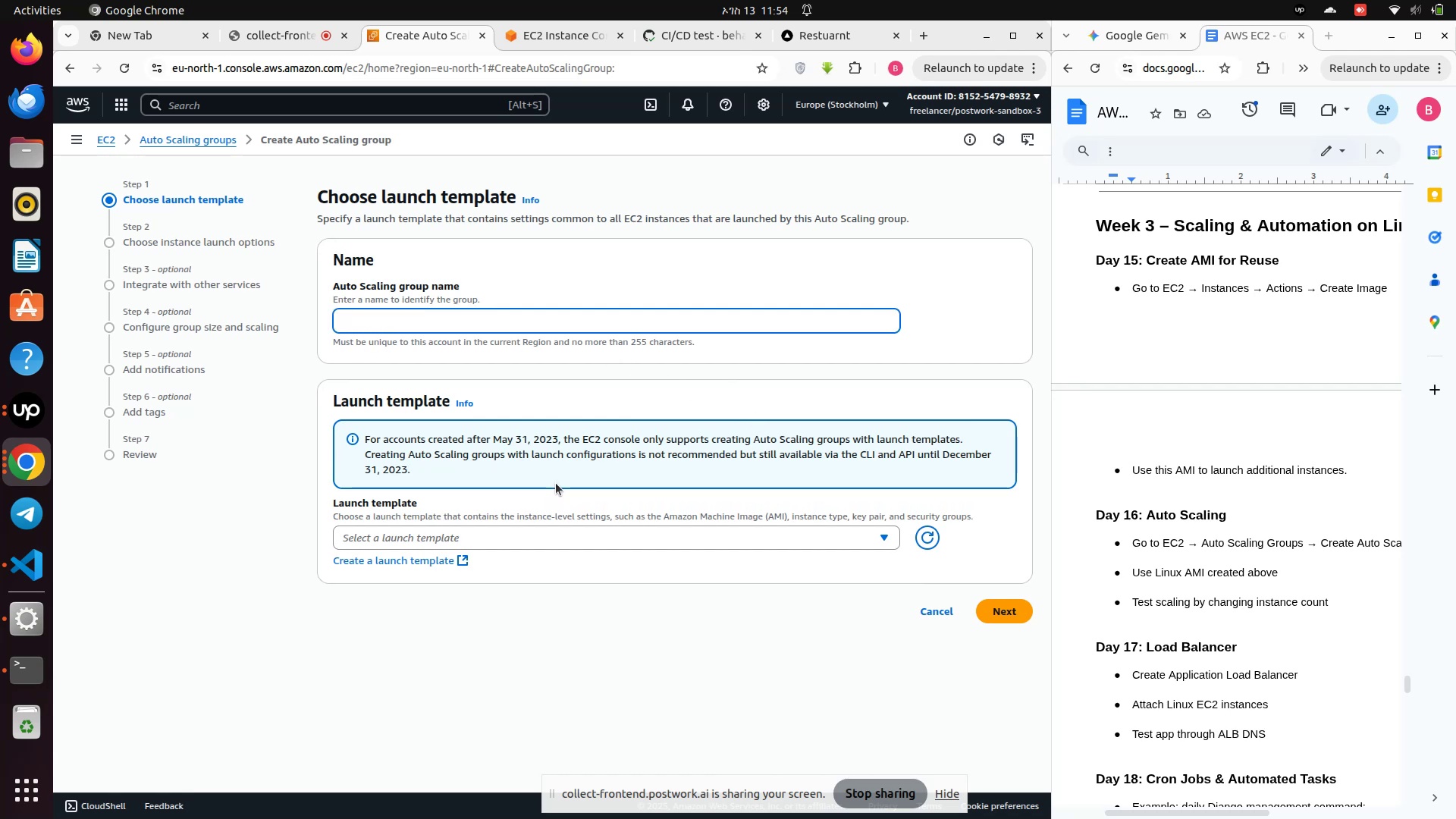 
wait(7.22)
 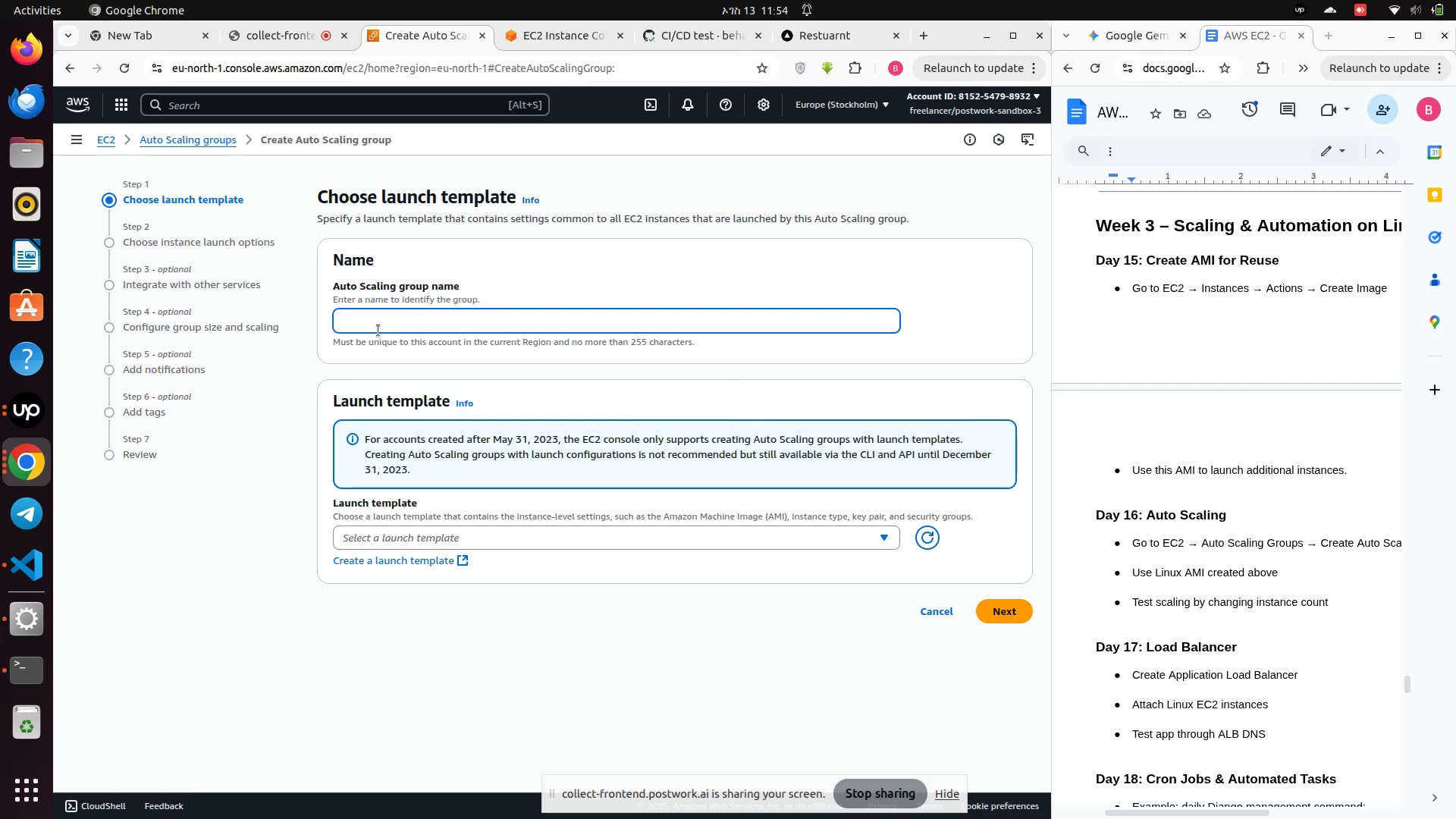 
left_click([492, 532])
 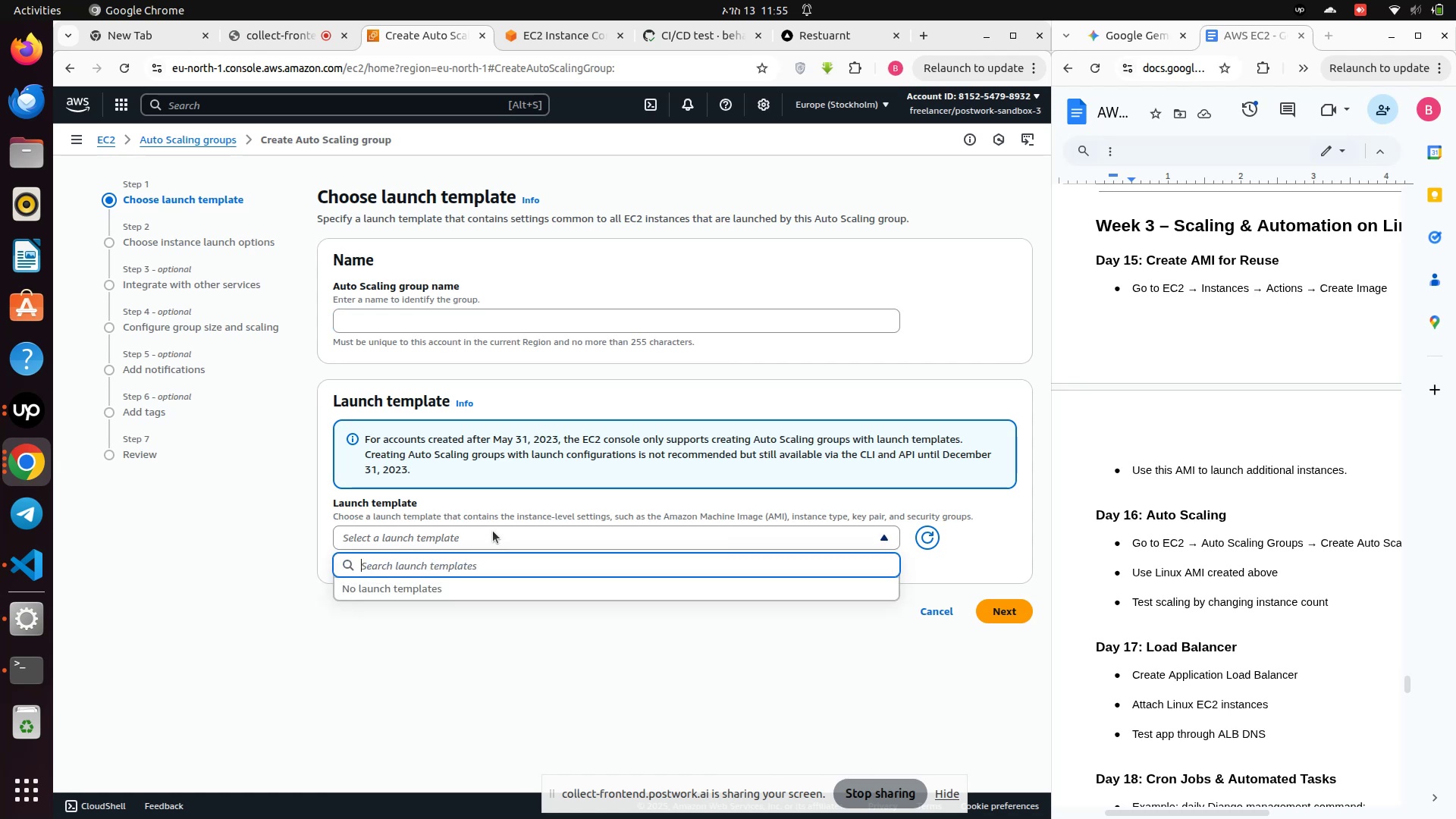 
left_click([493, 531])
 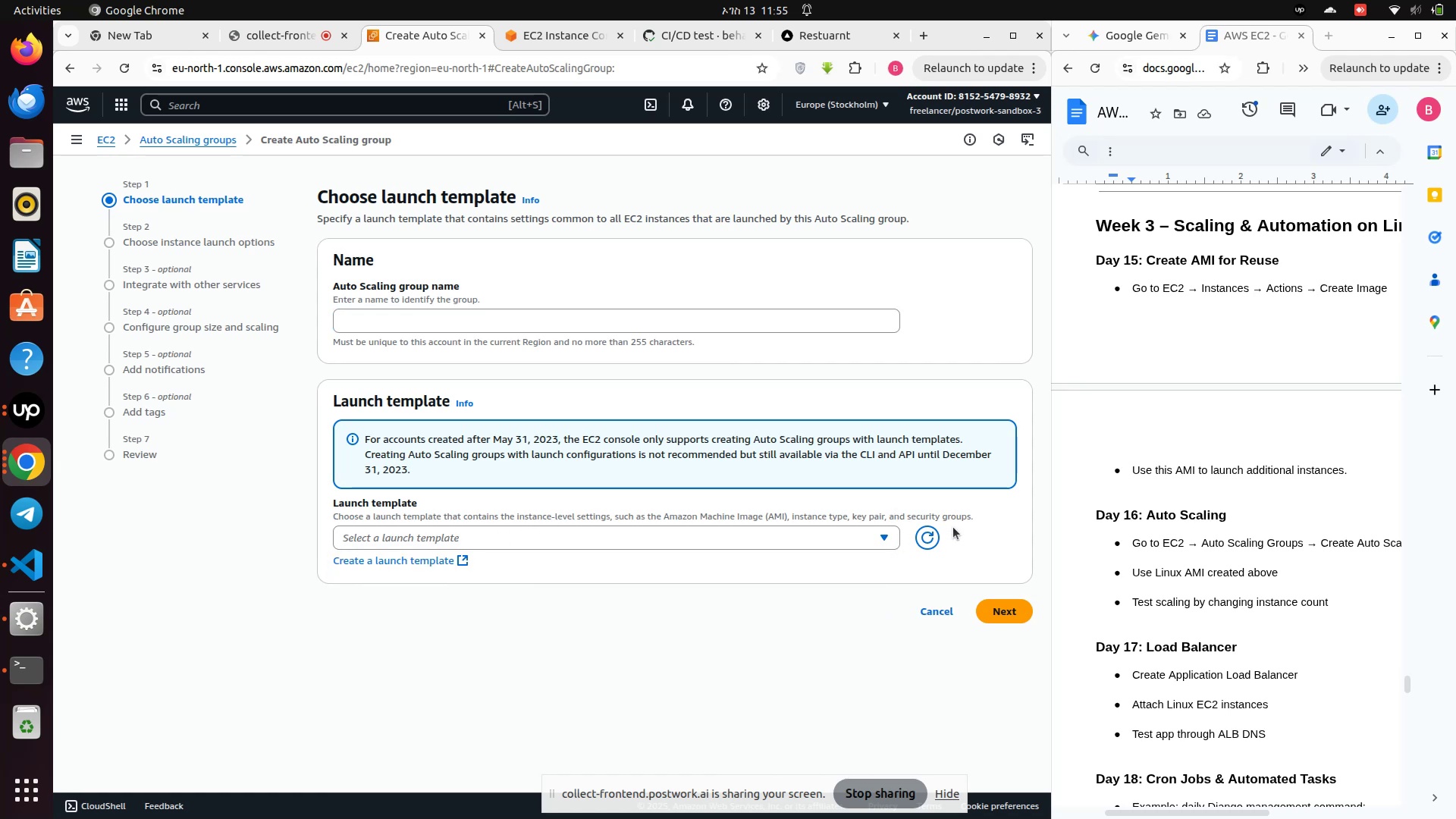 
left_click([933, 538])
 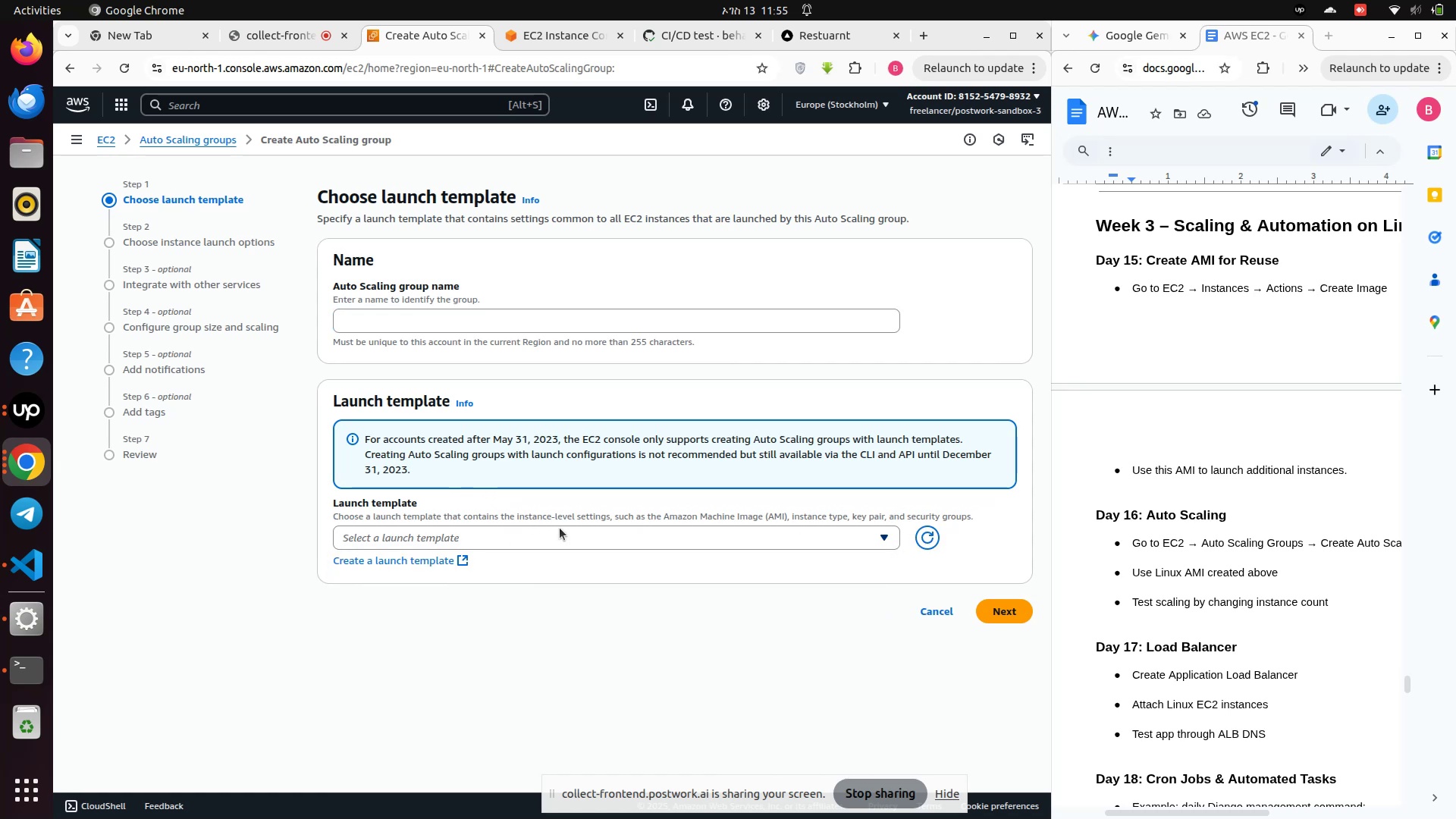 
left_click([544, 528])
 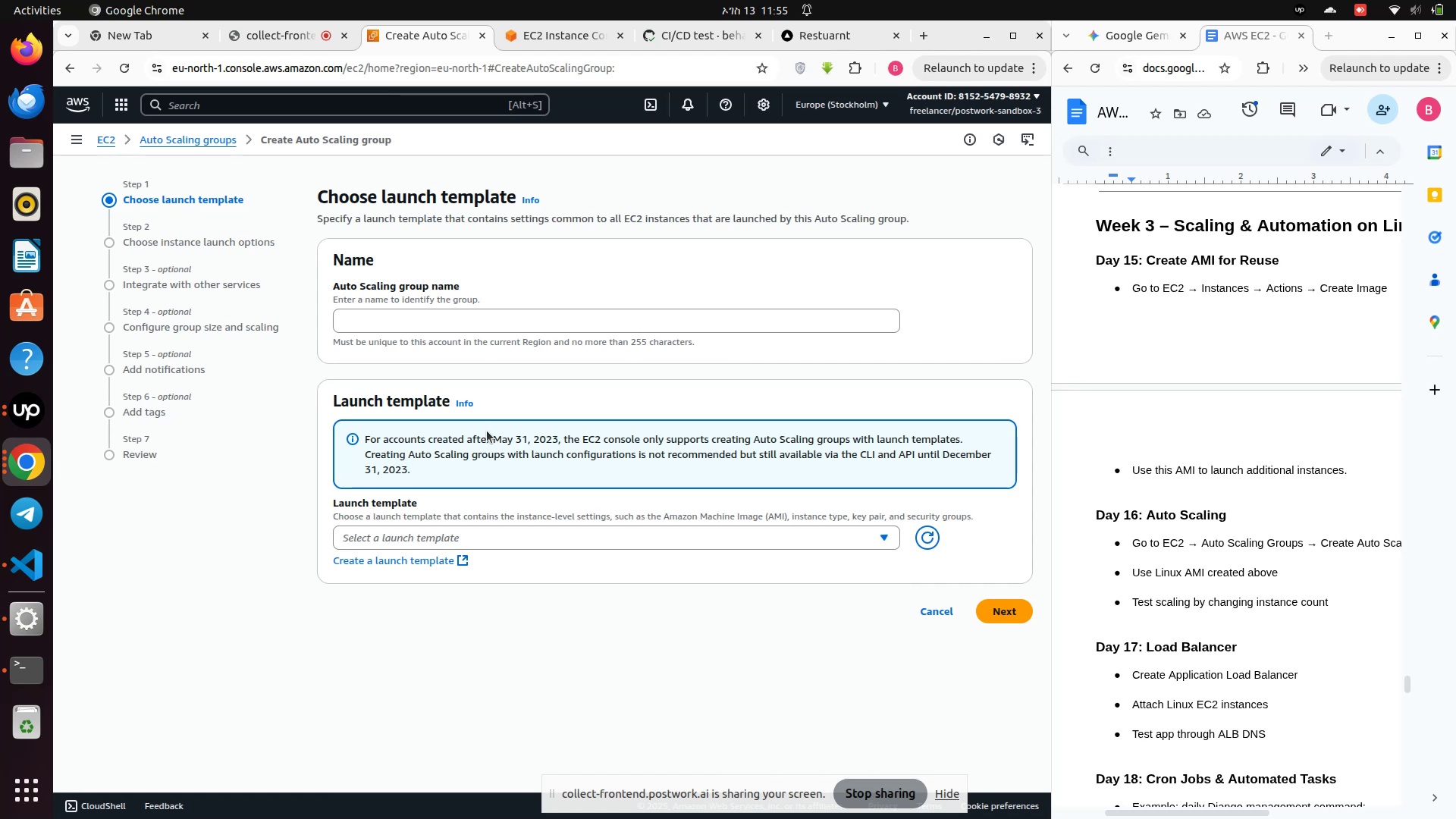 
left_click([387, 315])
 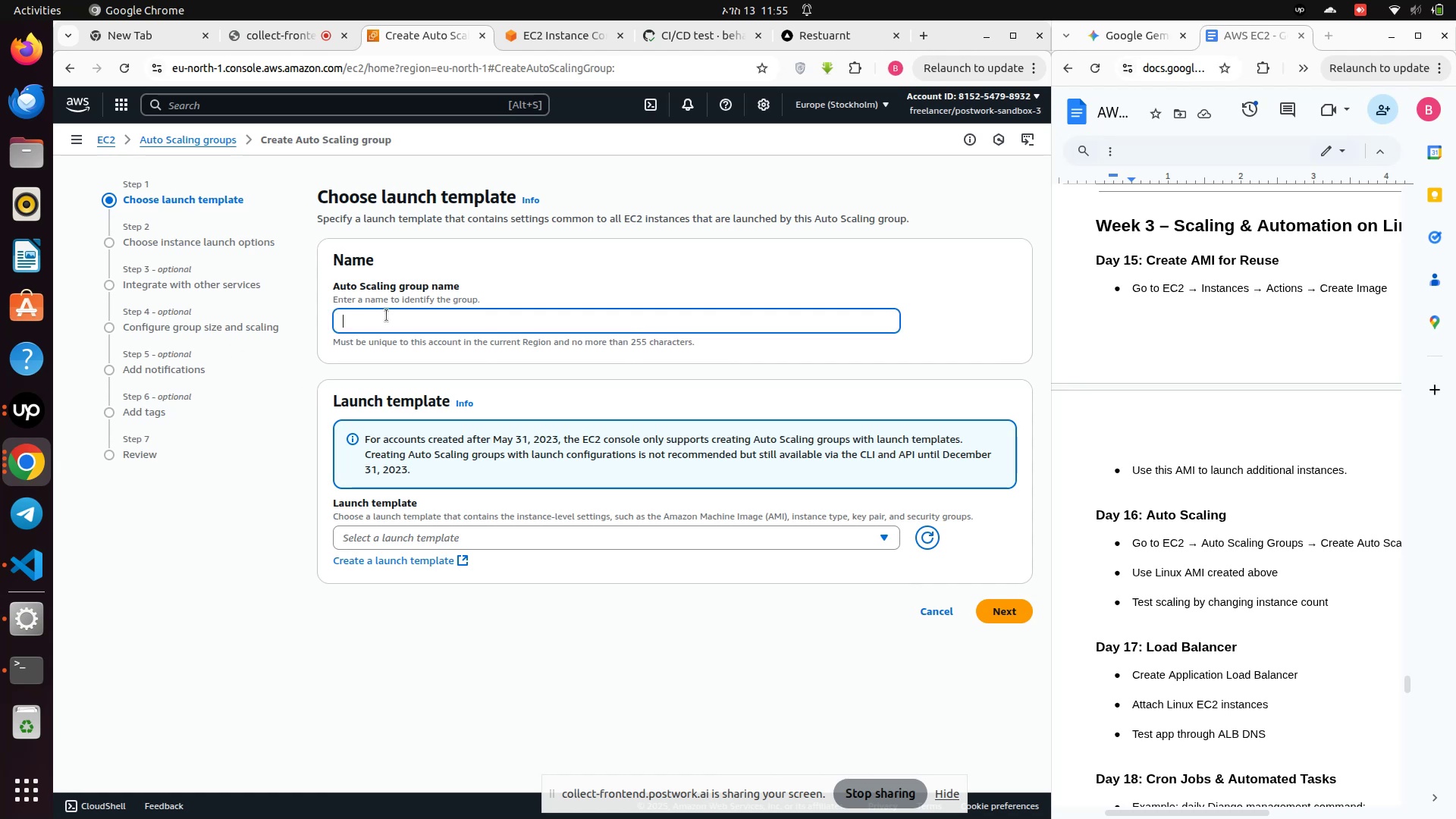 
scroll: coordinate [387, 315], scroll_direction: up, amount: 1.0
 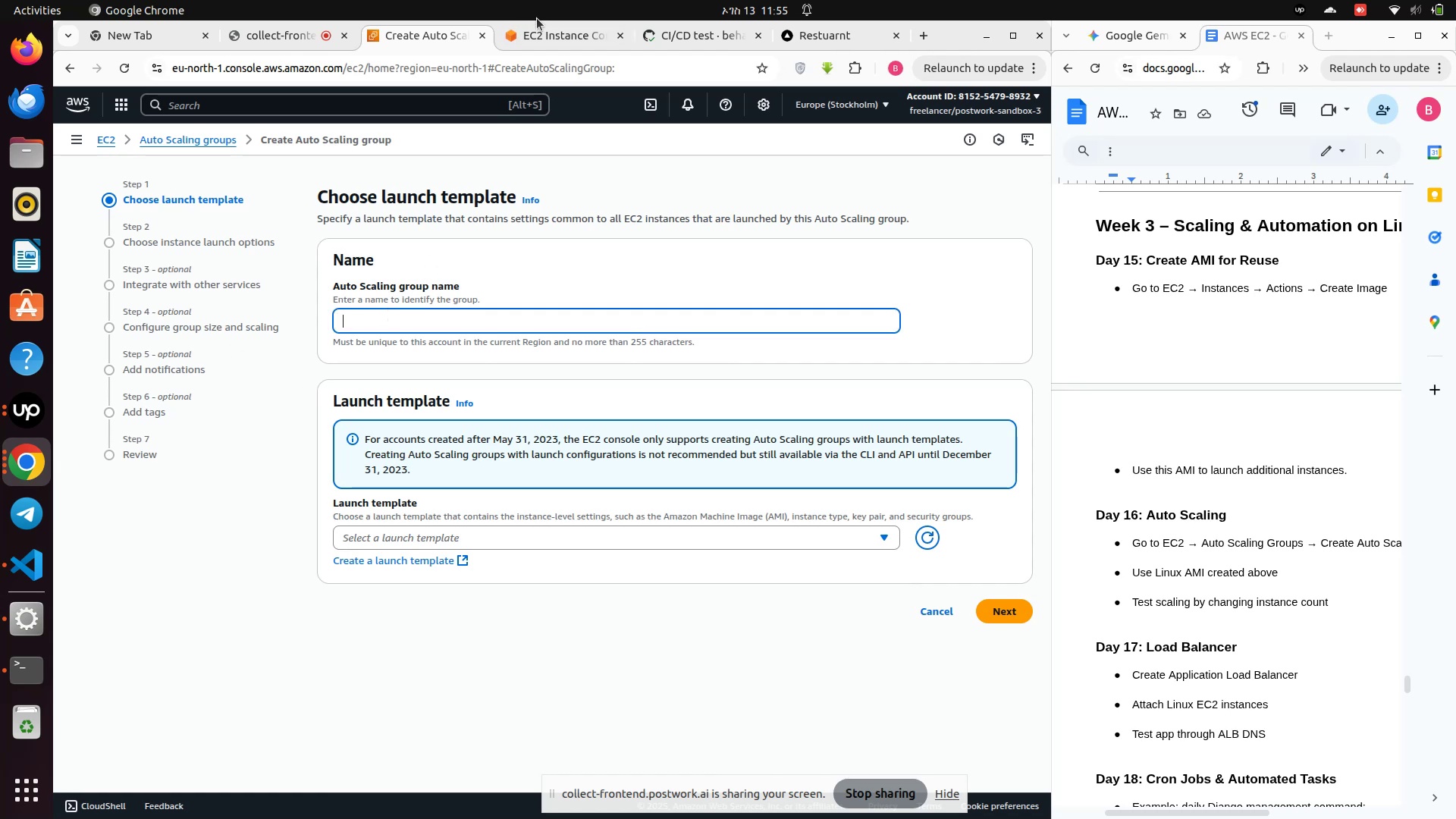 
left_click([541, 28])
 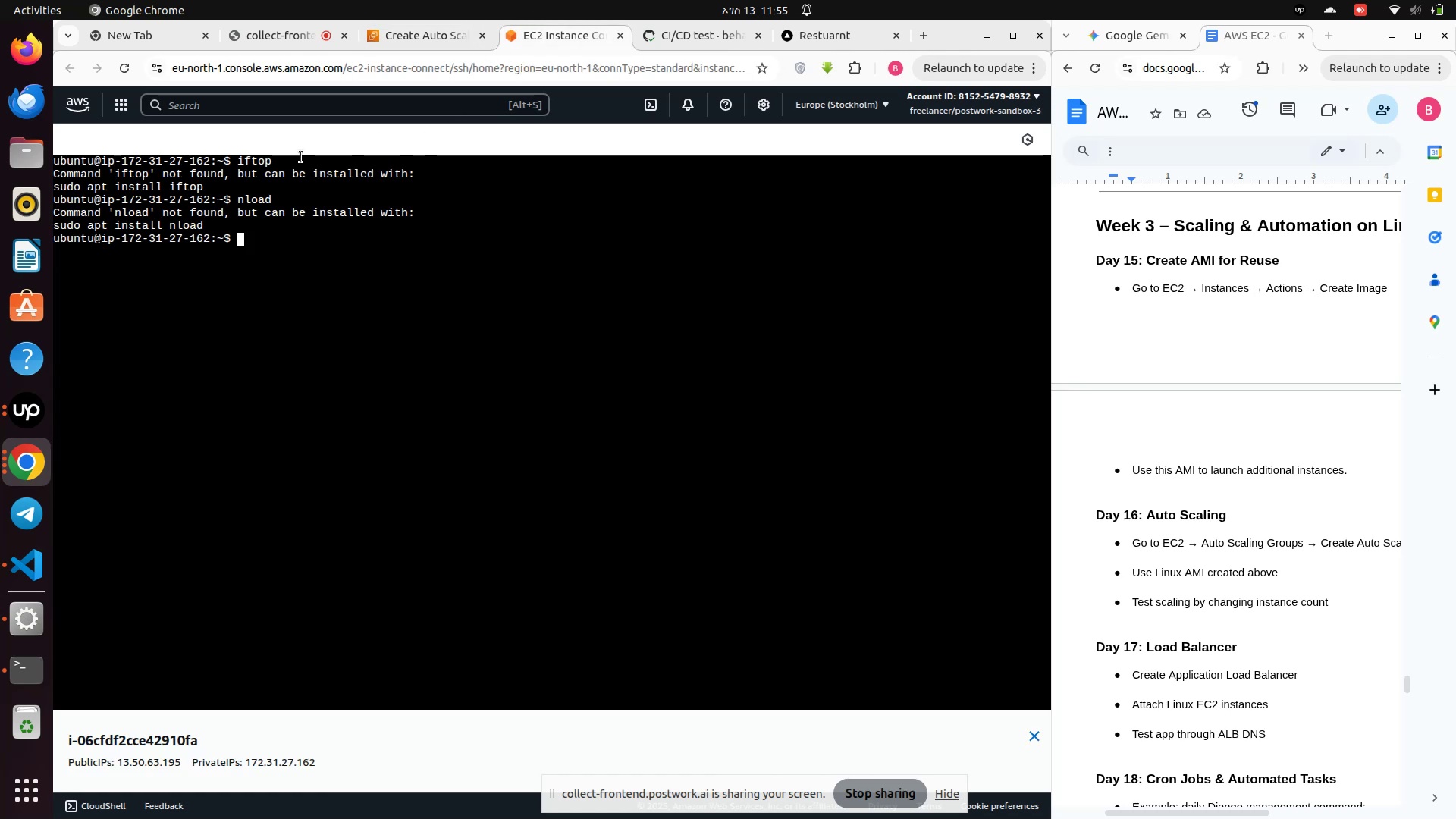 
scroll: coordinate [381, 221], scroll_direction: up, amount: 1.0
 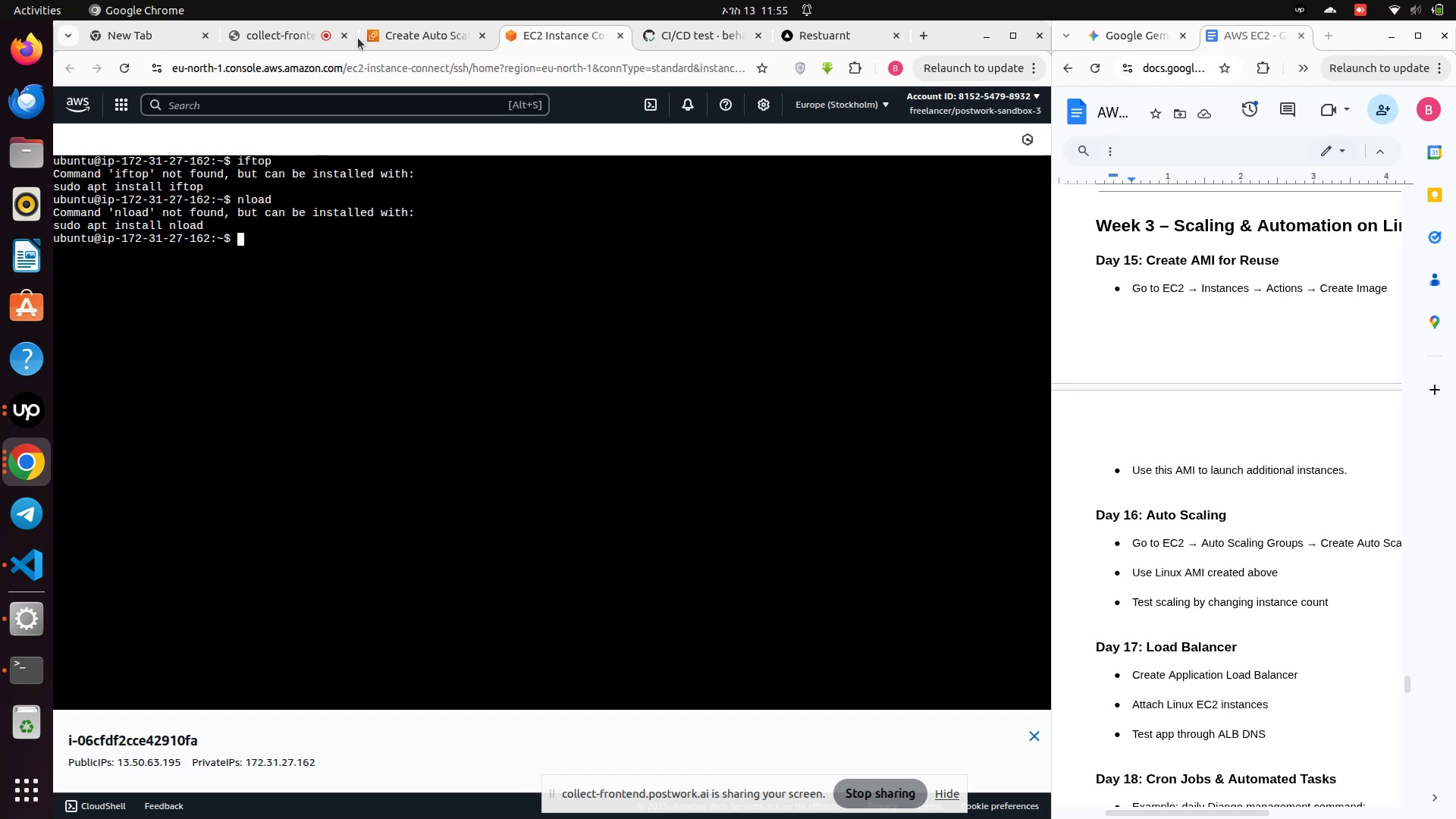 
left_click([398, 36])
 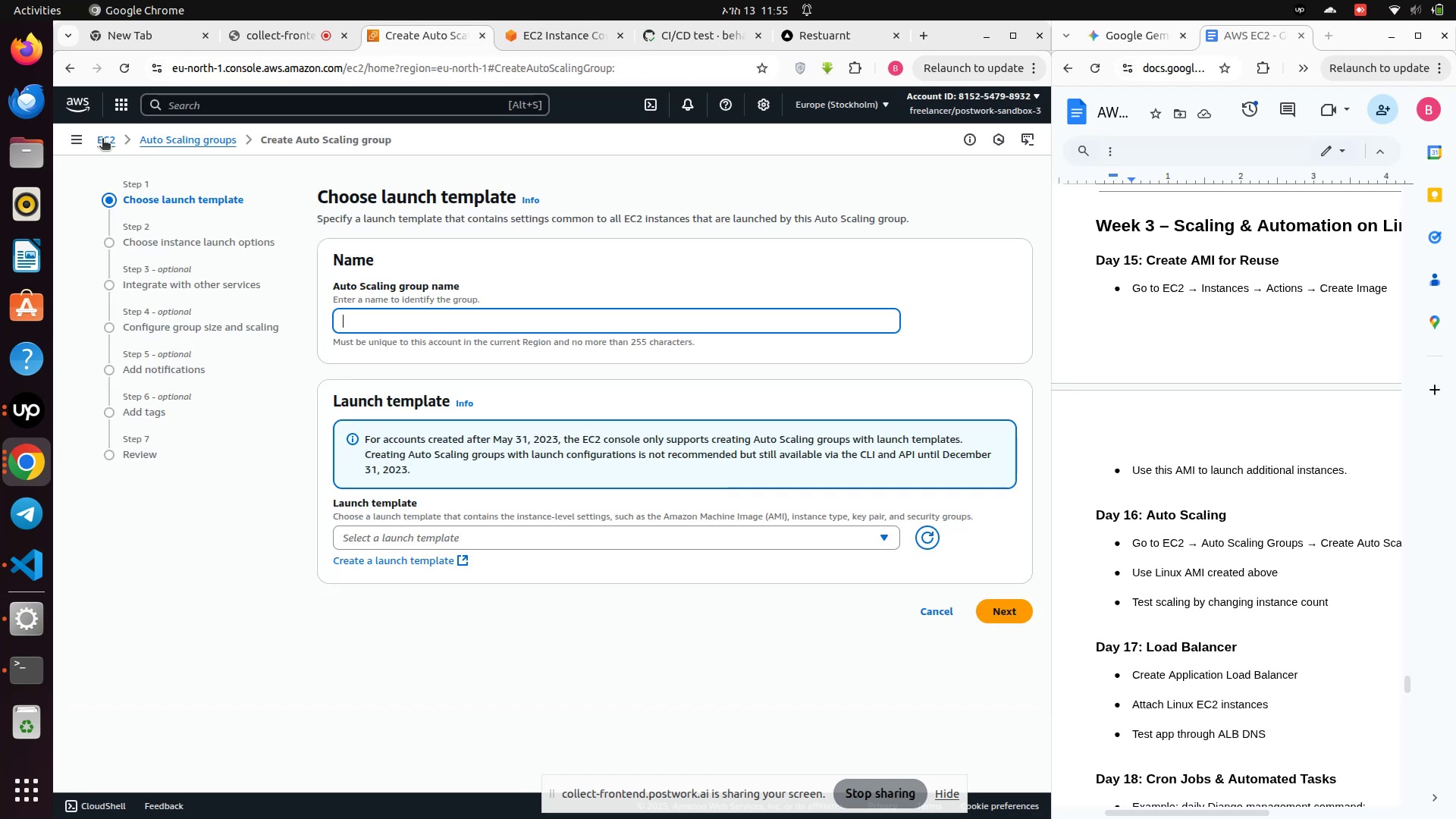 
left_click([96, 136])
 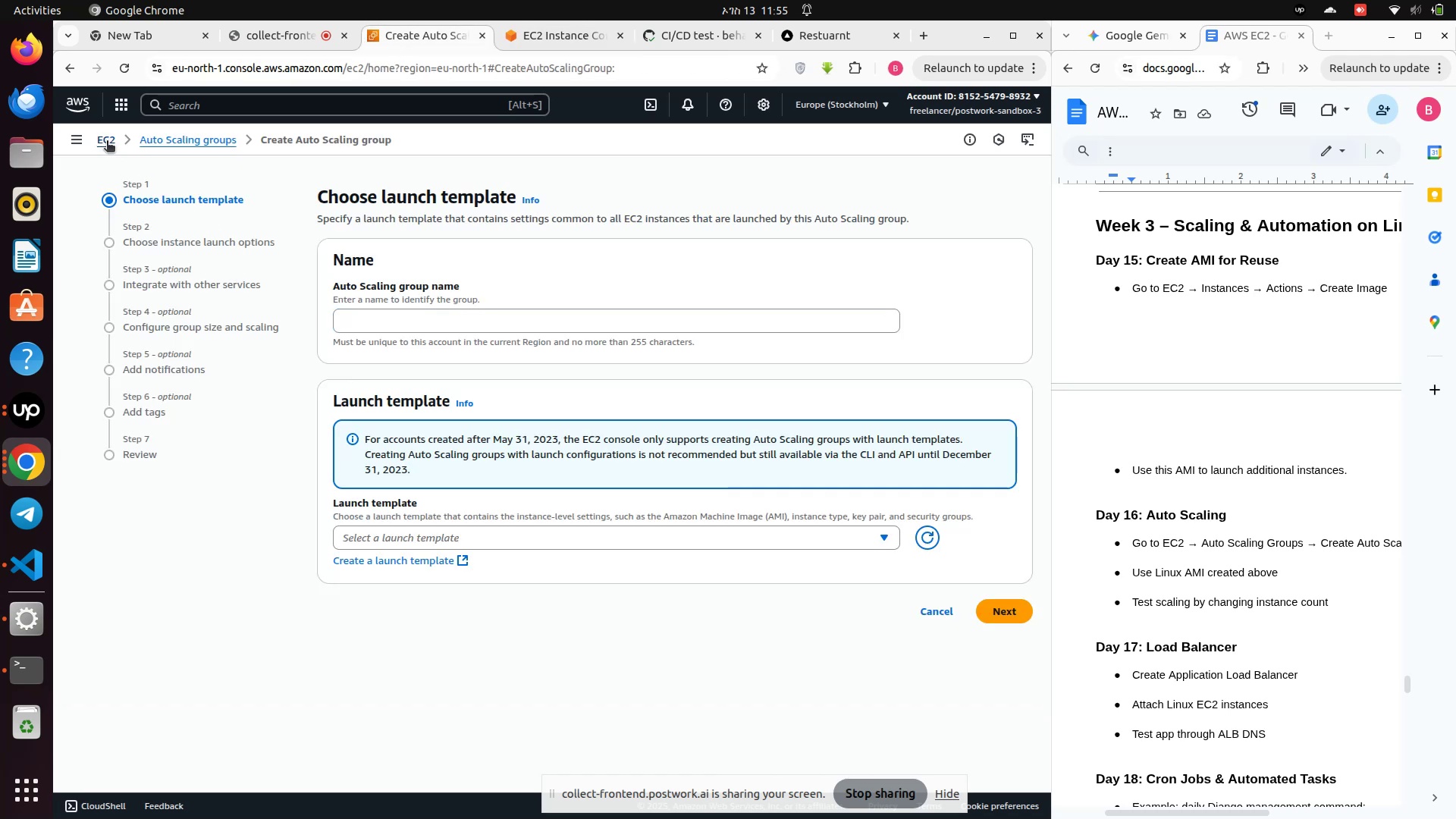 
left_click([107, 142])
 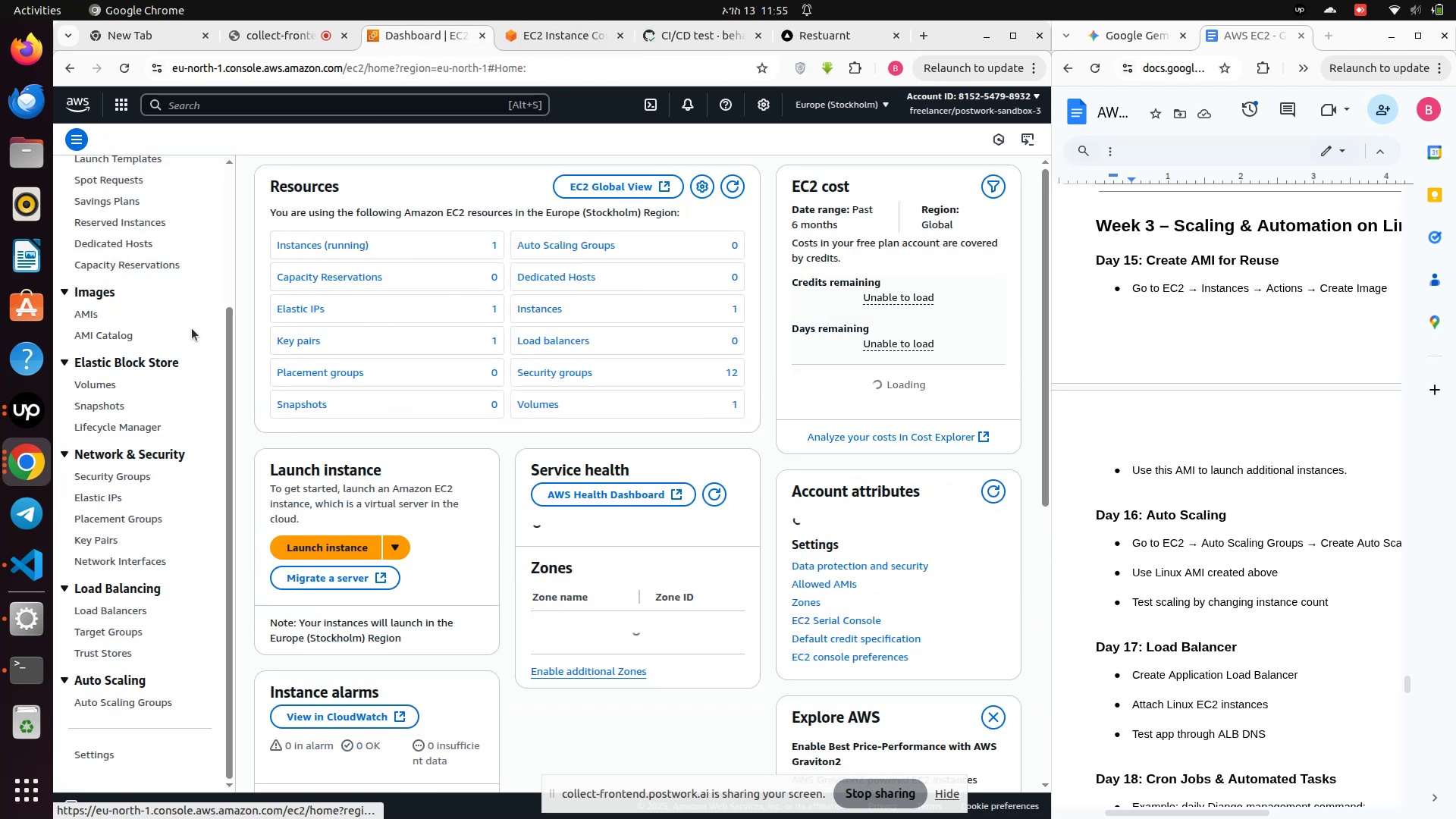 
scroll: coordinate [125, 224], scroll_direction: up, amount: 6.0
 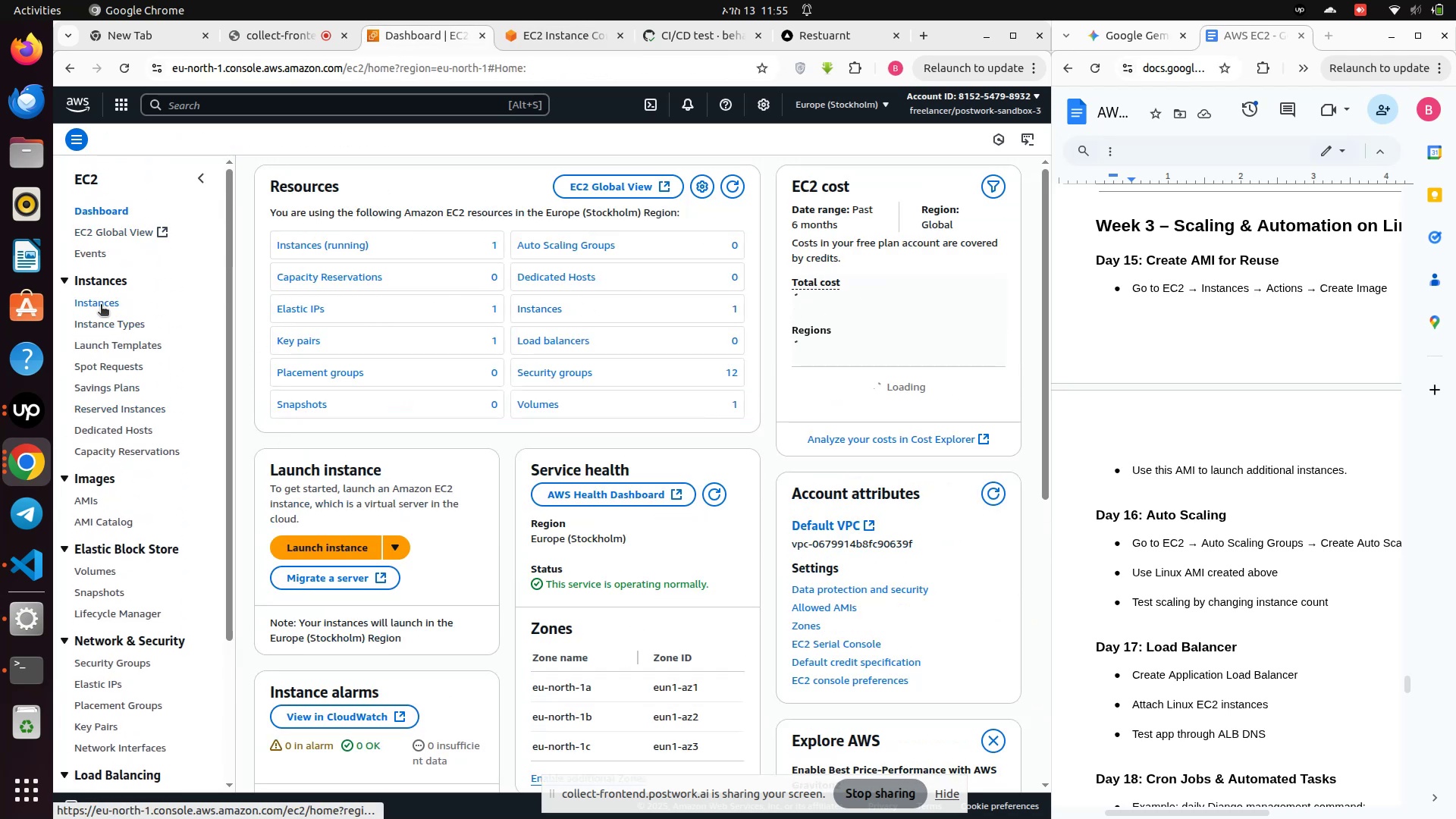 
left_click([101, 306])
 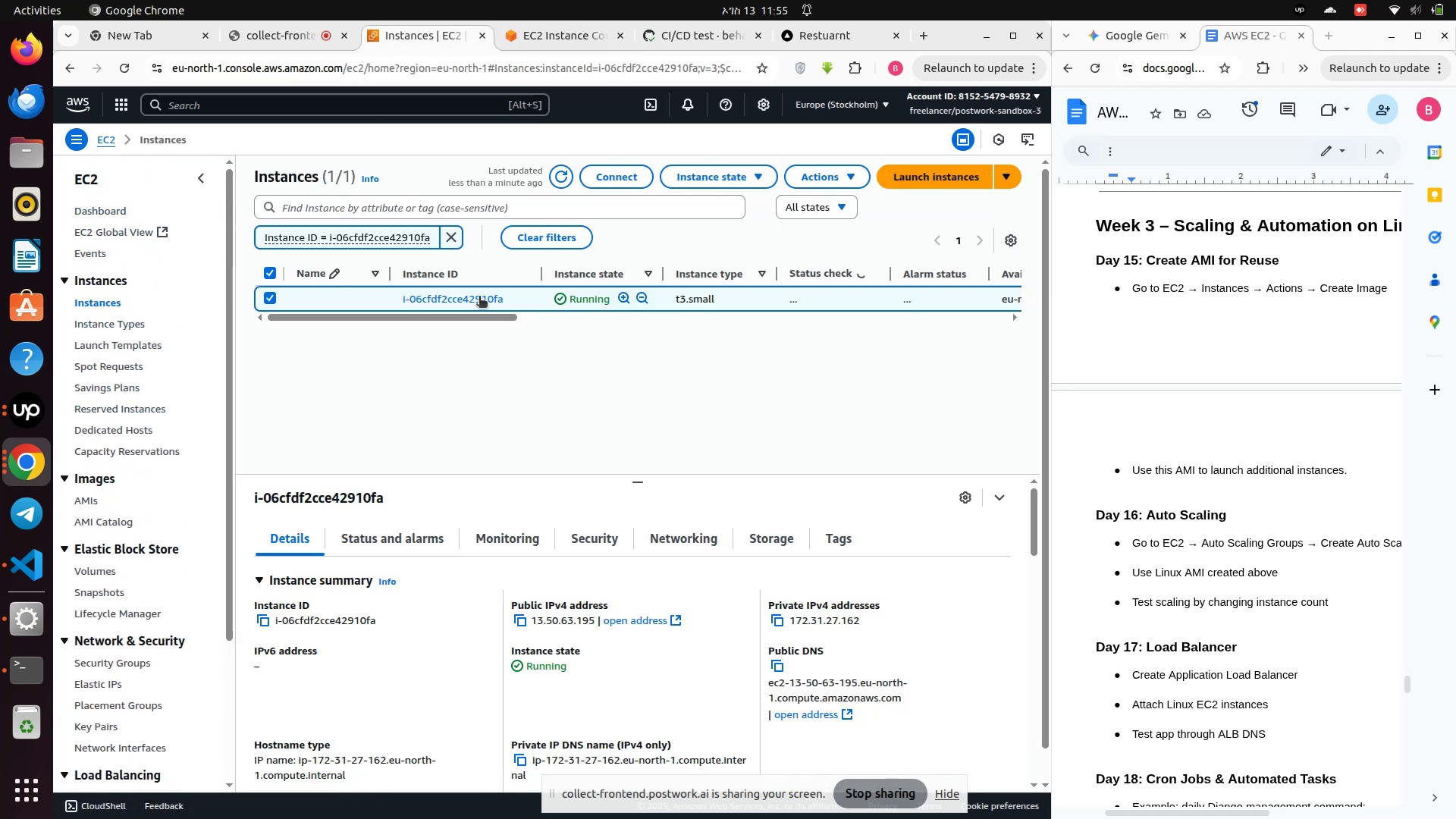 
left_click_drag(start_coordinate=[520, 297], to_coordinate=[393, 294])
 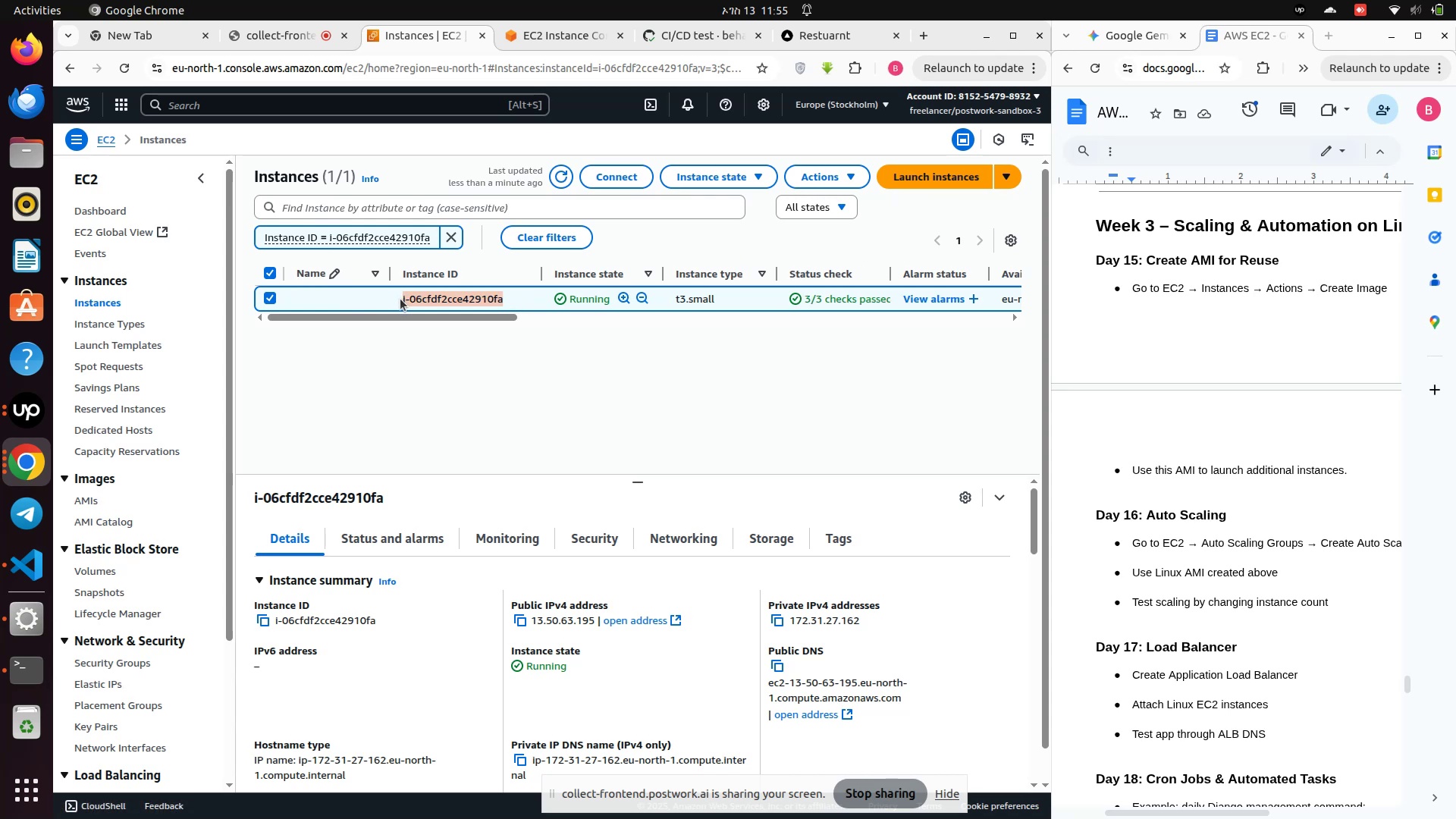 
key(Control+C)
 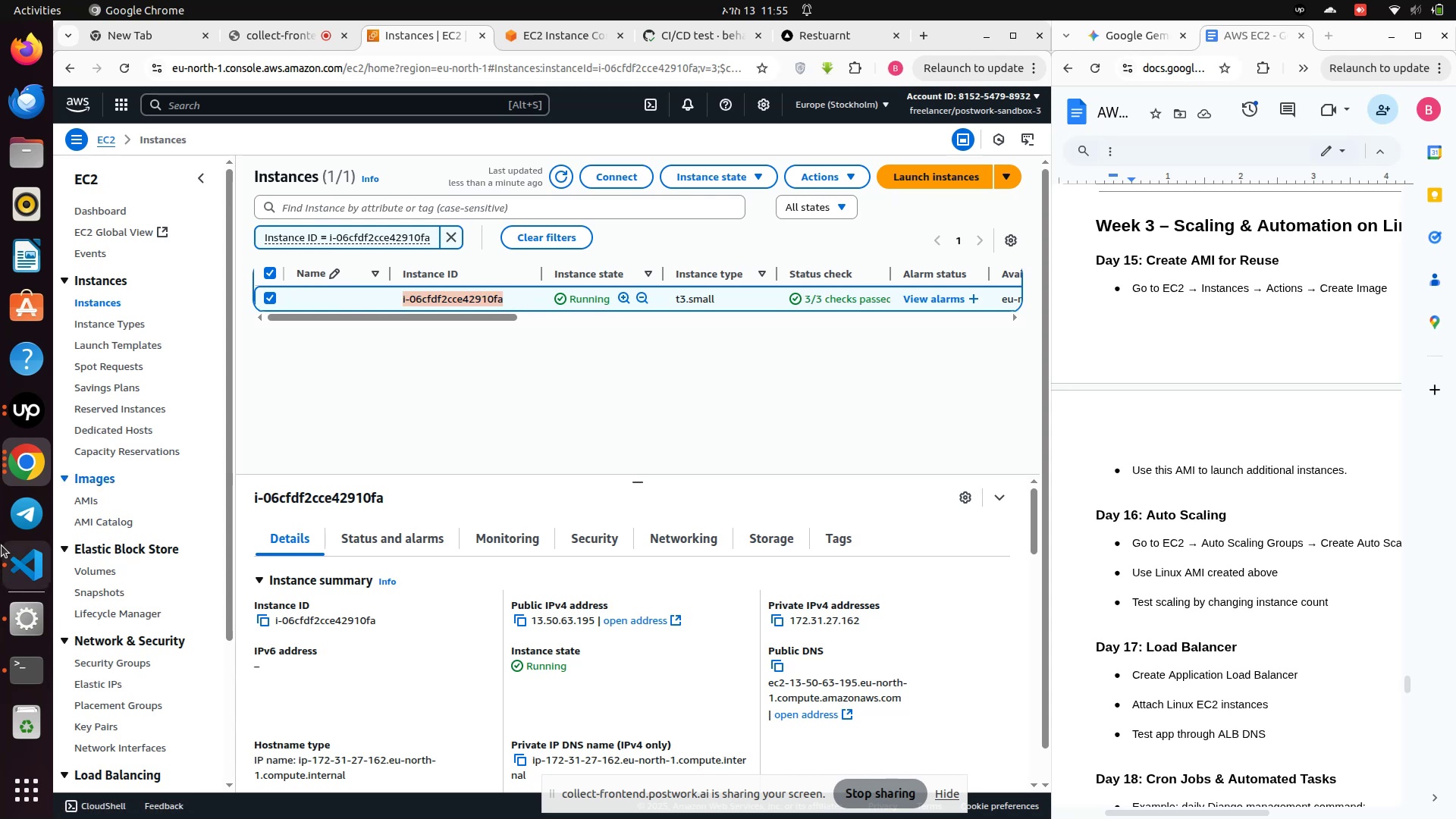 
scroll: coordinate [187, 610], scroll_direction: down, amount: 8.0
 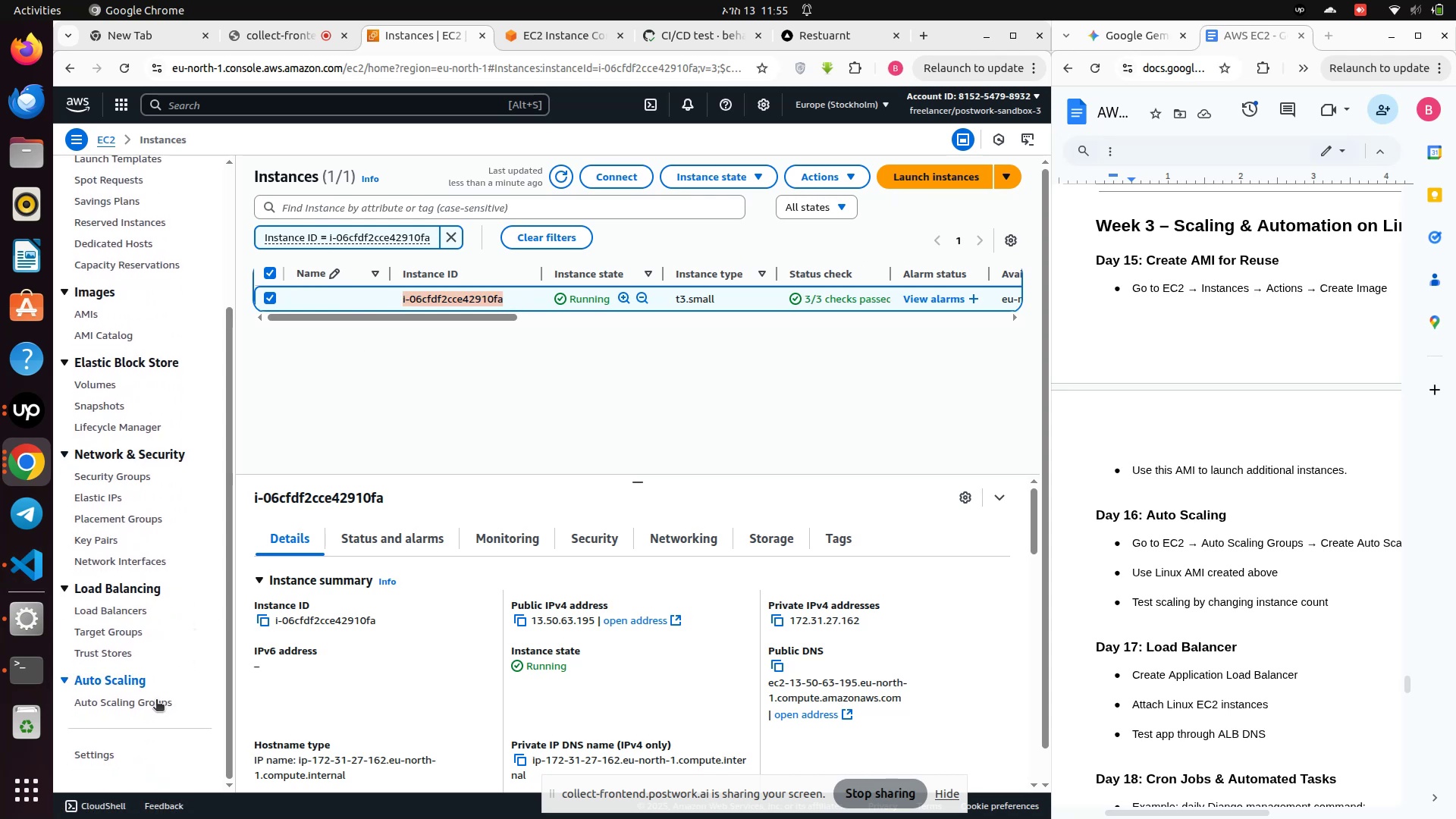 
left_click([155, 701])
 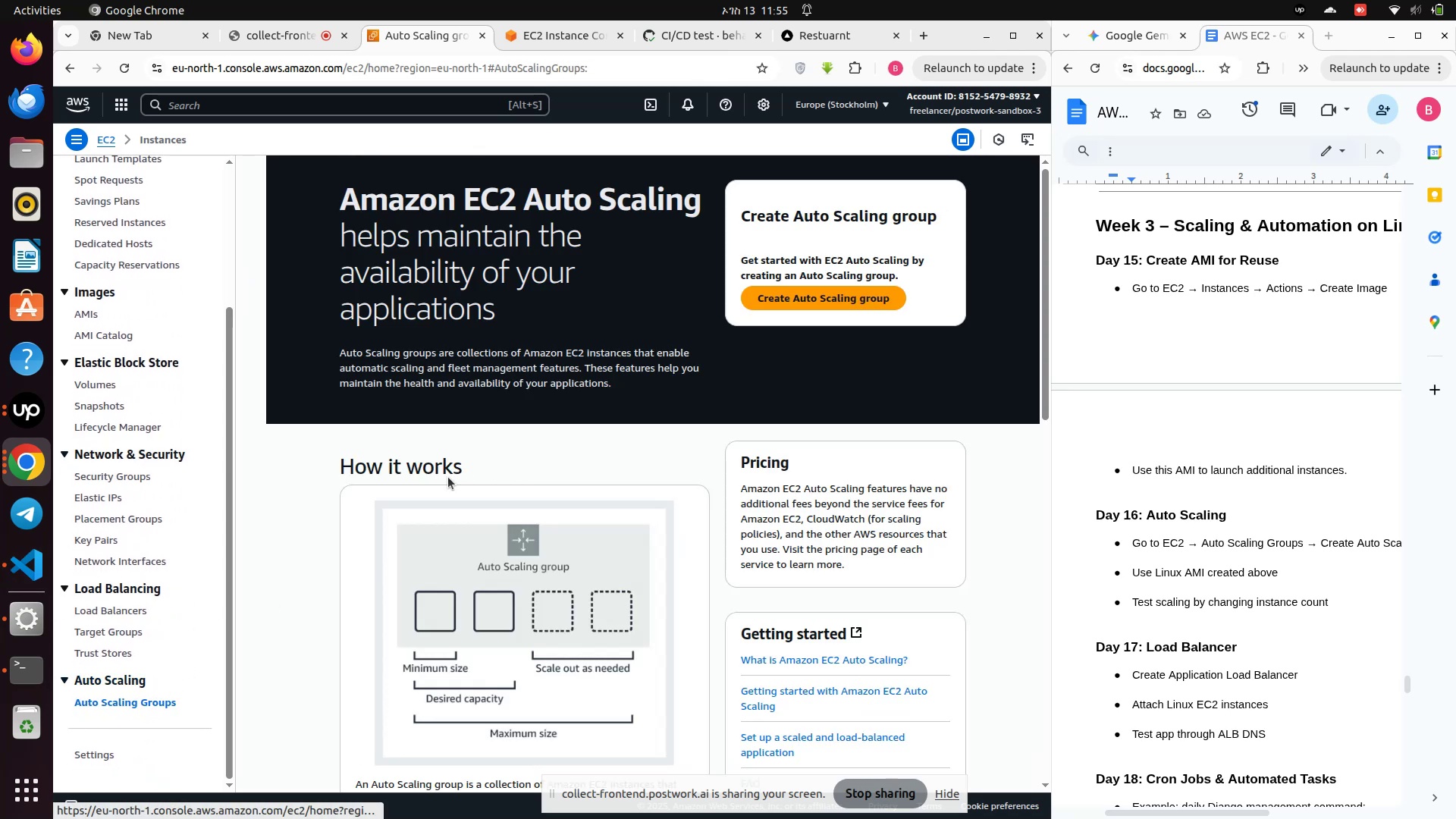 
scroll: coordinate [616, 457], scroll_direction: down, amount: 10.0
 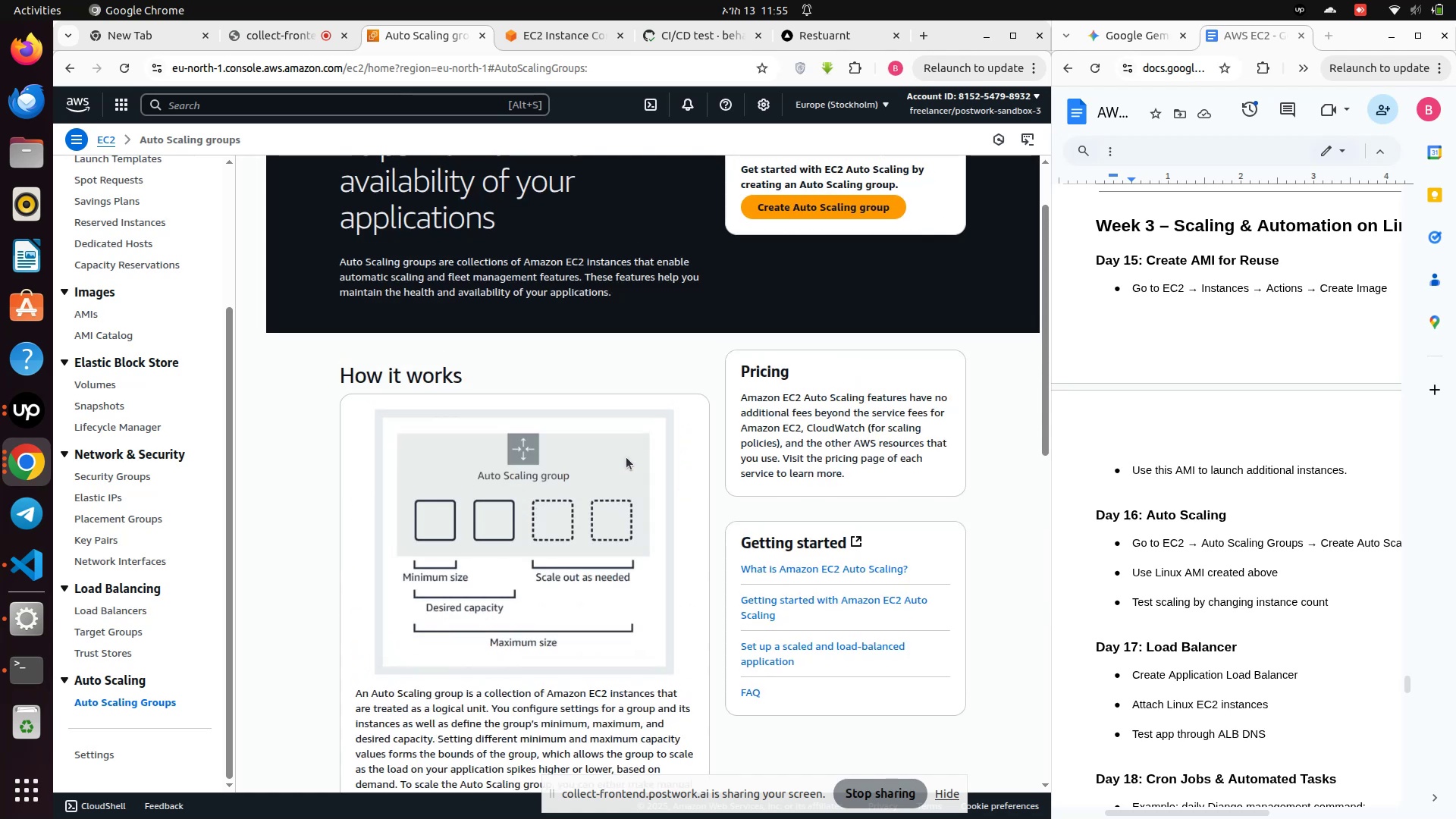 
scroll: coordinate [815, 339], scroll_direction: up, amount: 2.0
 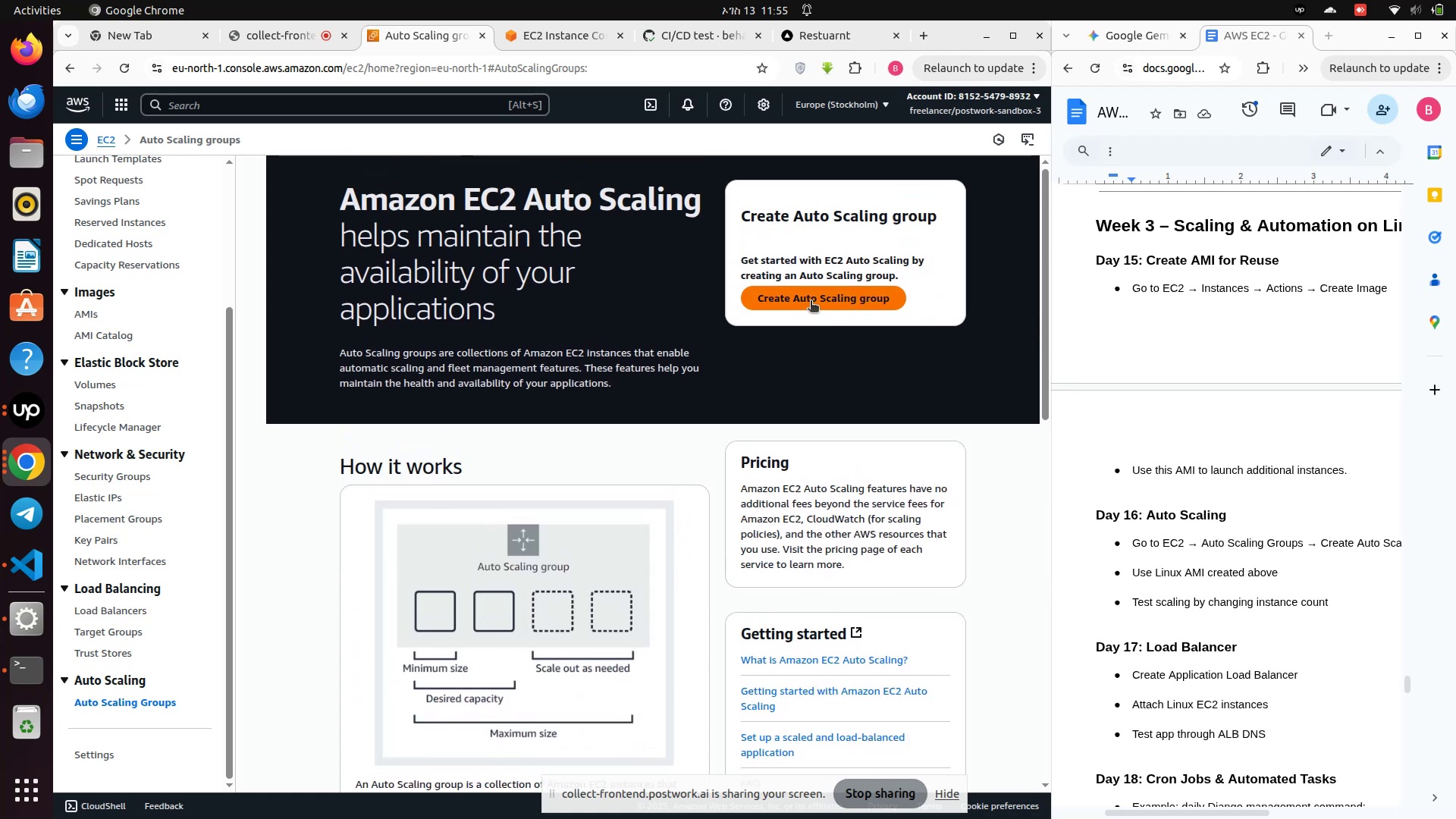 
left_click([811, 302])
 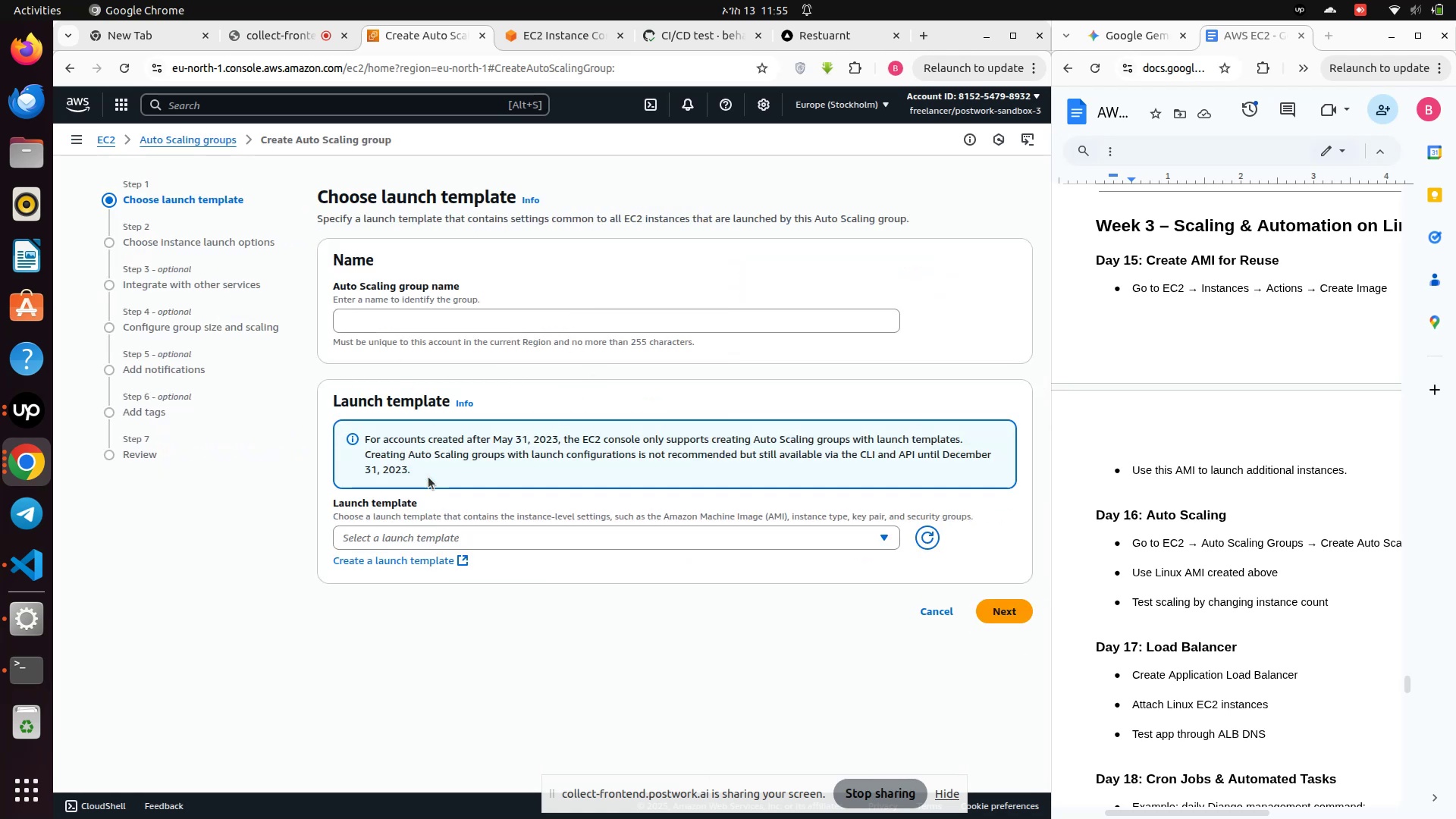 
left_click([411, 527])
 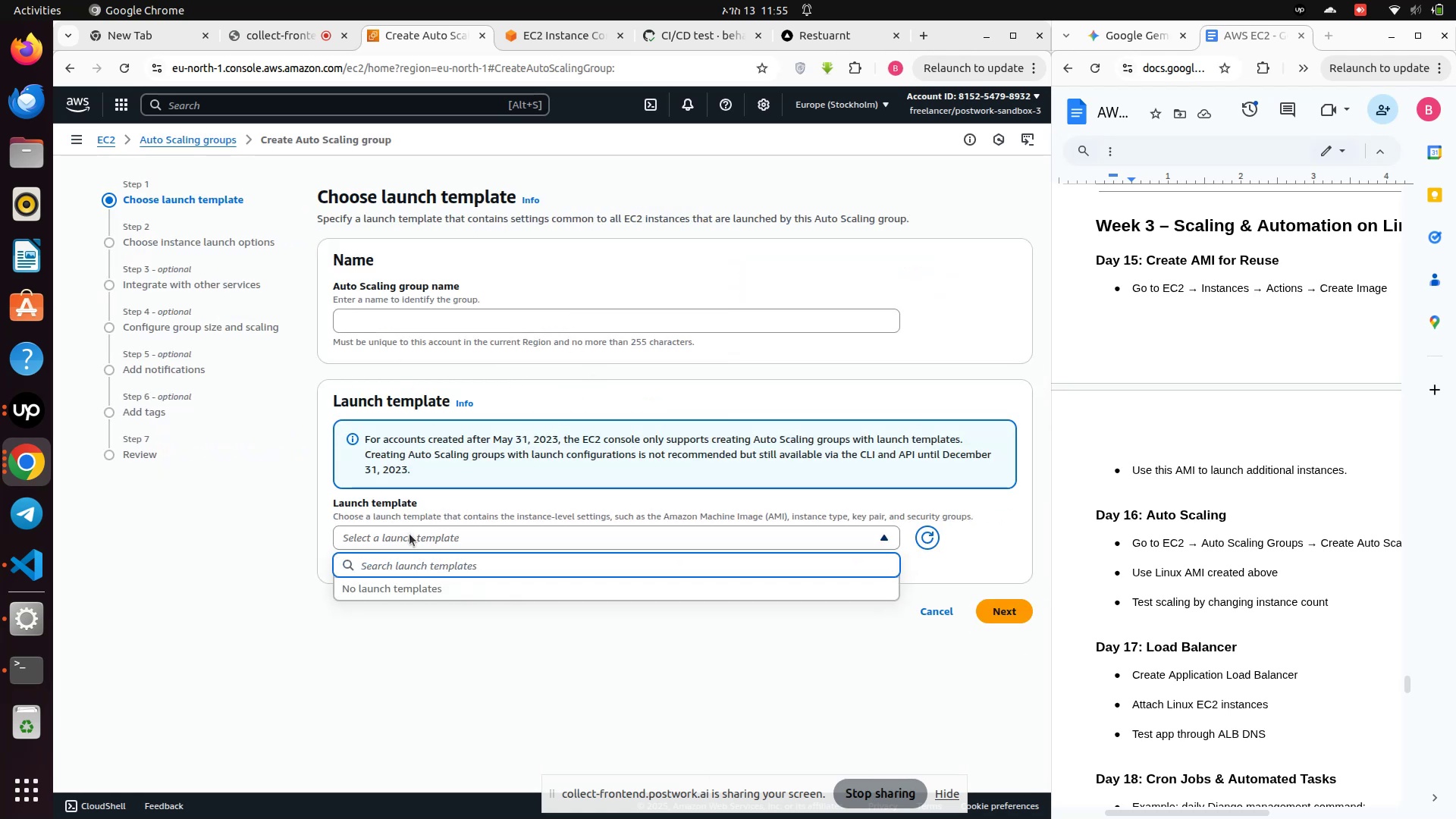 
key(Control+V)
 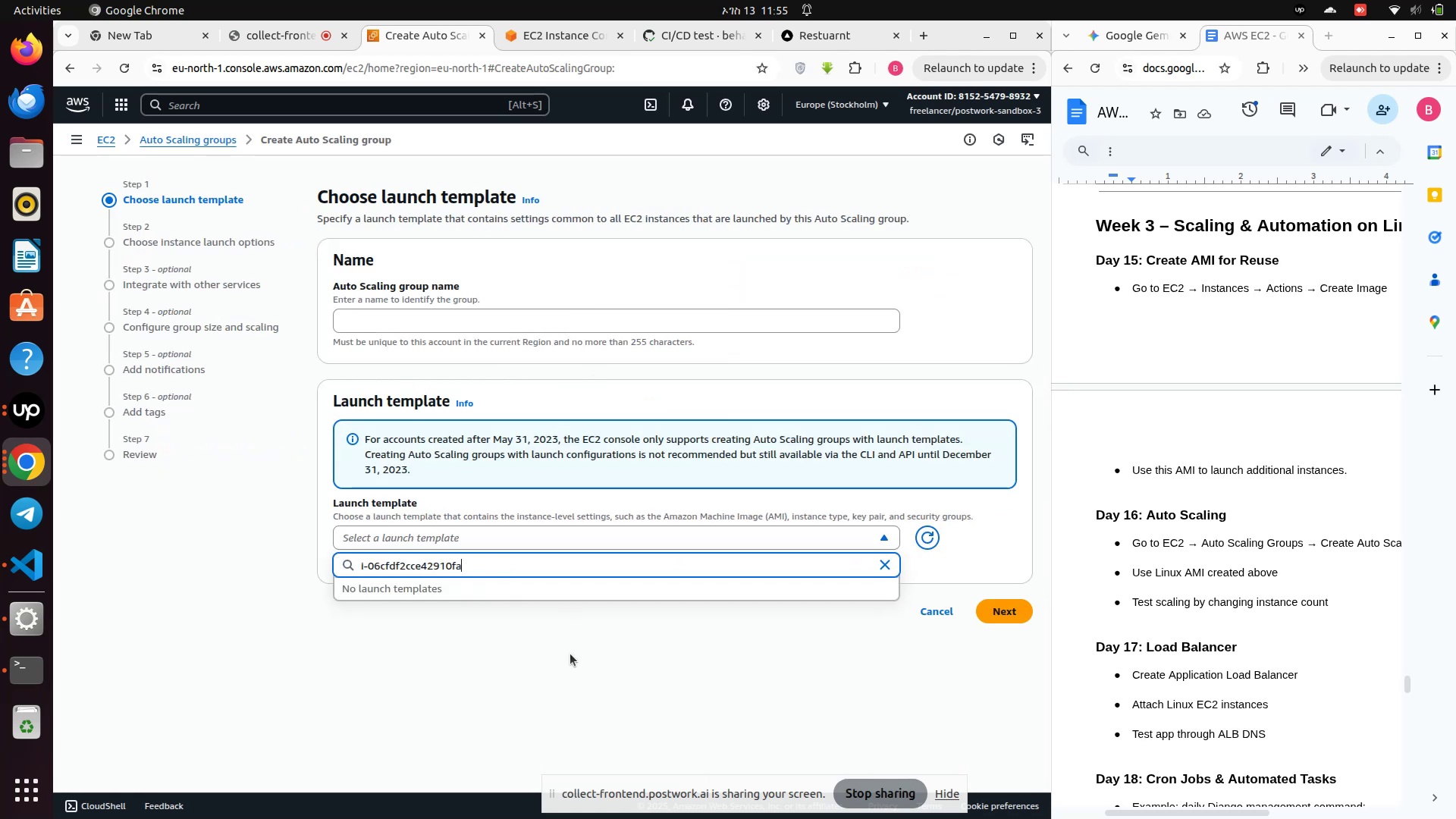 
key(Enter)
 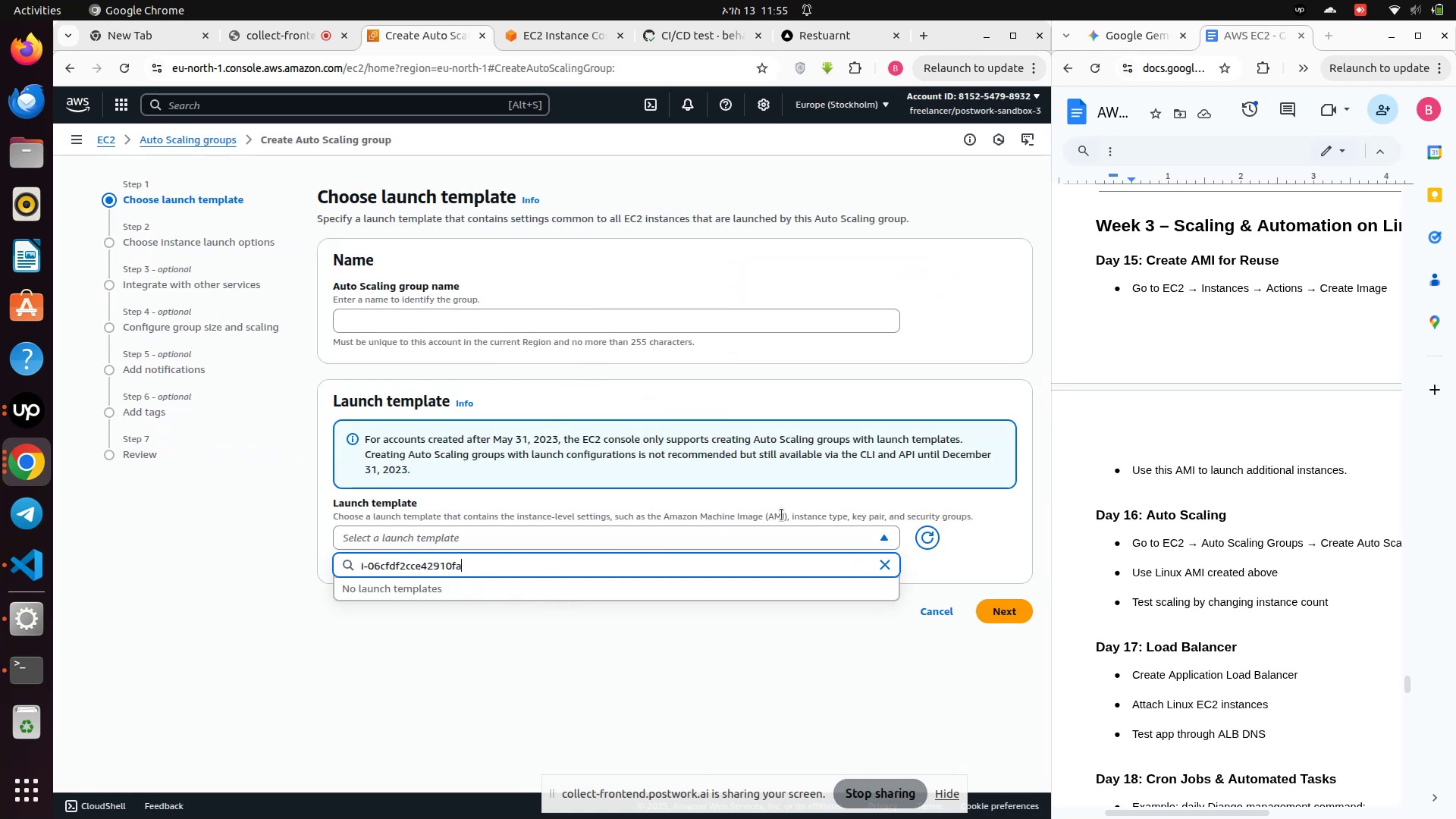 
left_click([757, 670])
 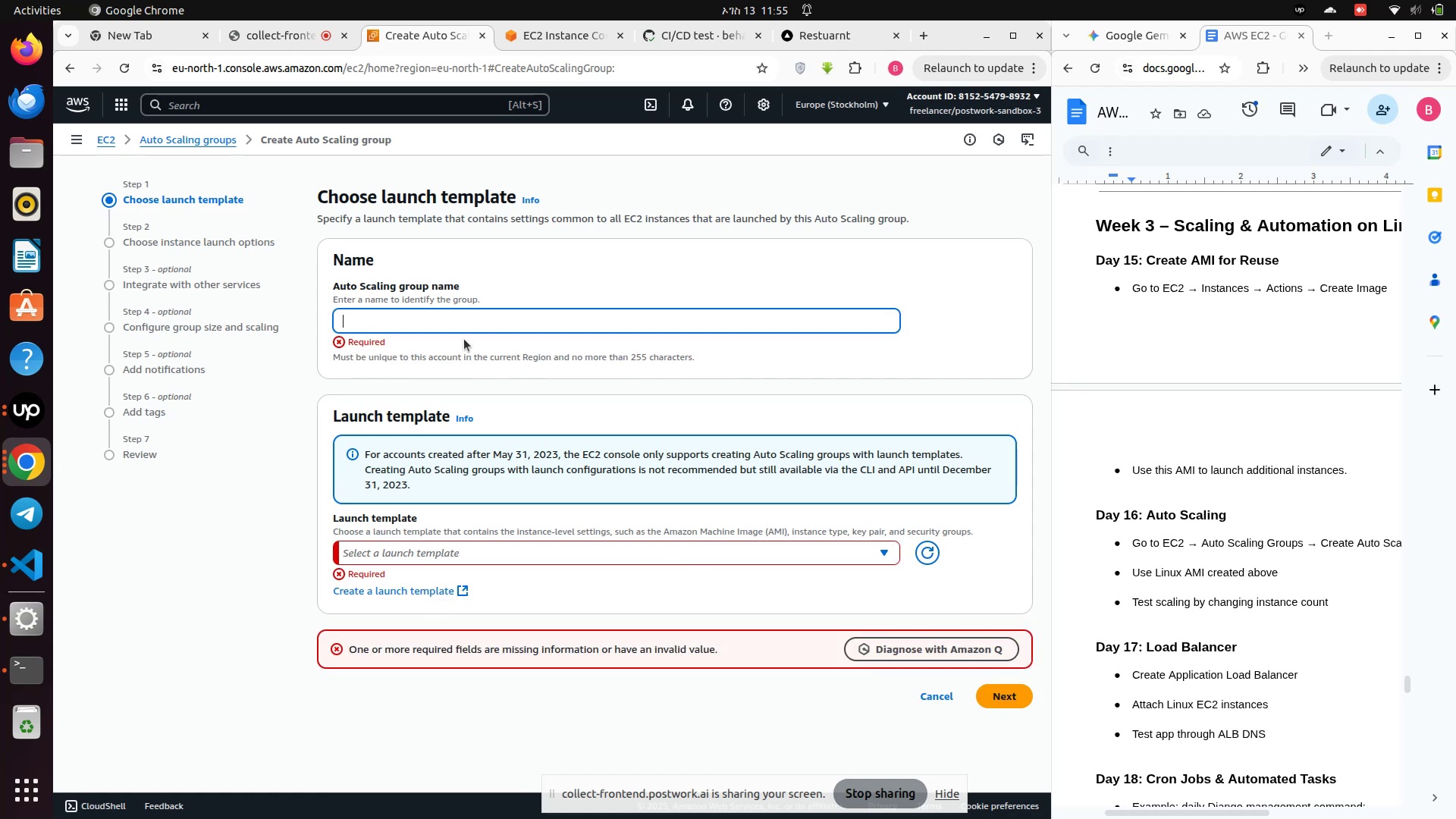 
left_click([422, 322])
 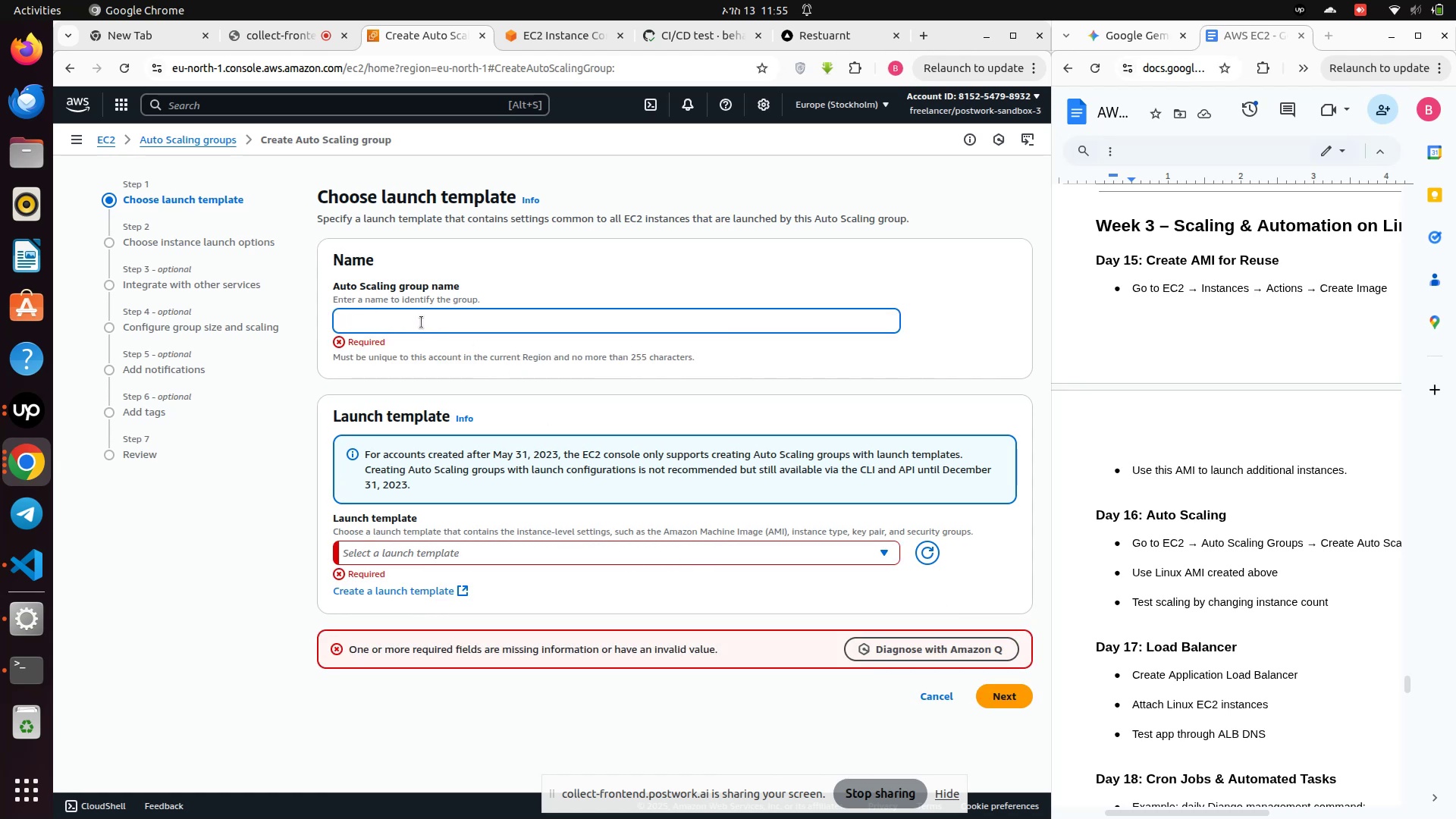 
key(Control+V)
 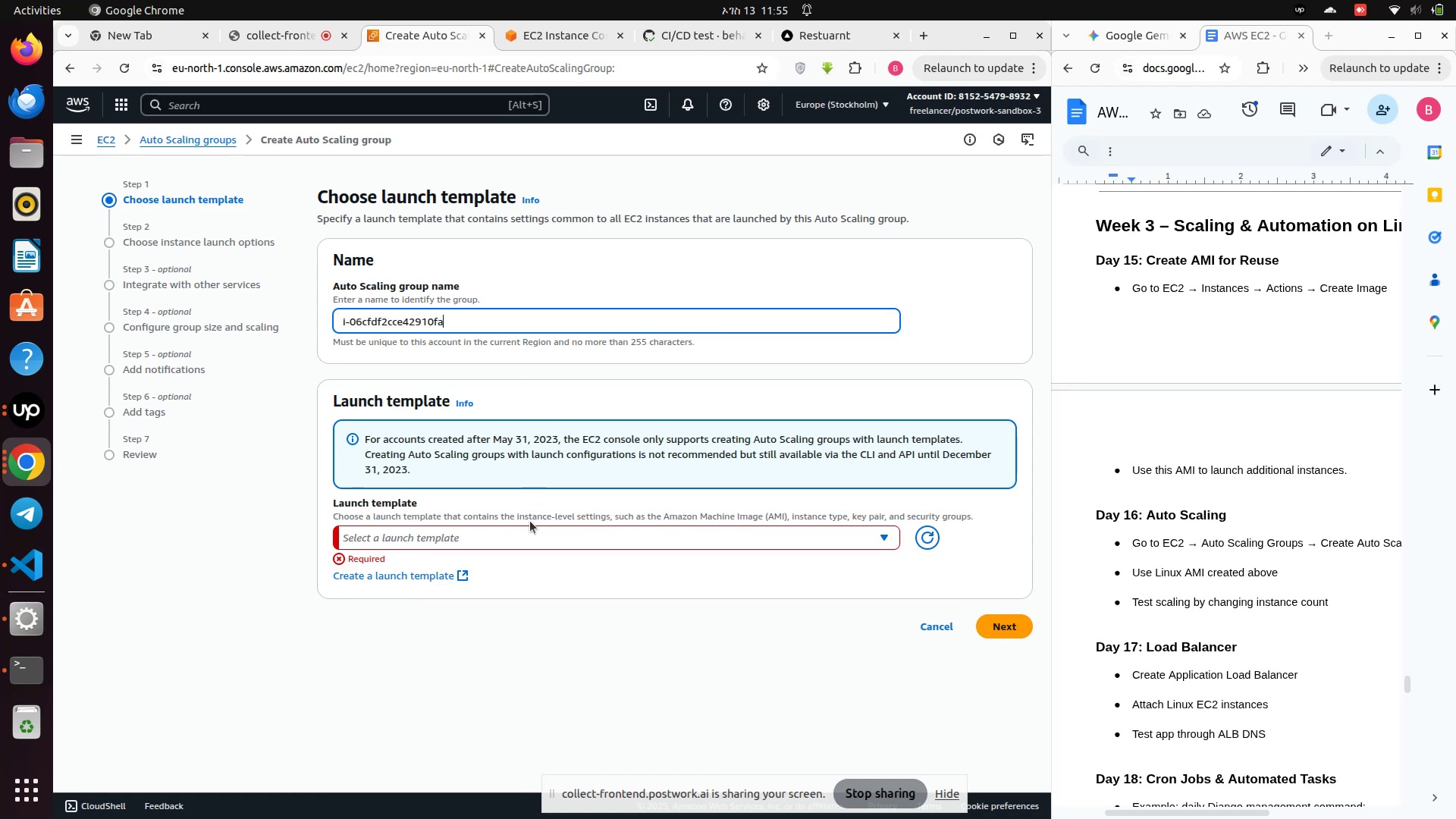 
left_click([482, 536])
 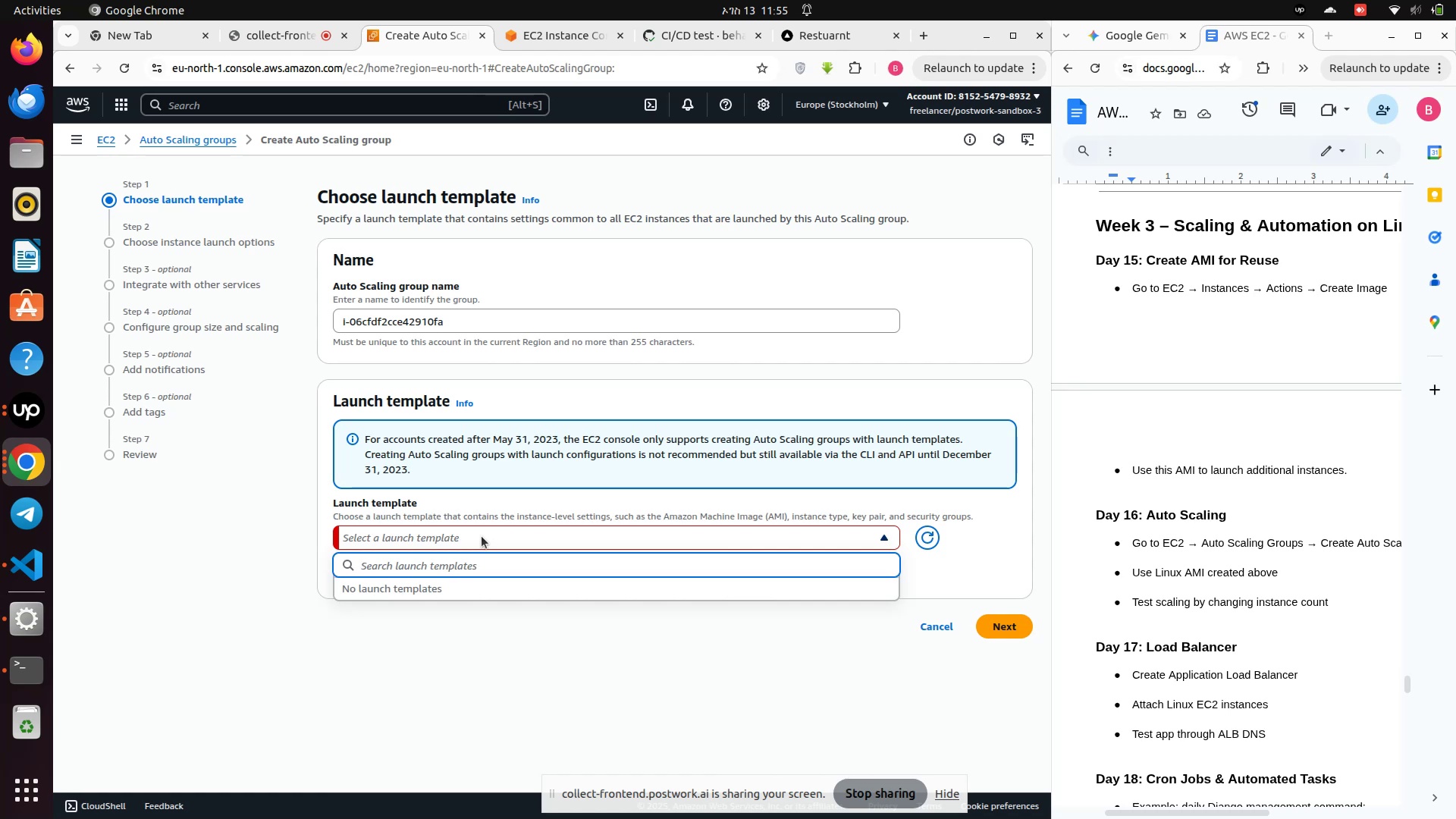 
key(Control+V)
 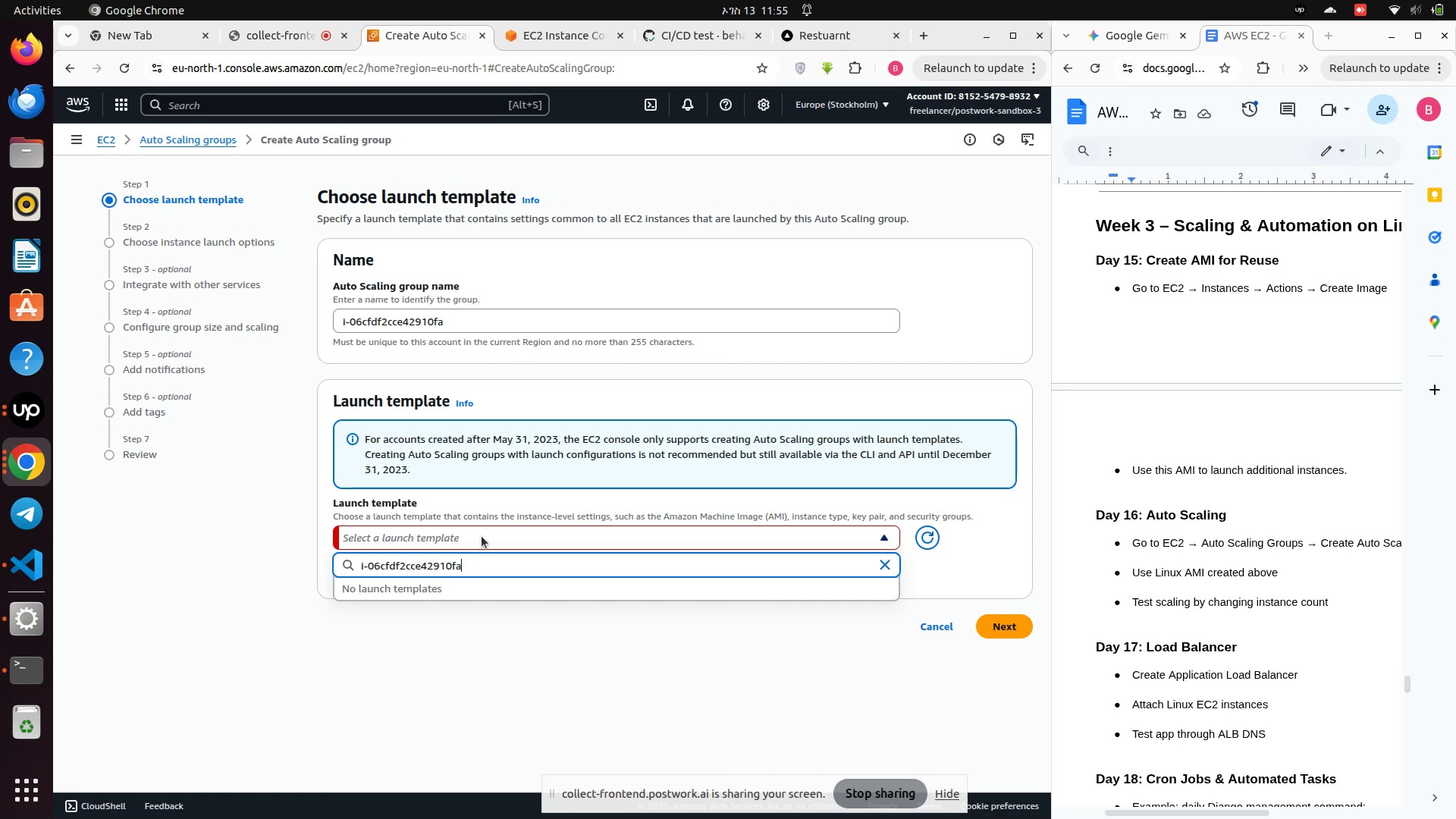 
key(Enter)
 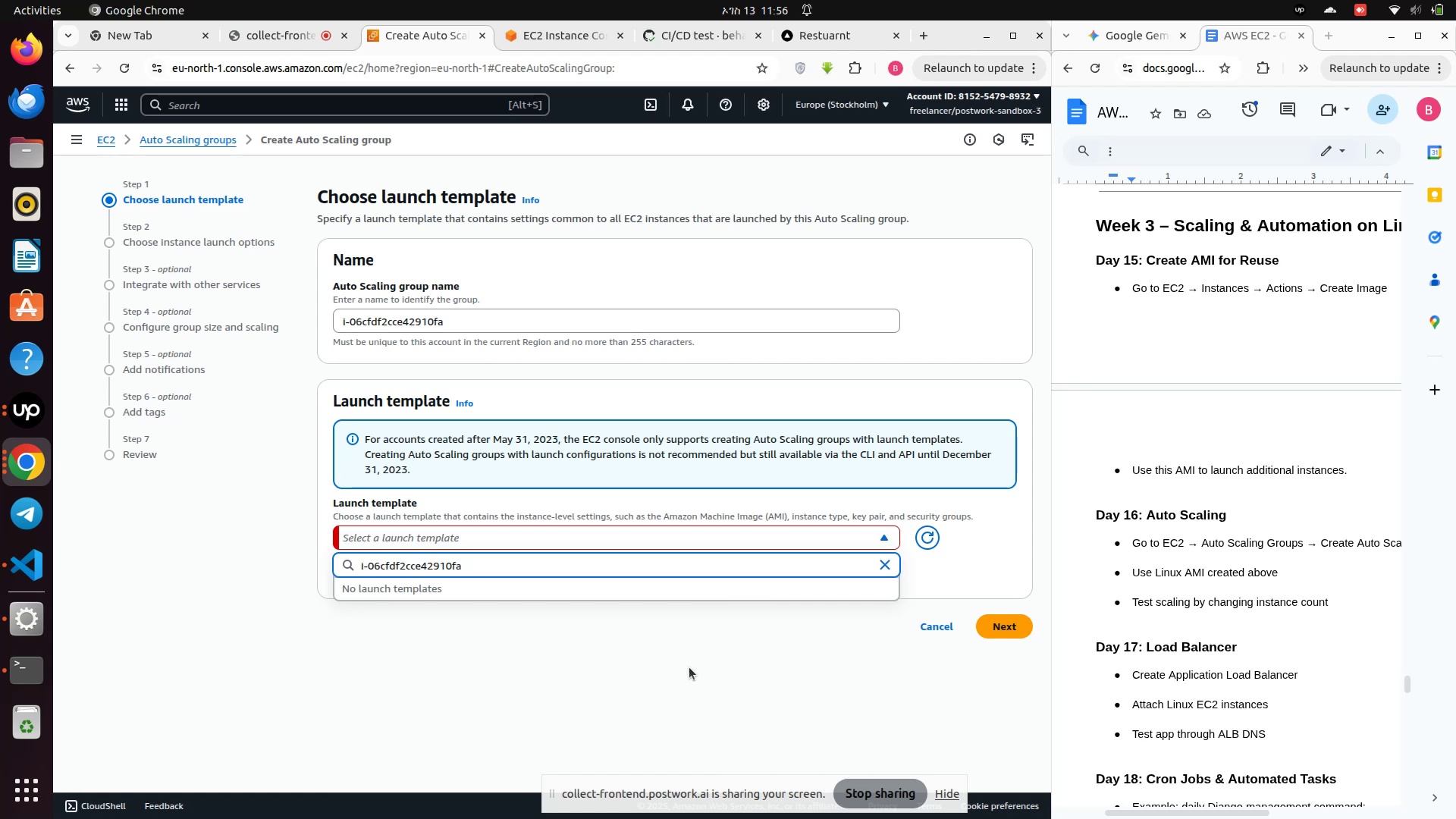 
left_click([551, 459])
 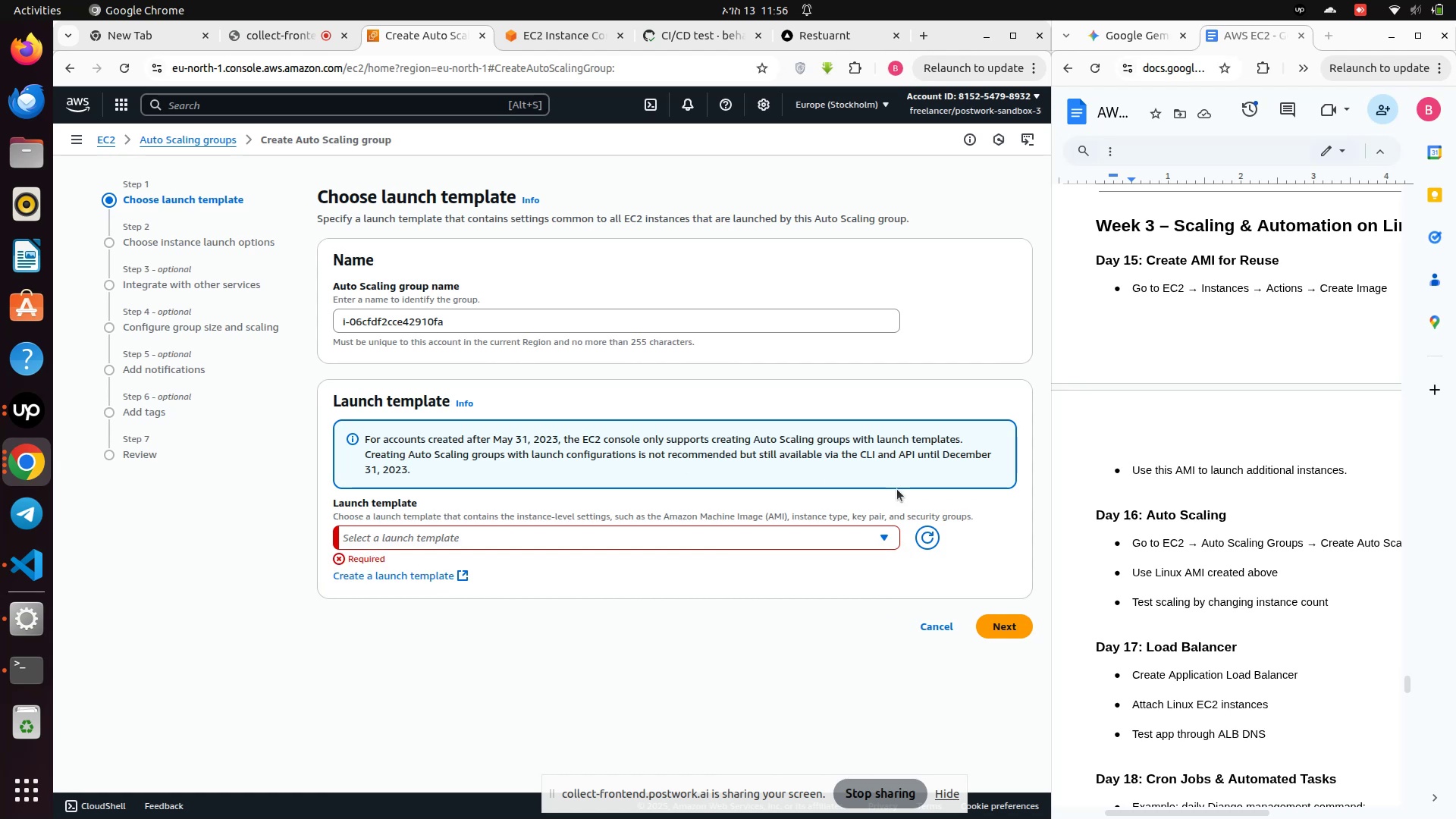 
wait(6.25)
 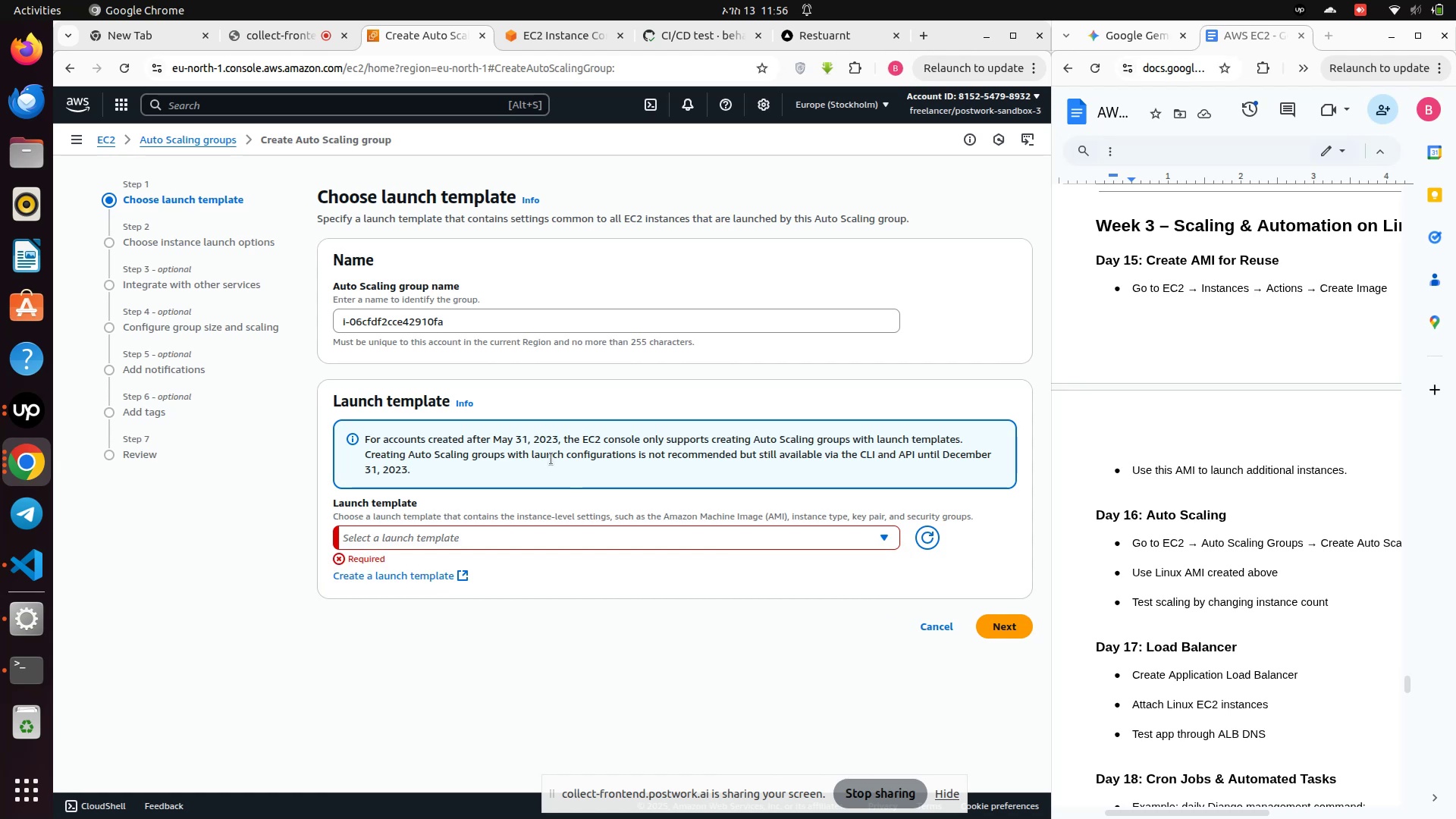 
left_click([413, 570])
 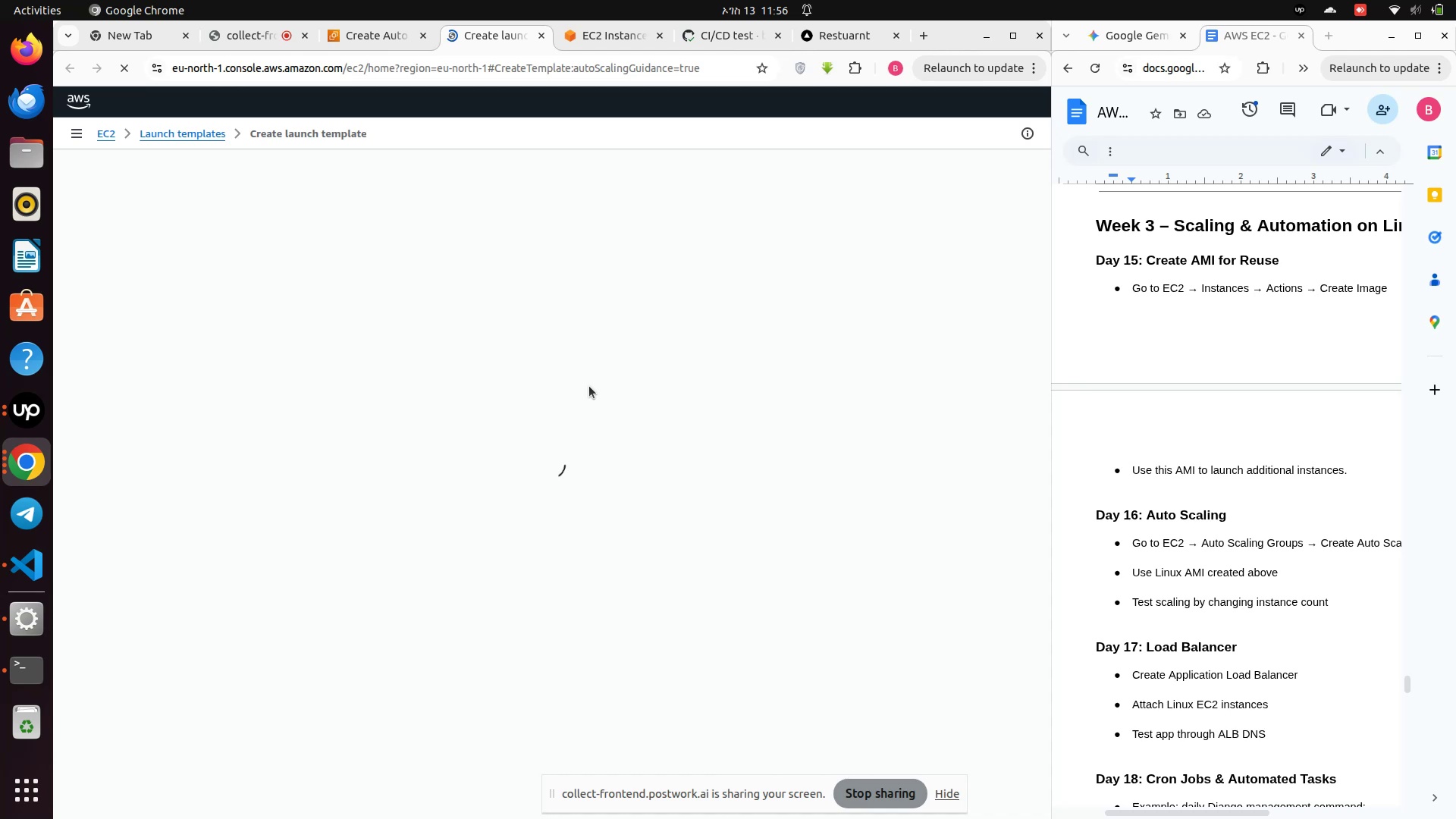 
wait(13.81)
 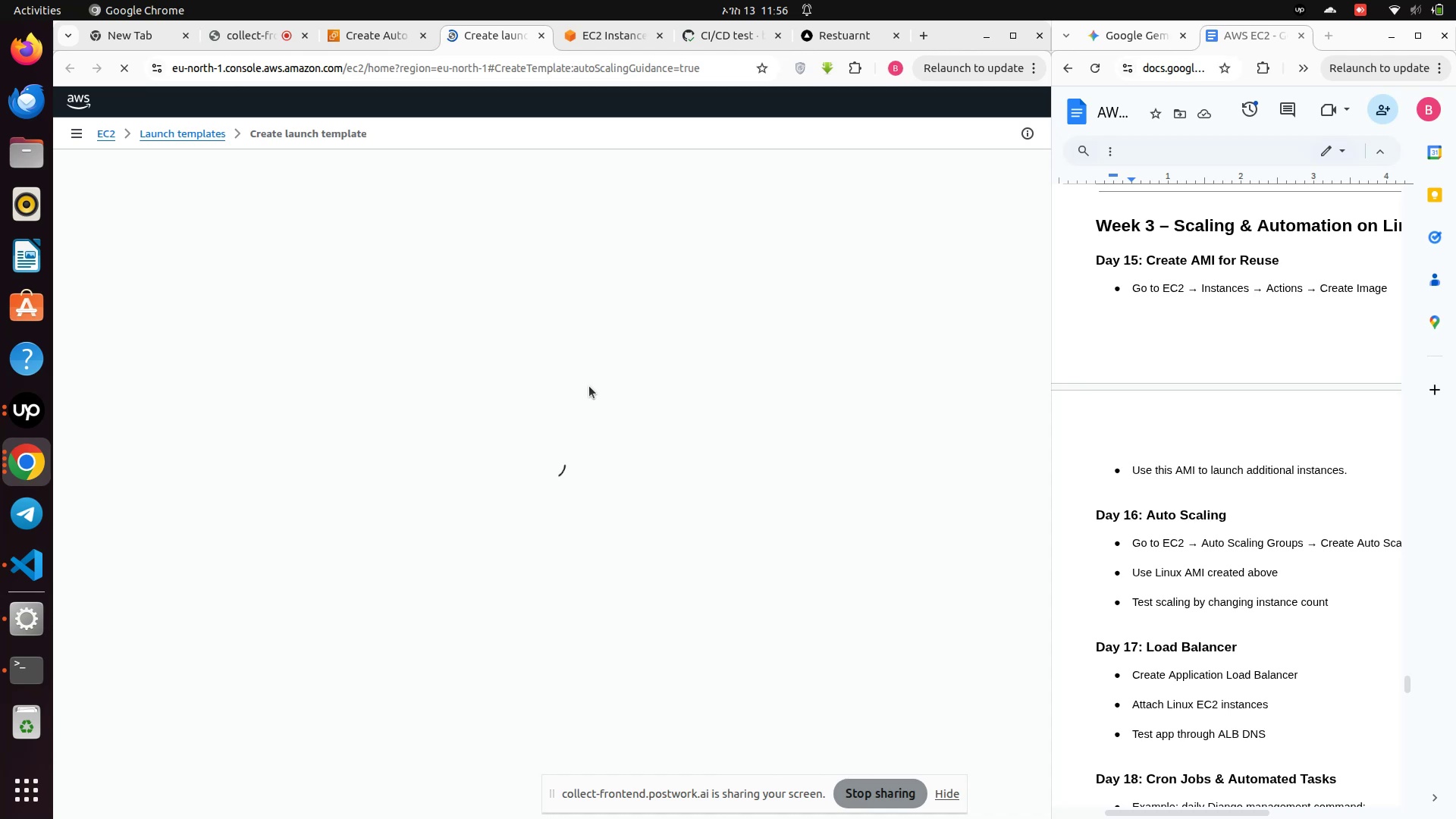 
left_click([152, 291])
 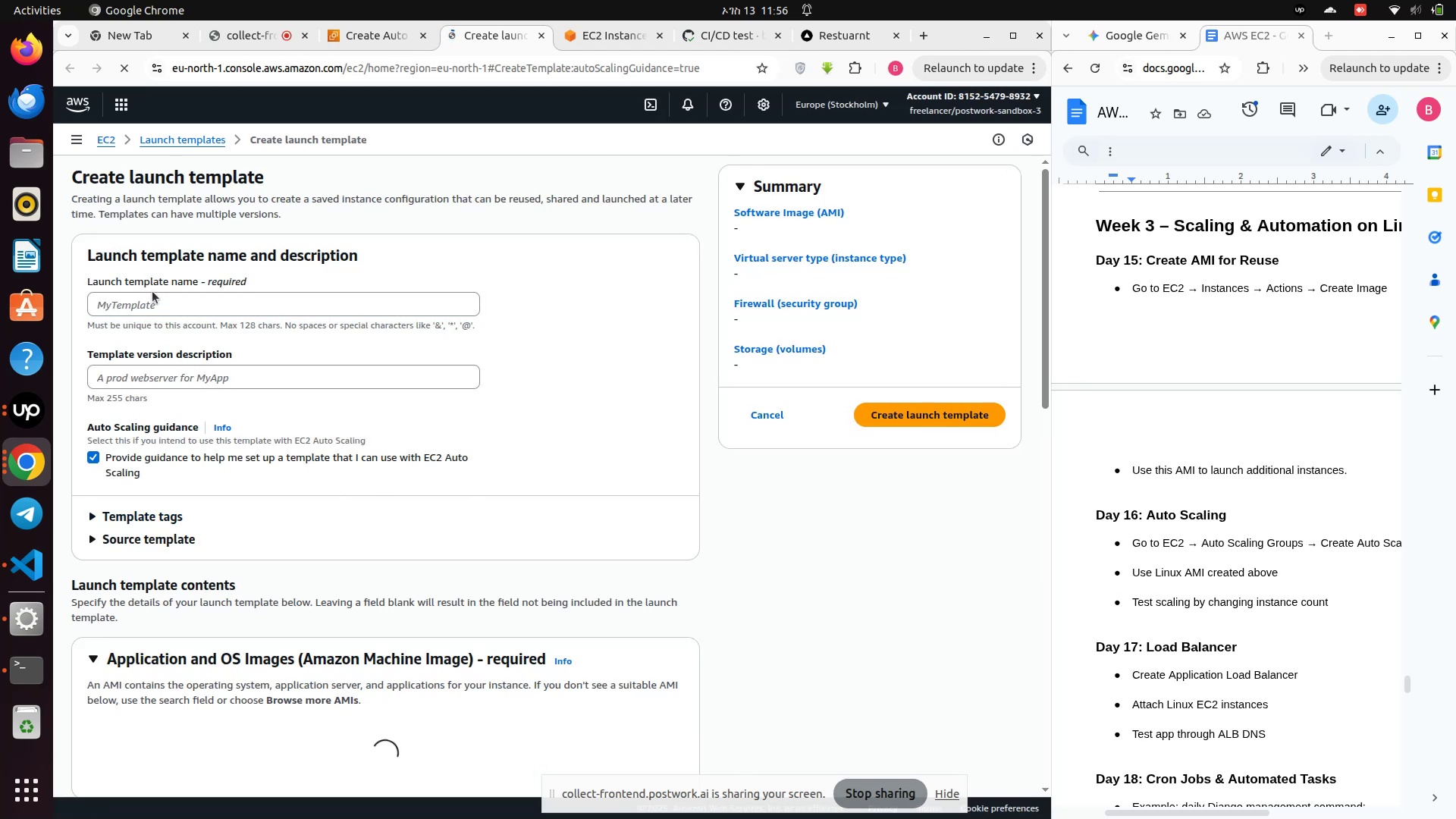 
left_click([143, 309])
 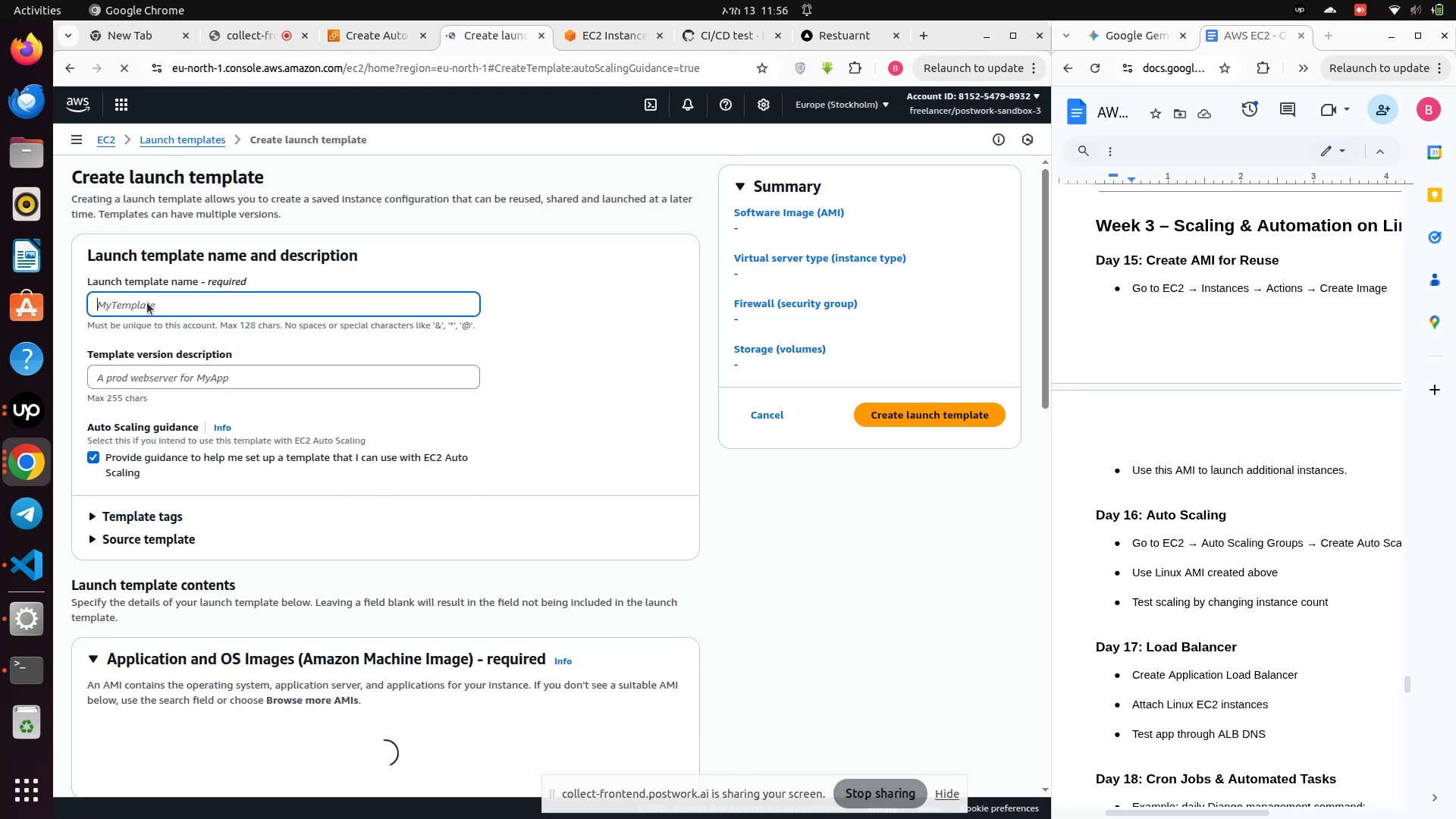 
left_click([147, 303])
 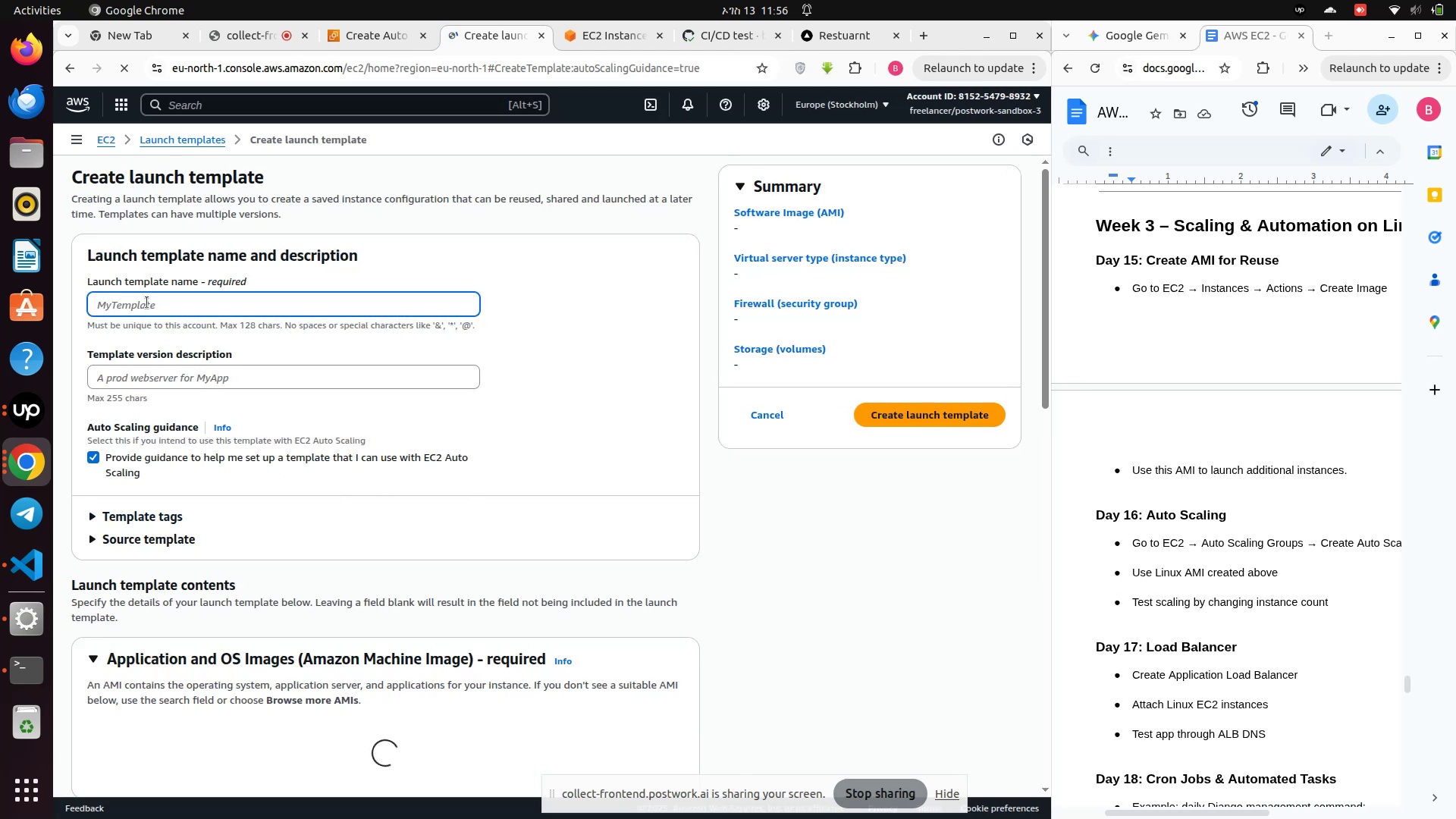 
left_click([147, 303])
 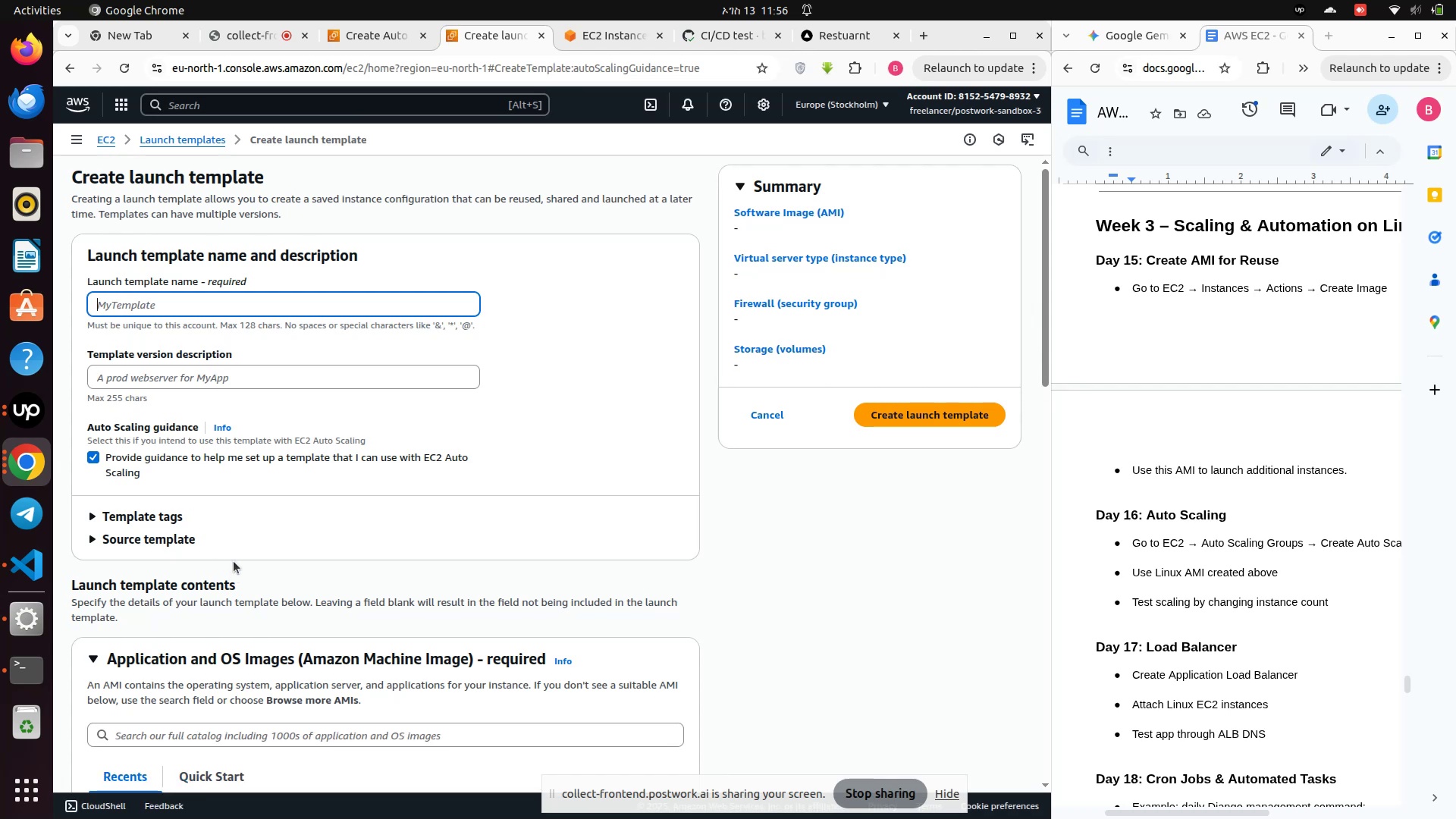 
wait(7.4)
 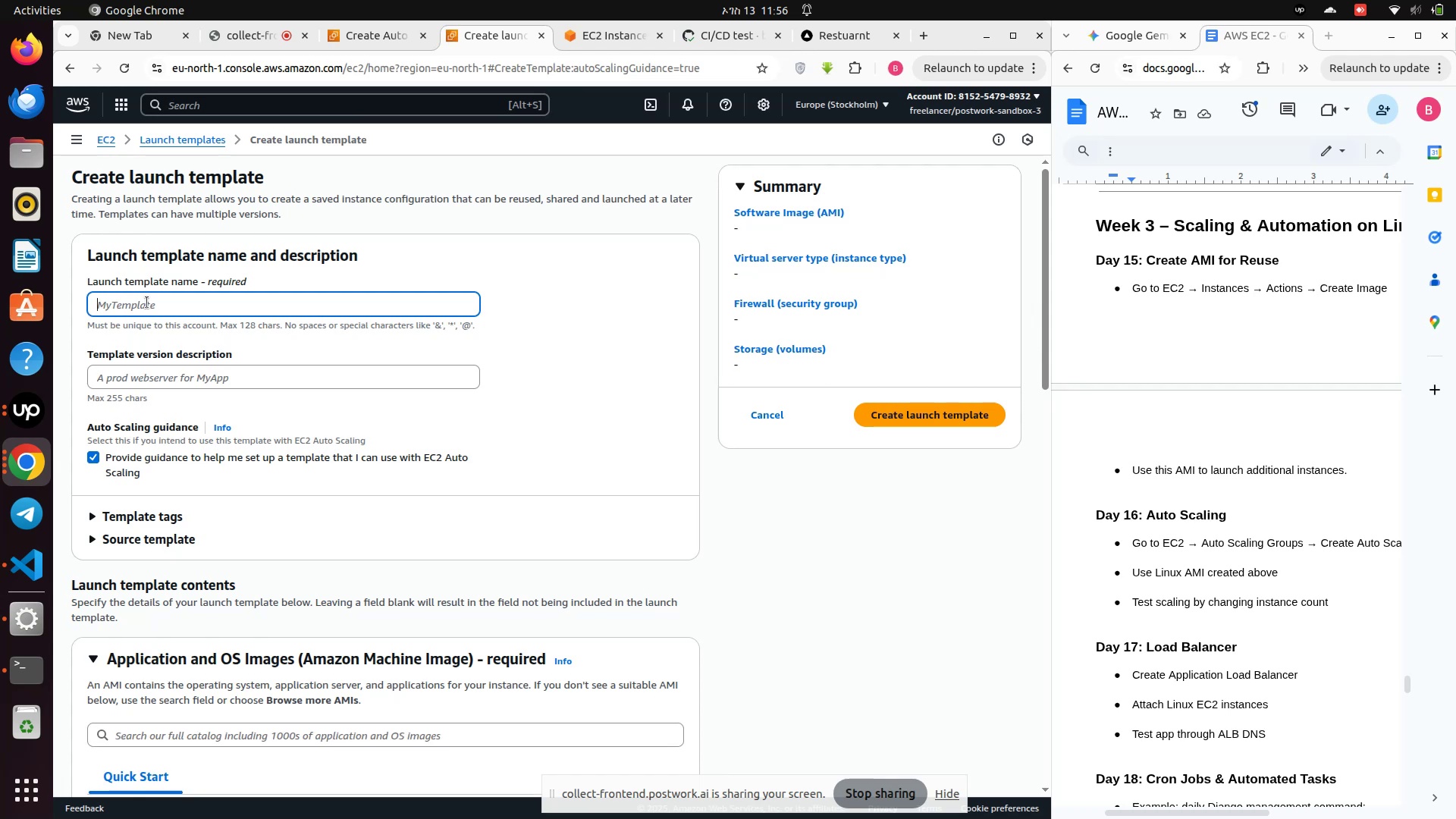 
scroll: coordinate [229, 538], scroll_direction: down, amount: 8.0
 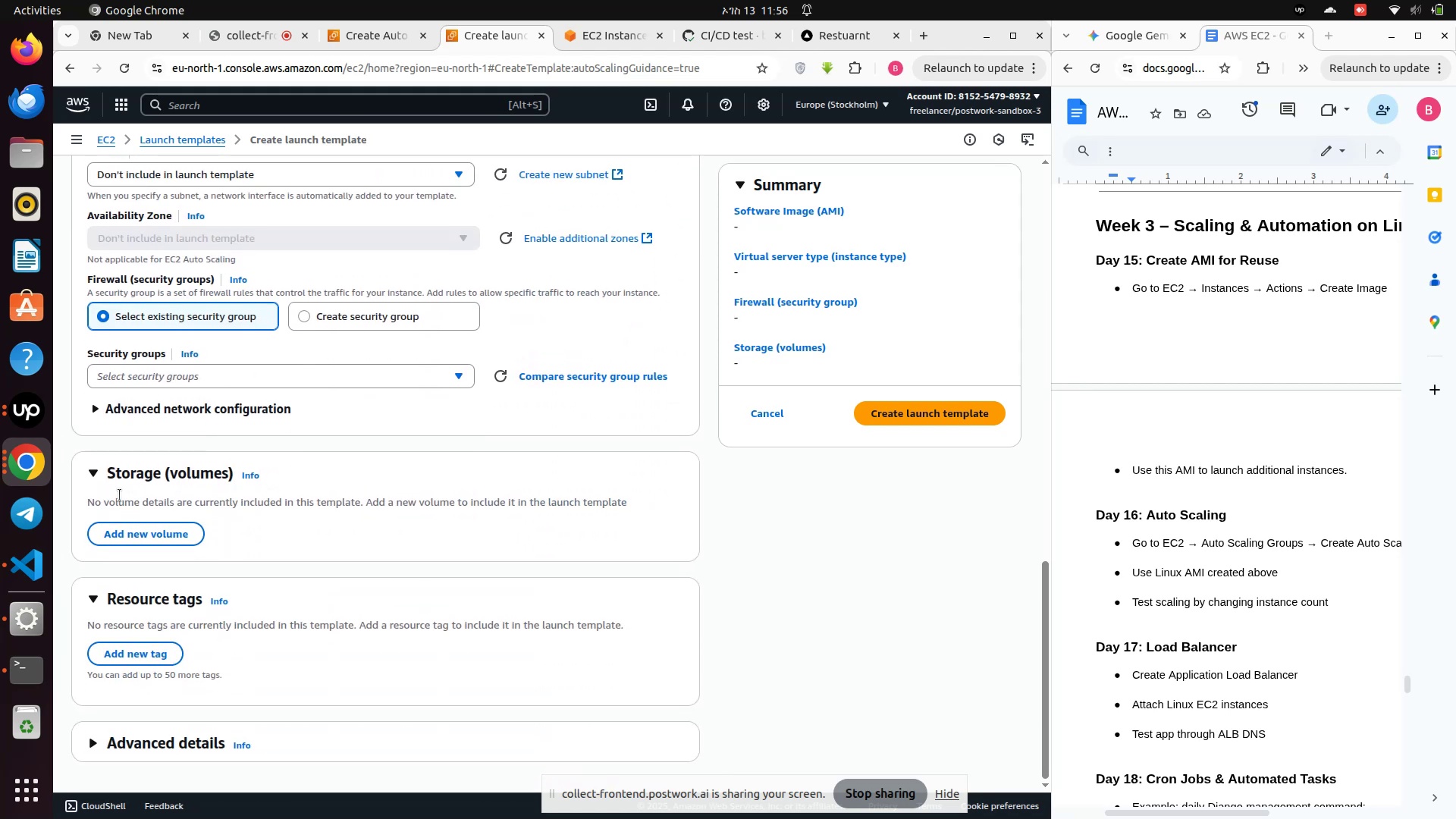 
wait(8.31)
 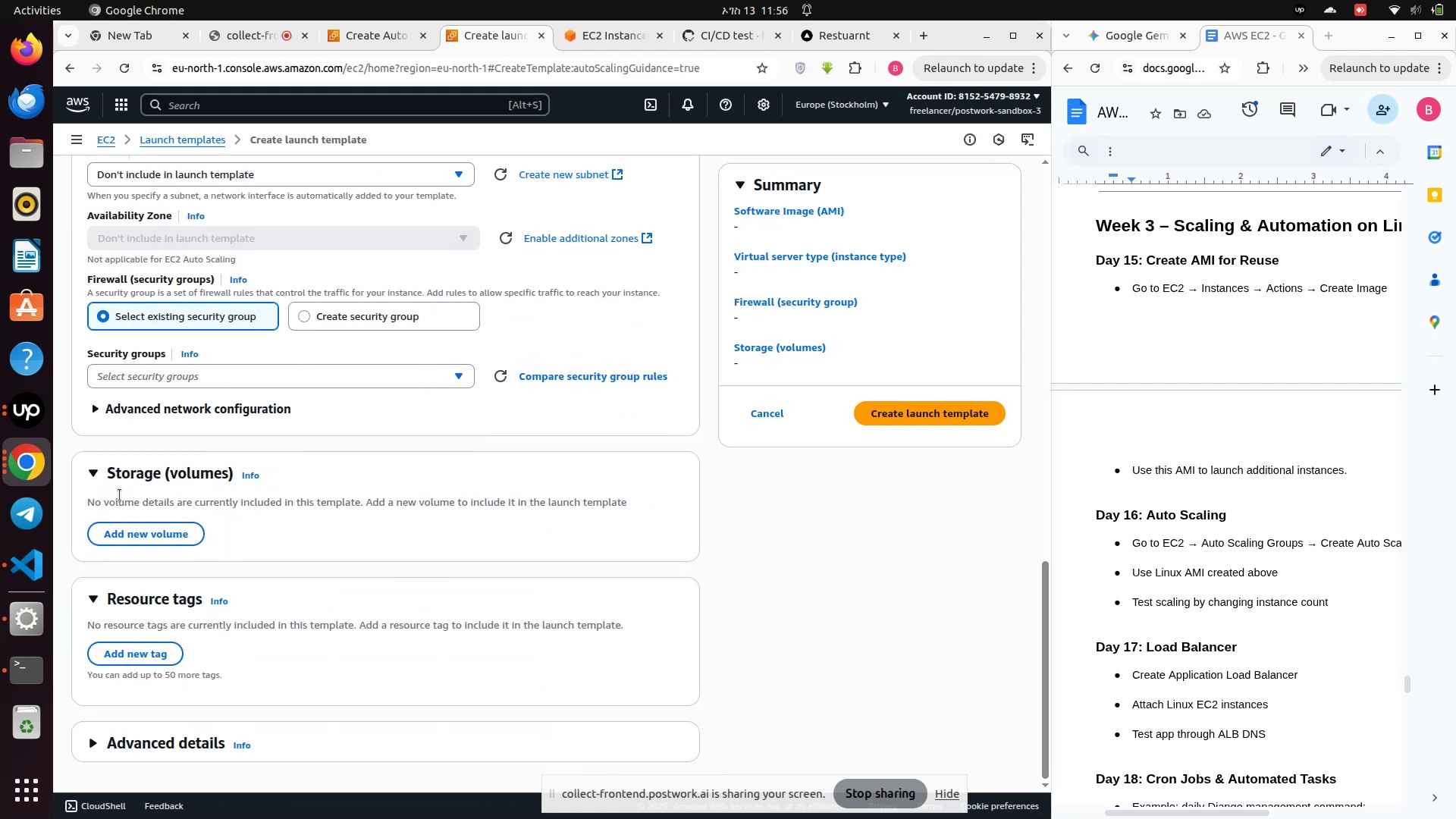 
scroll: coordinate [170, 529], scroll_direction: up, amount: 7.0
 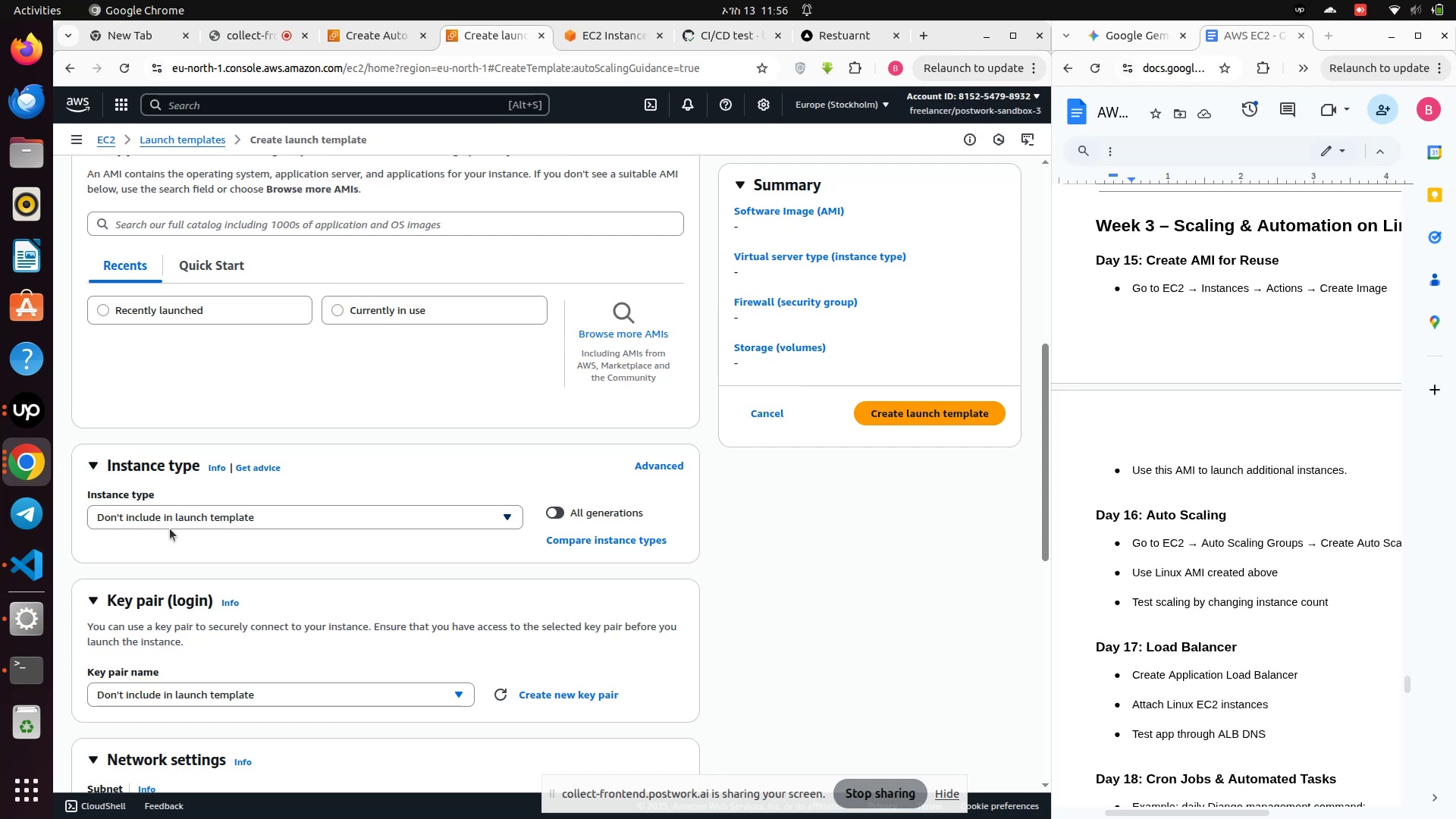 
wait(12.87)
 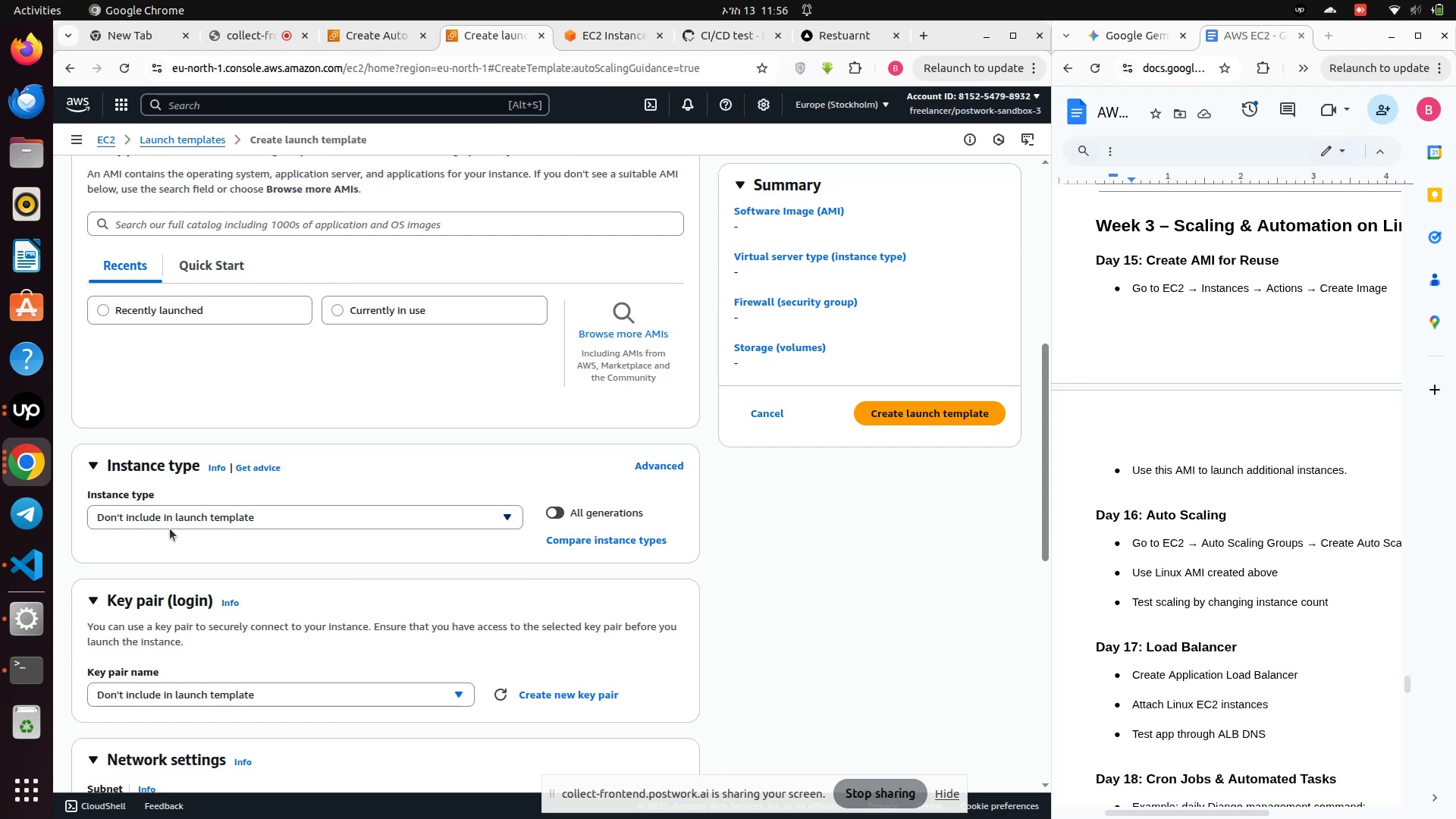 
scroll: coordinate [411, 506], scroll_direction: up, amount: 9.0
 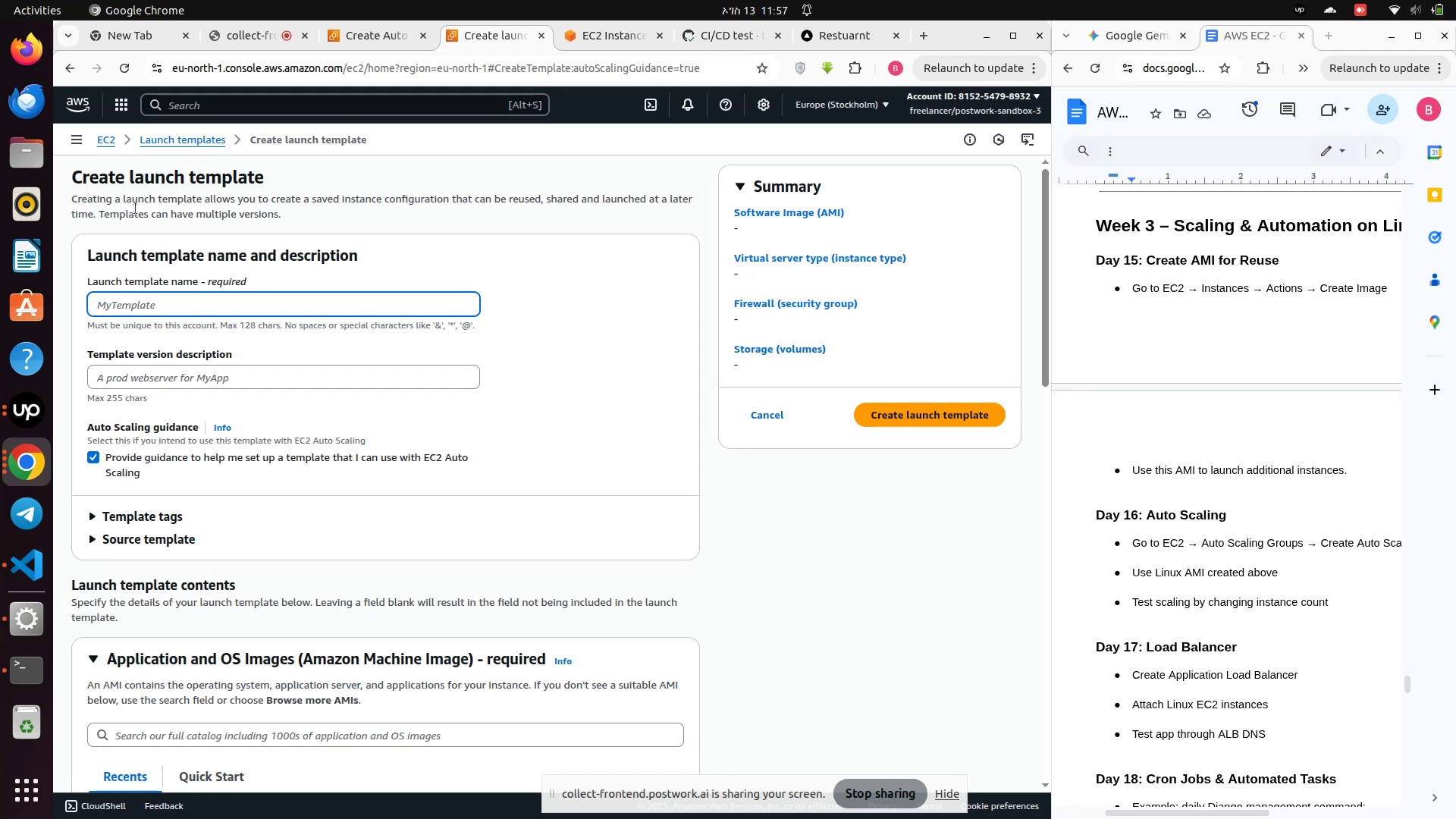 
scroll: coordinate [136, 209], scroll_direction: down, amount: 8.0
 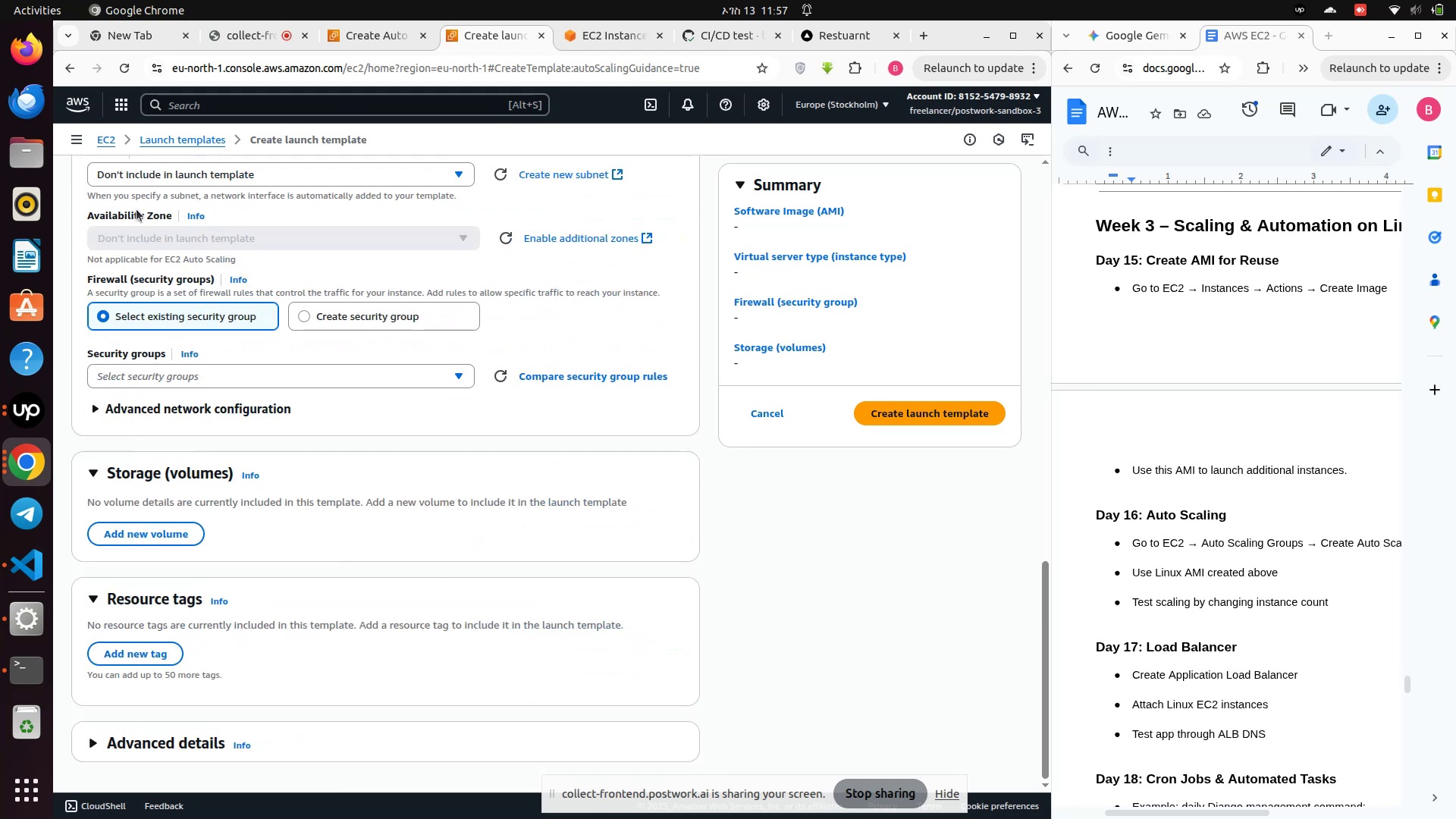 
scroll: coordinate [136, 211], scroll_direction: up, amount: 6.0
 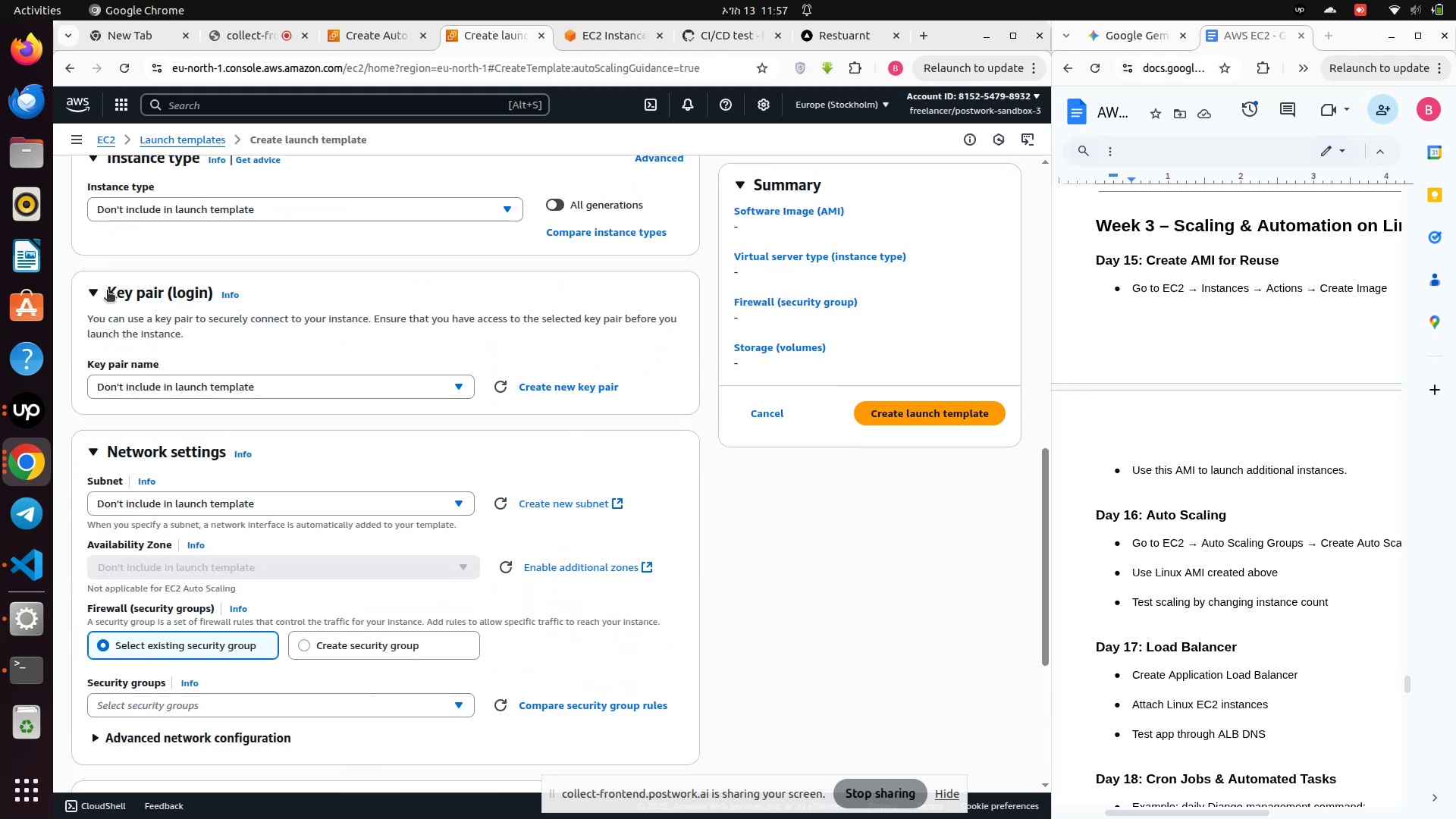 
left_click([106, 291])
 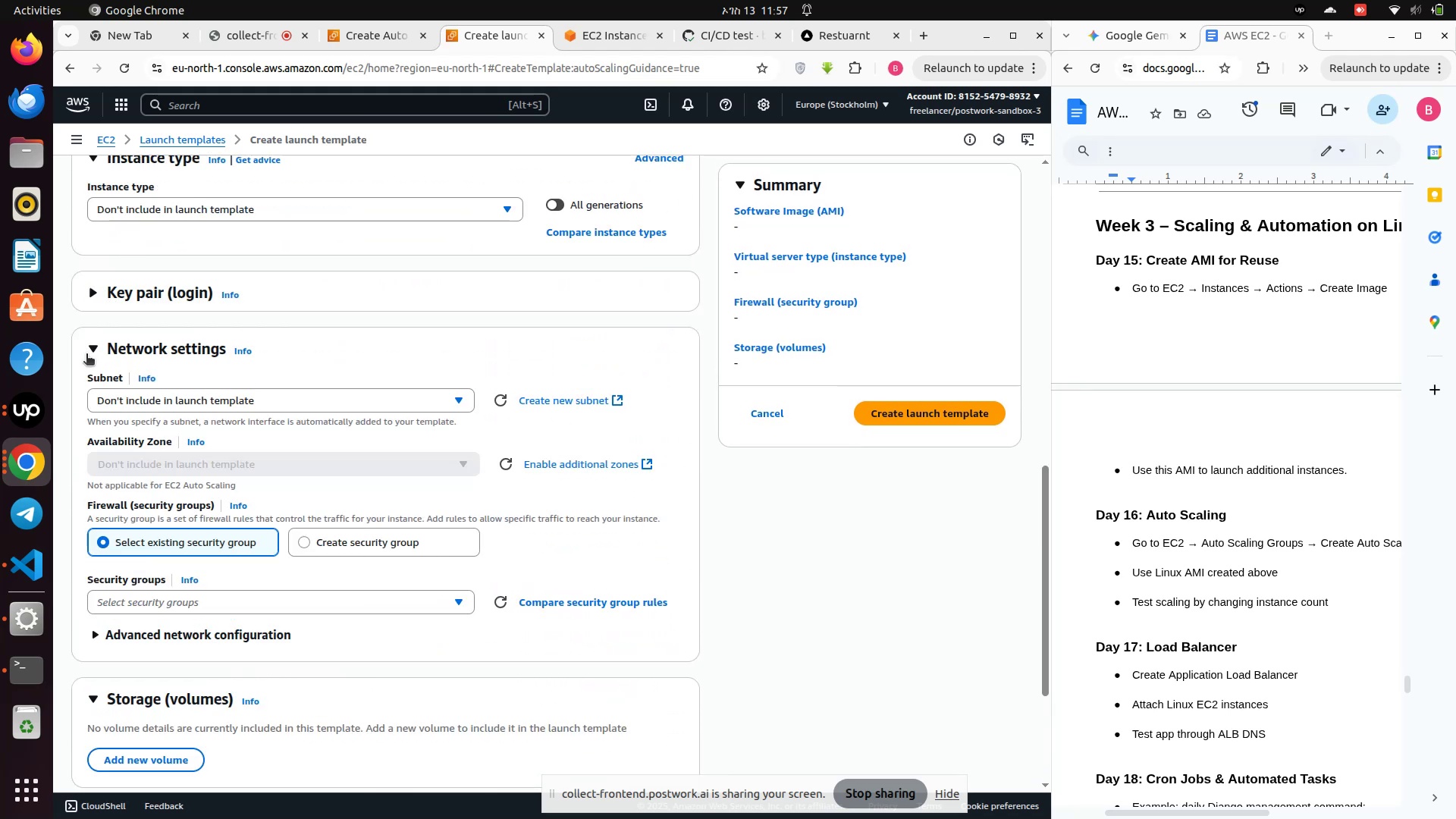 
left_click([108, 350])
 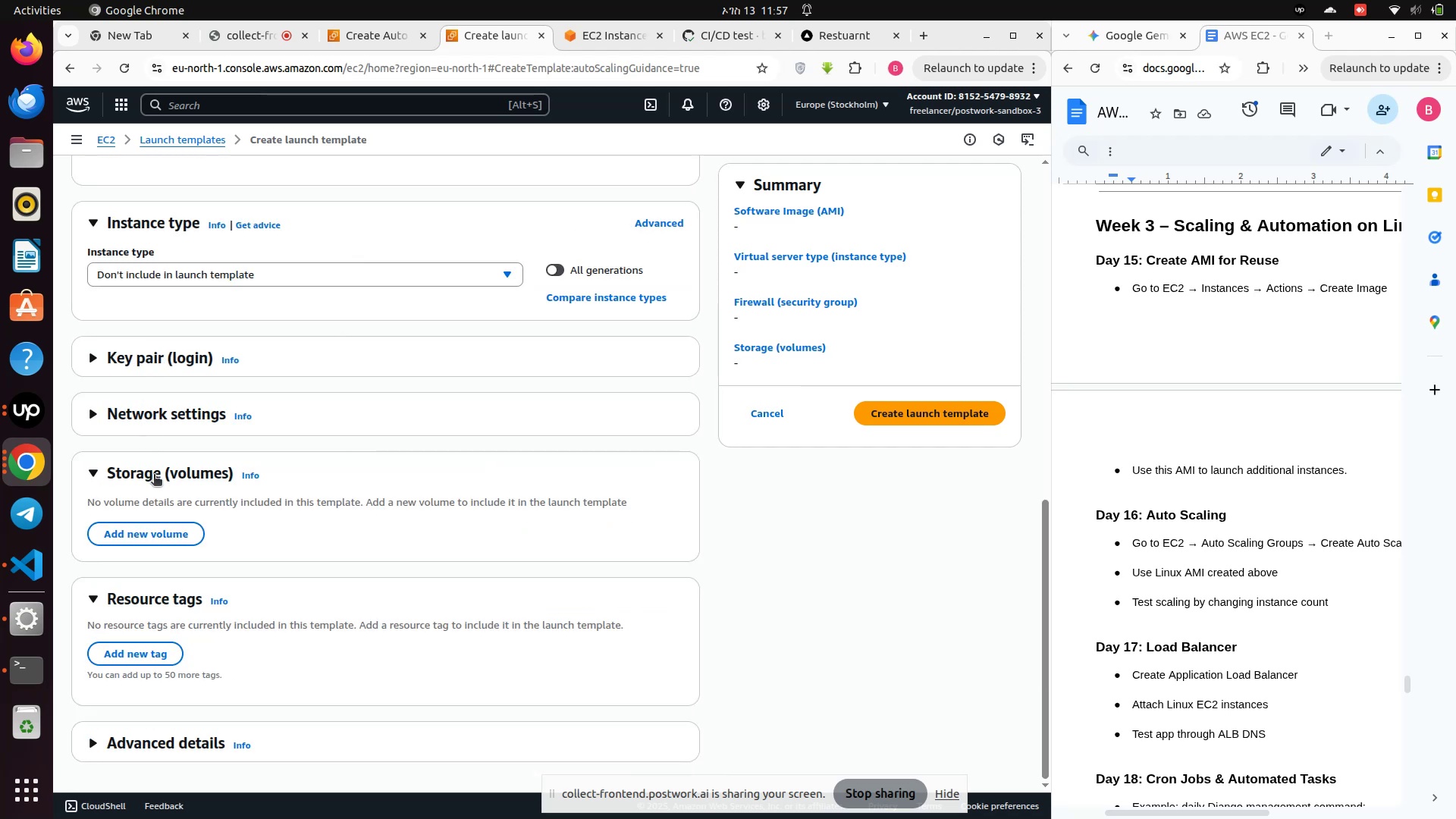 
left_click([150, 475])
 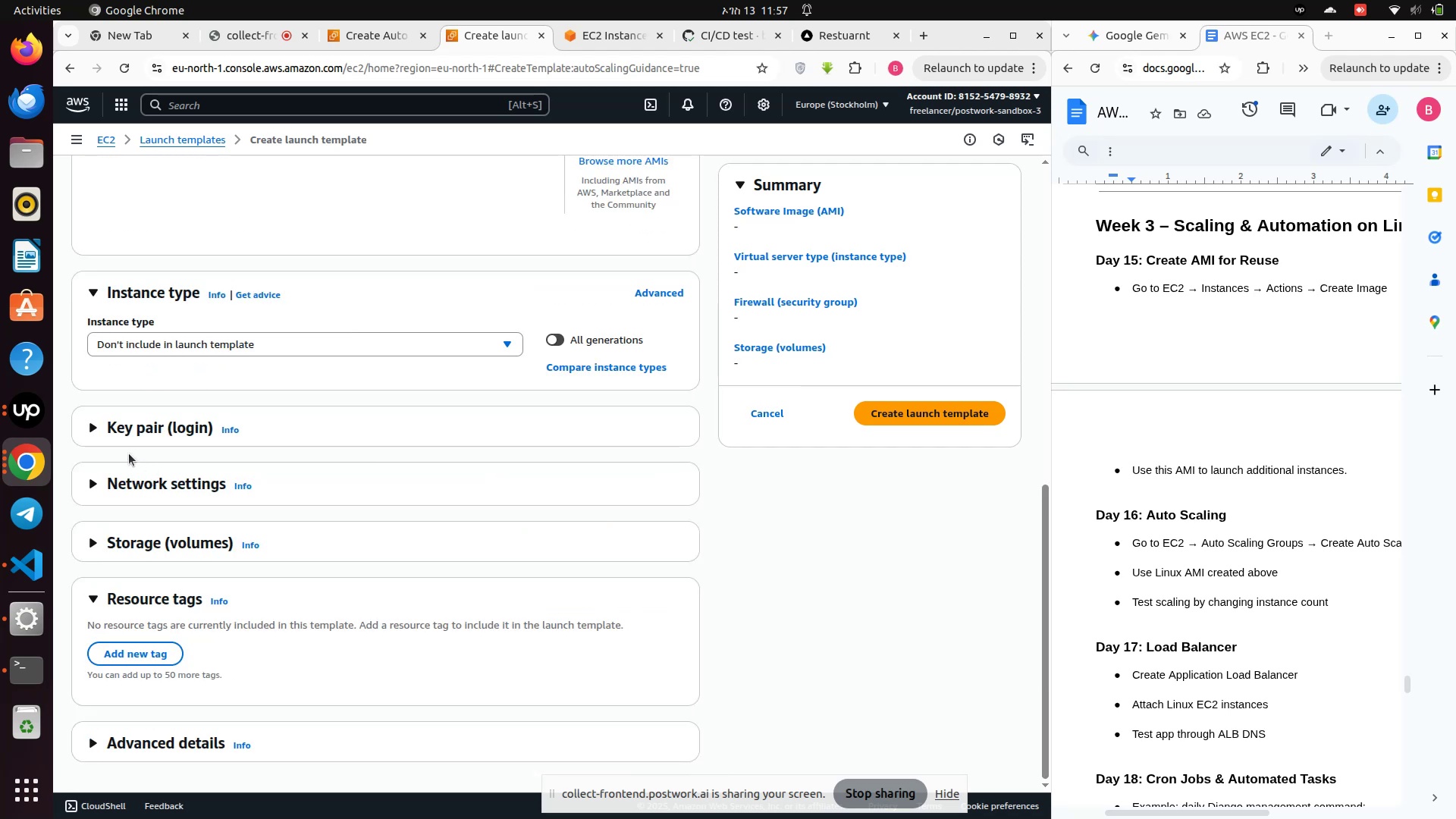 
scroll: coordinate [164, 461], scroll_direction: down, amount: 4.0
 